 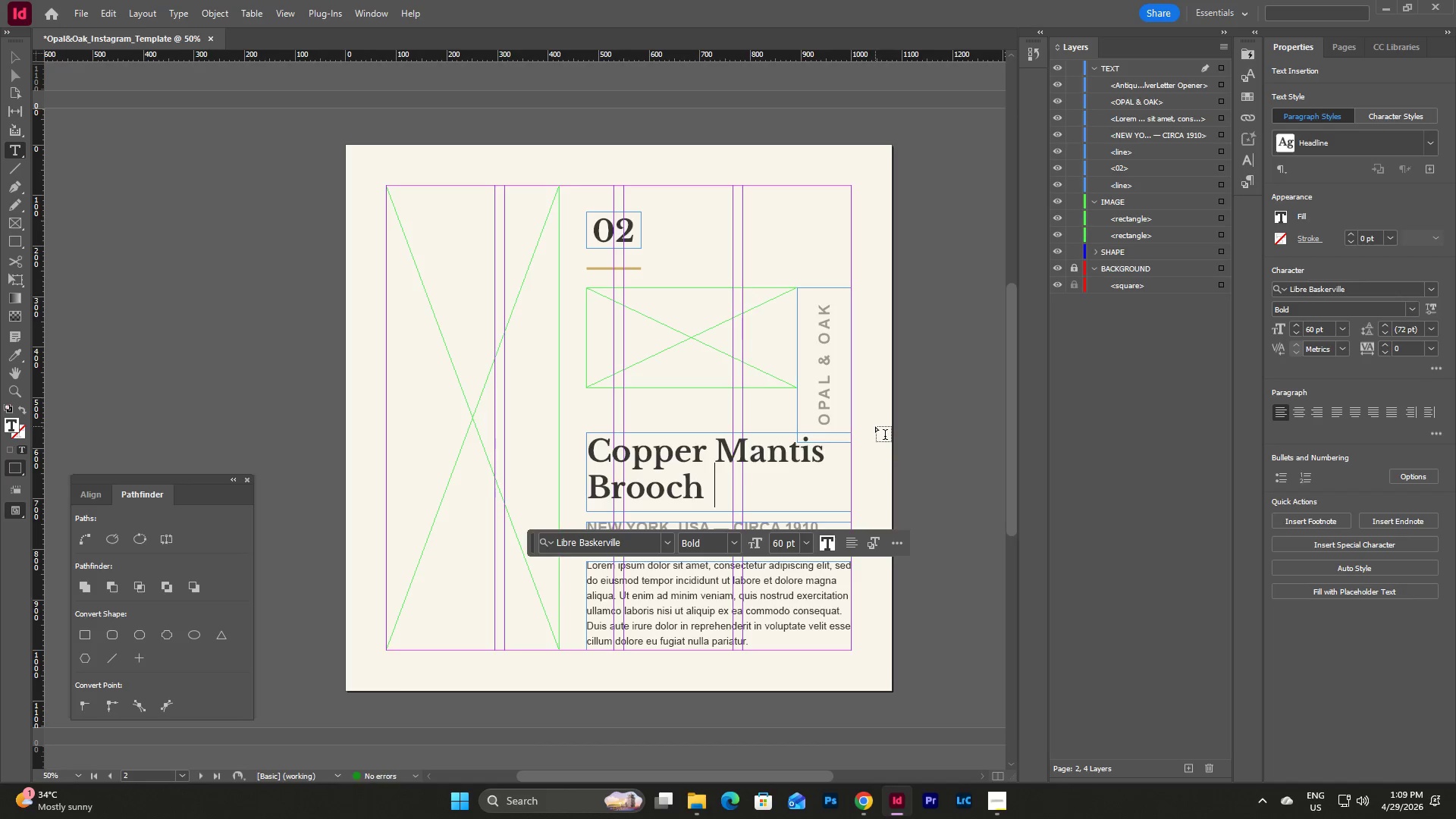 
key(Backspace)
 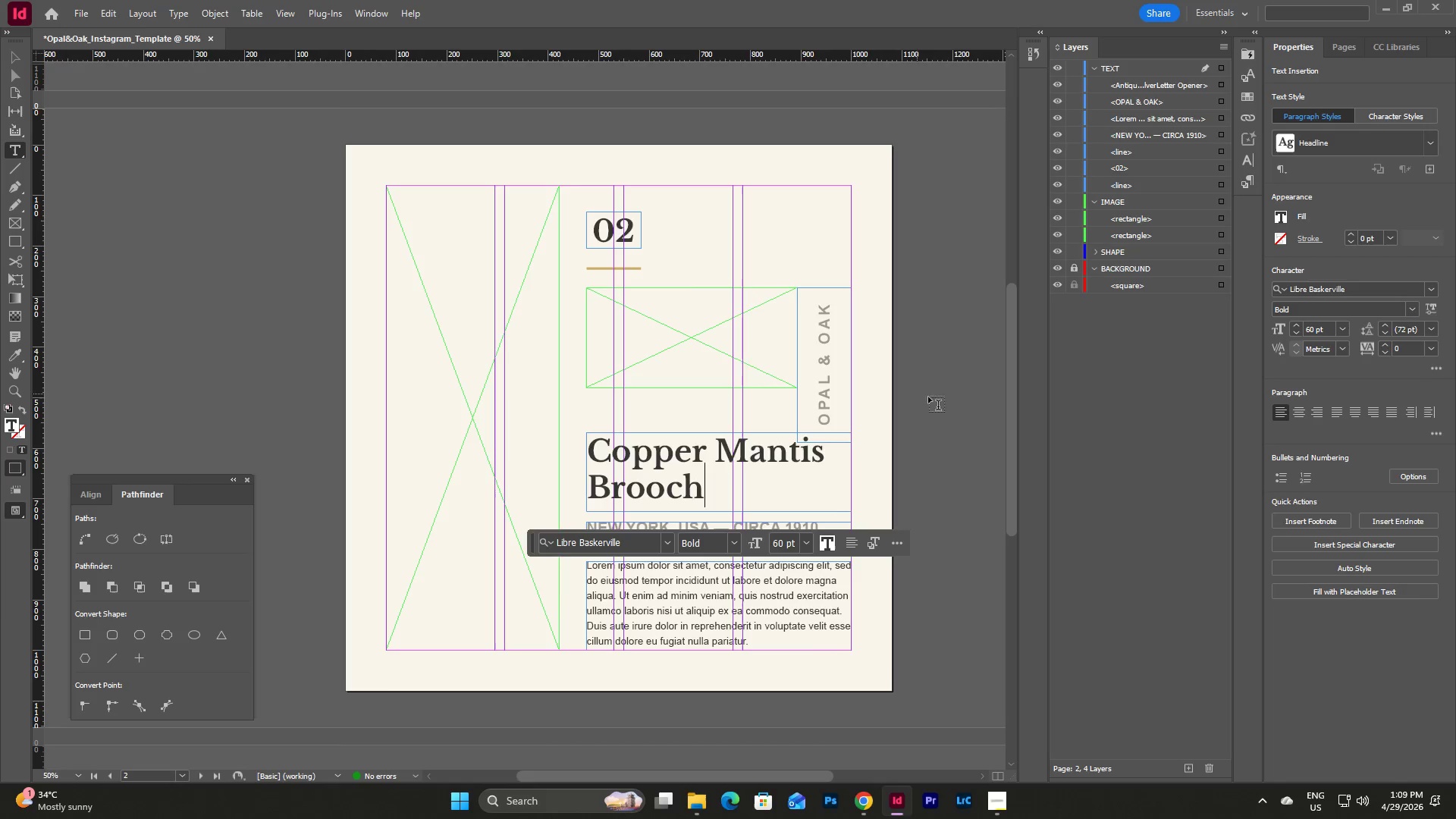 
left_click([941, 400])
 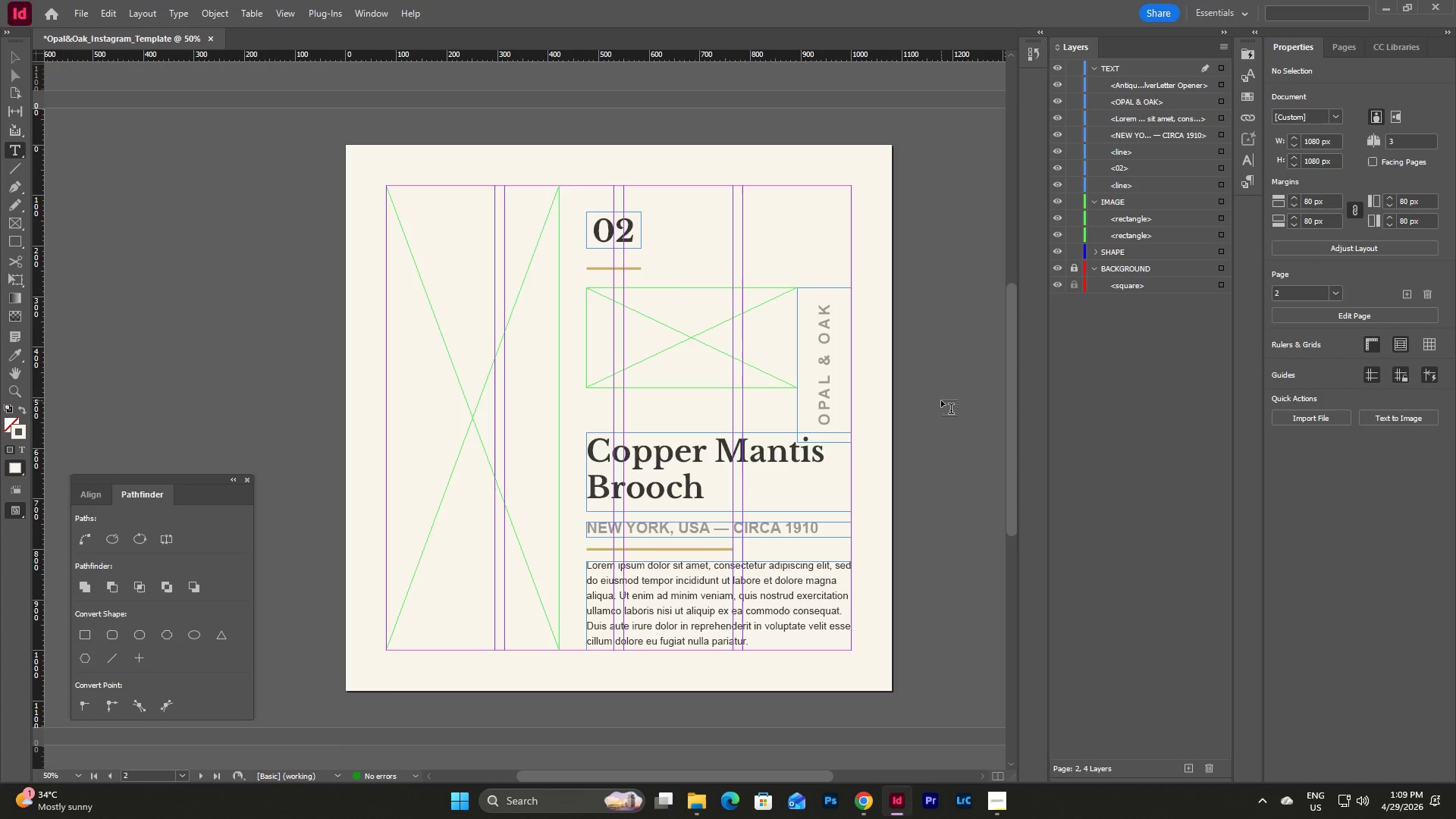 
key(Escape)
 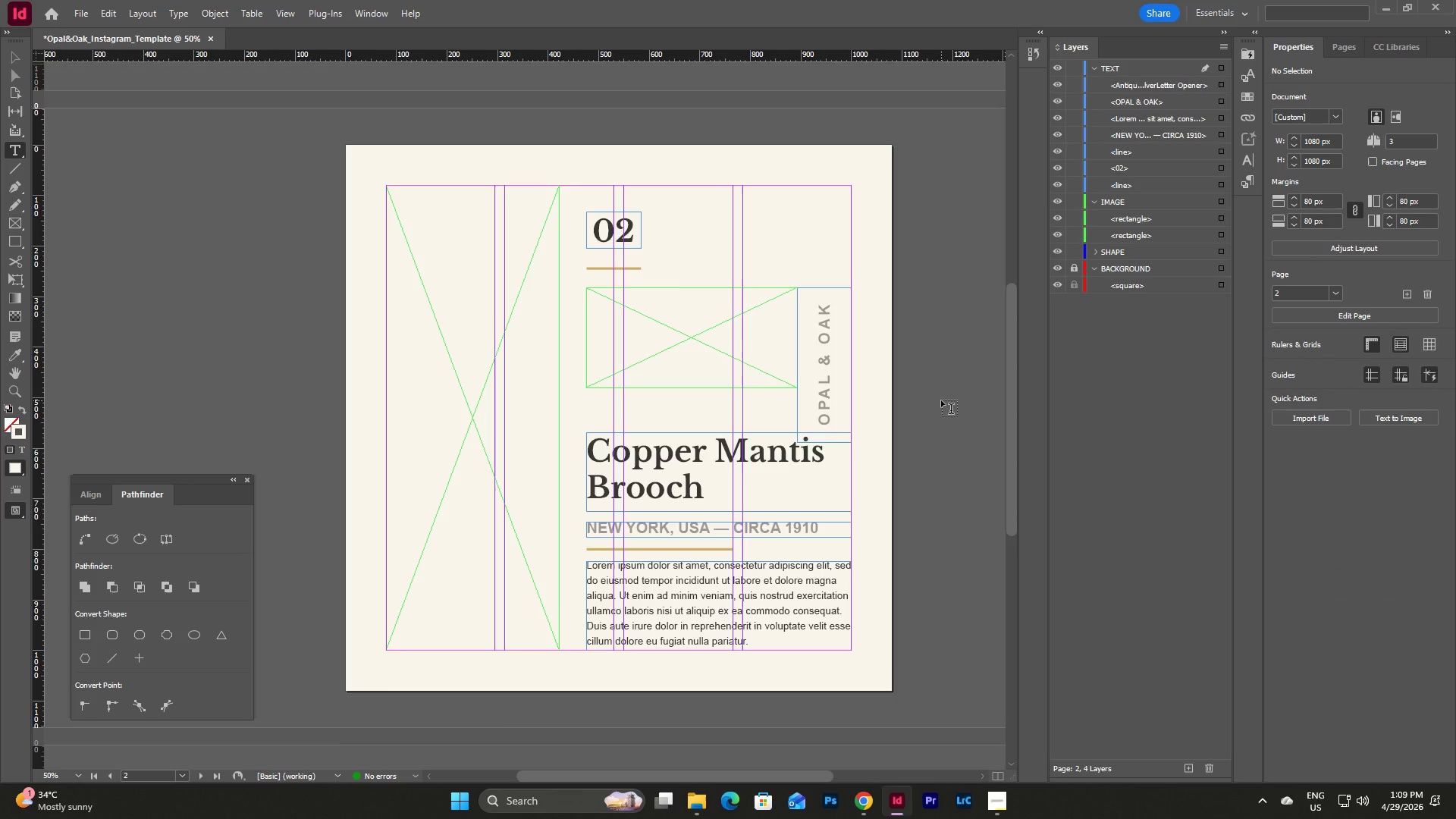 
key(V)
 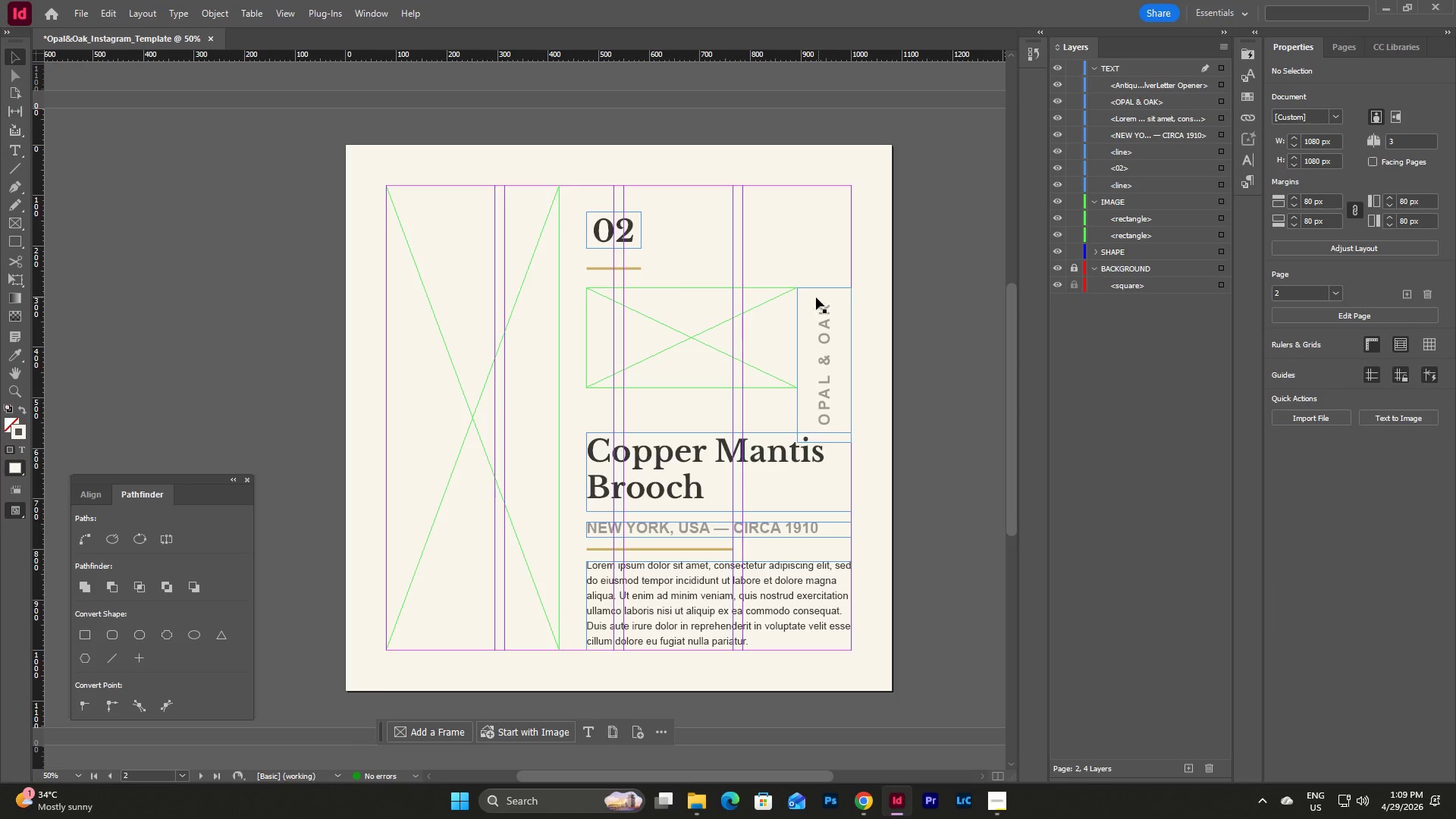 
wait(6.45)
 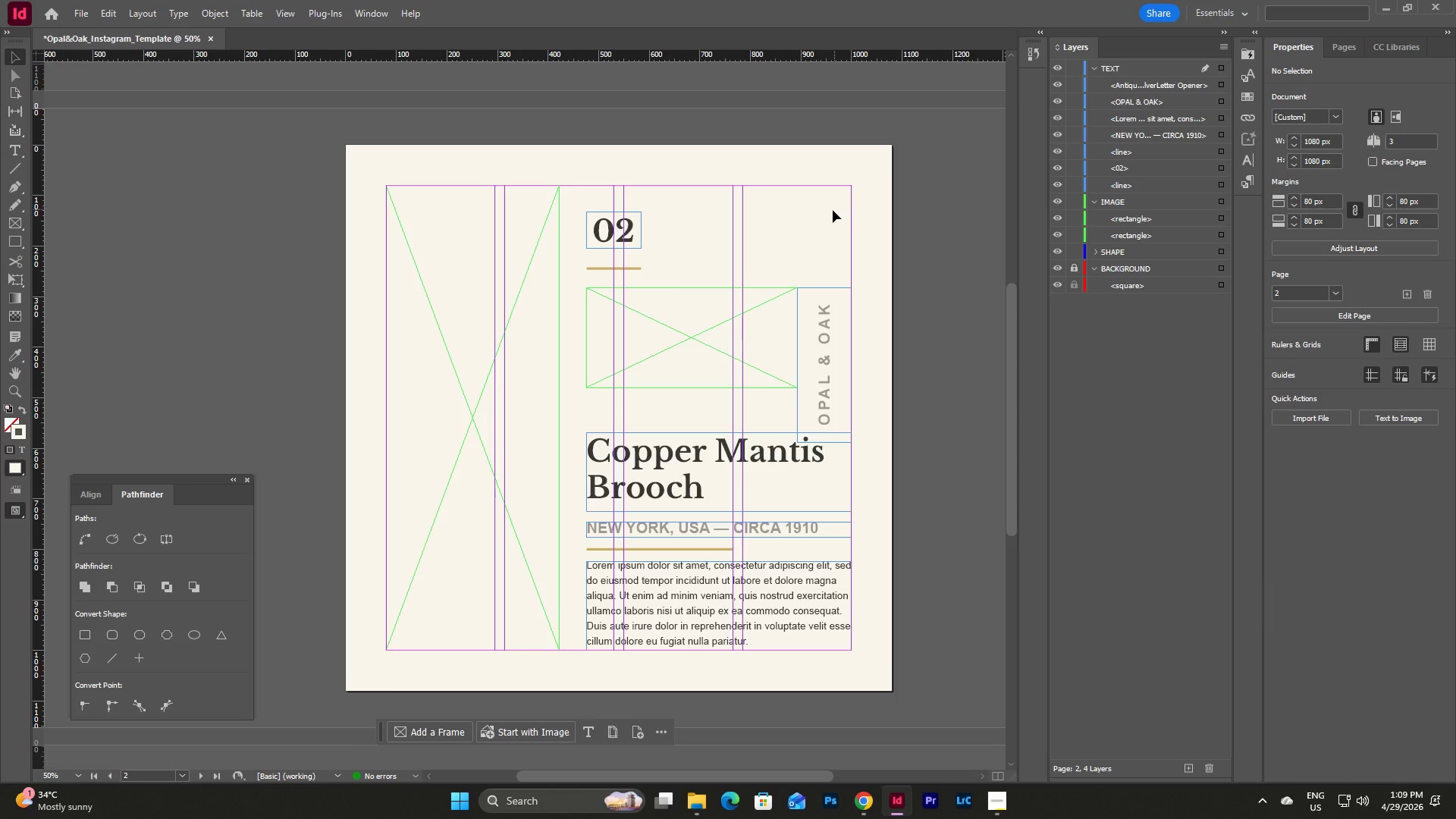 
left_click_drag(start_coordinate=[574, 229], to_coordinate=[828, 382])
 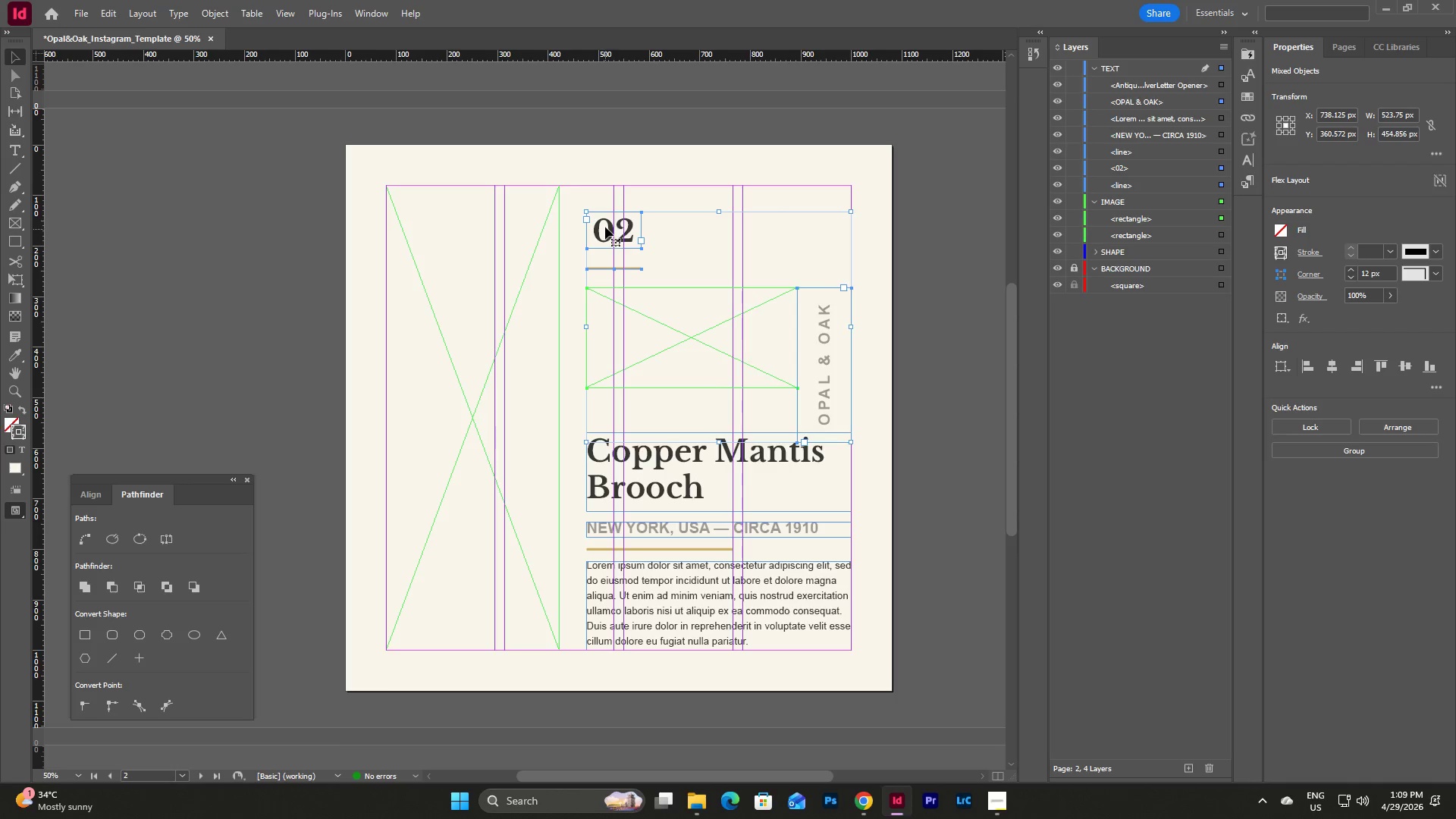 
left_click_drag(start_coordinate=[605, 227], to_coordinate=[604, 201])
 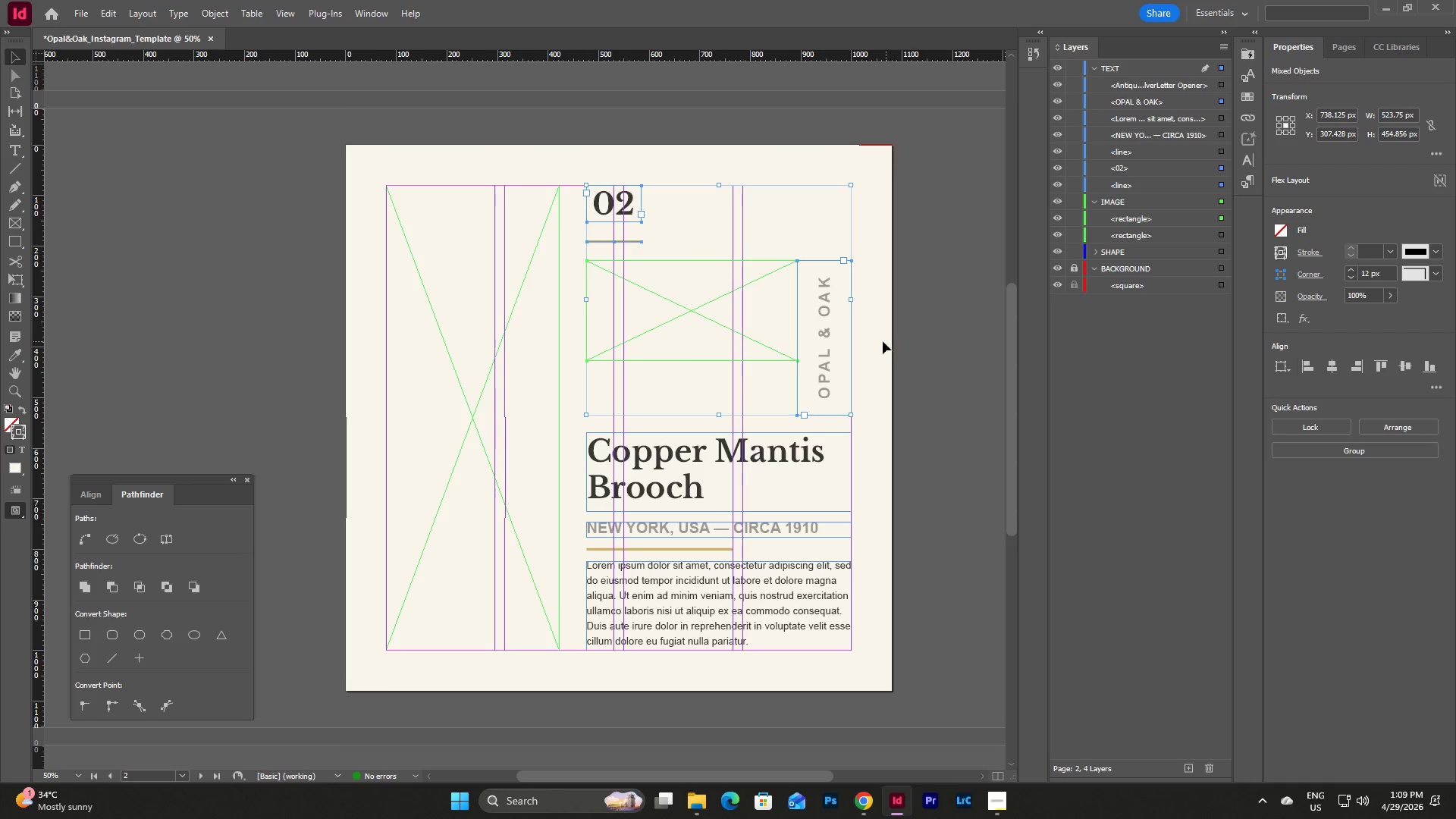 
left_click([869, 340])
 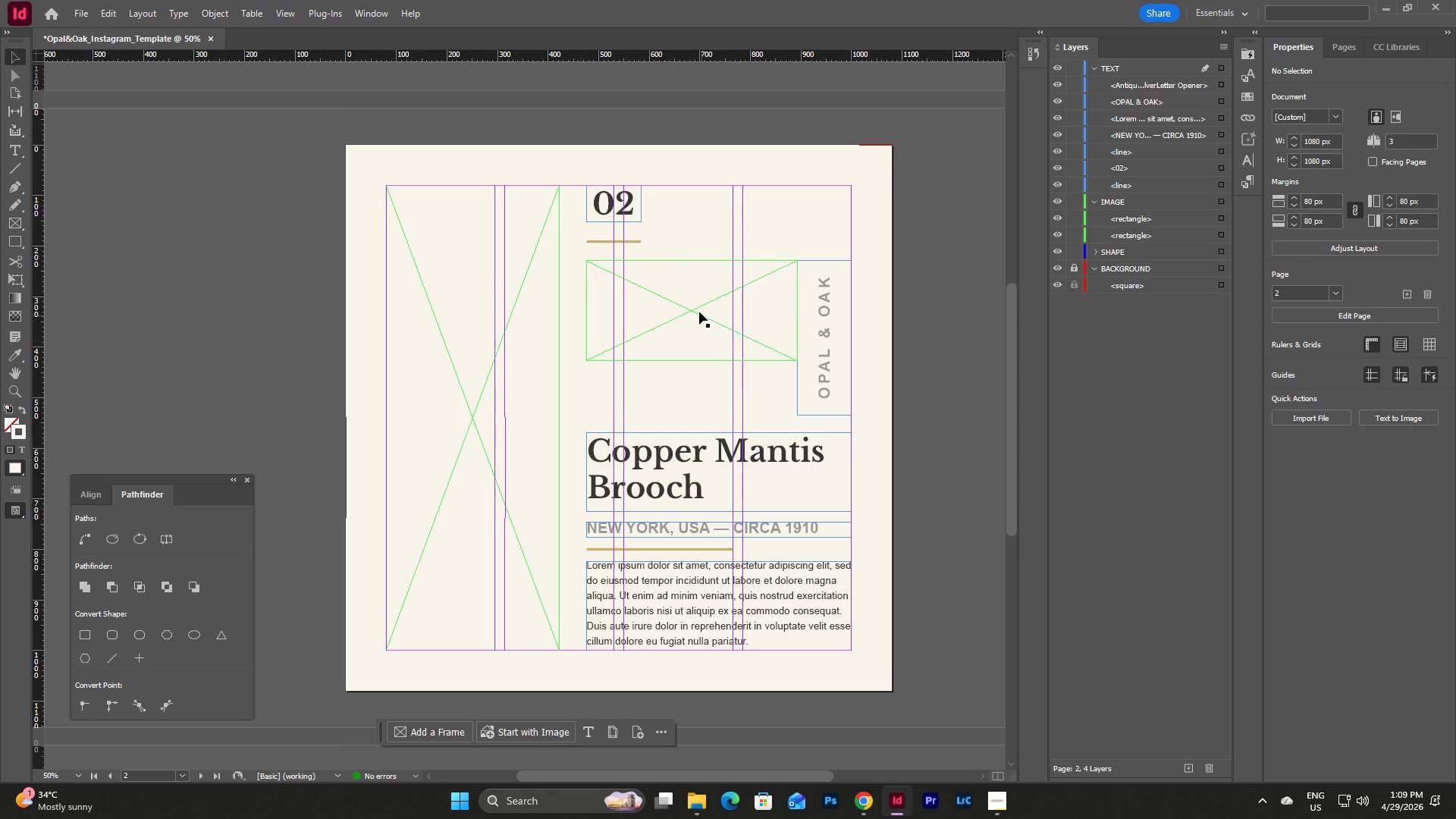 
left_click([698, 310])
 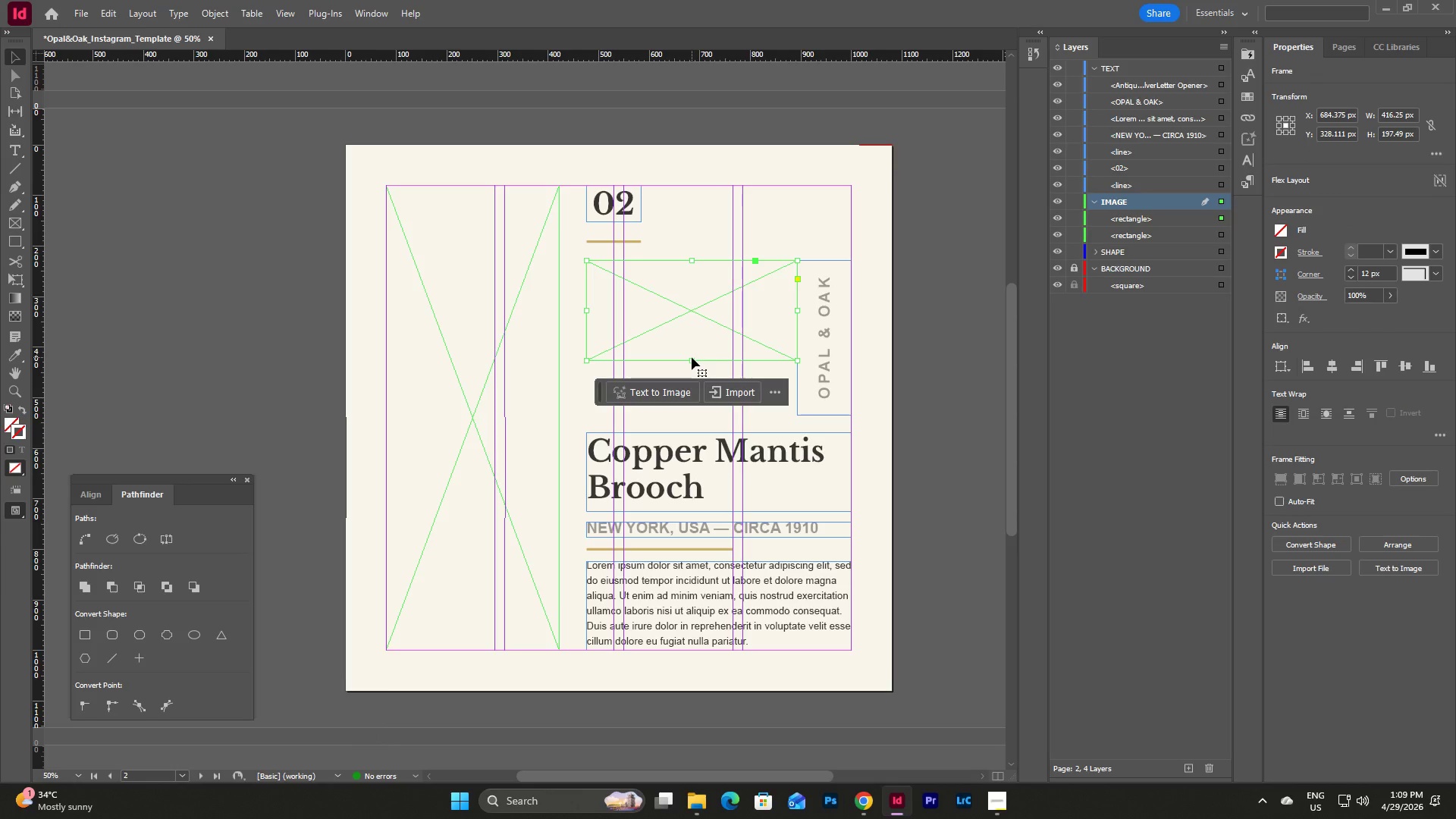 
left_click([692, 357])
 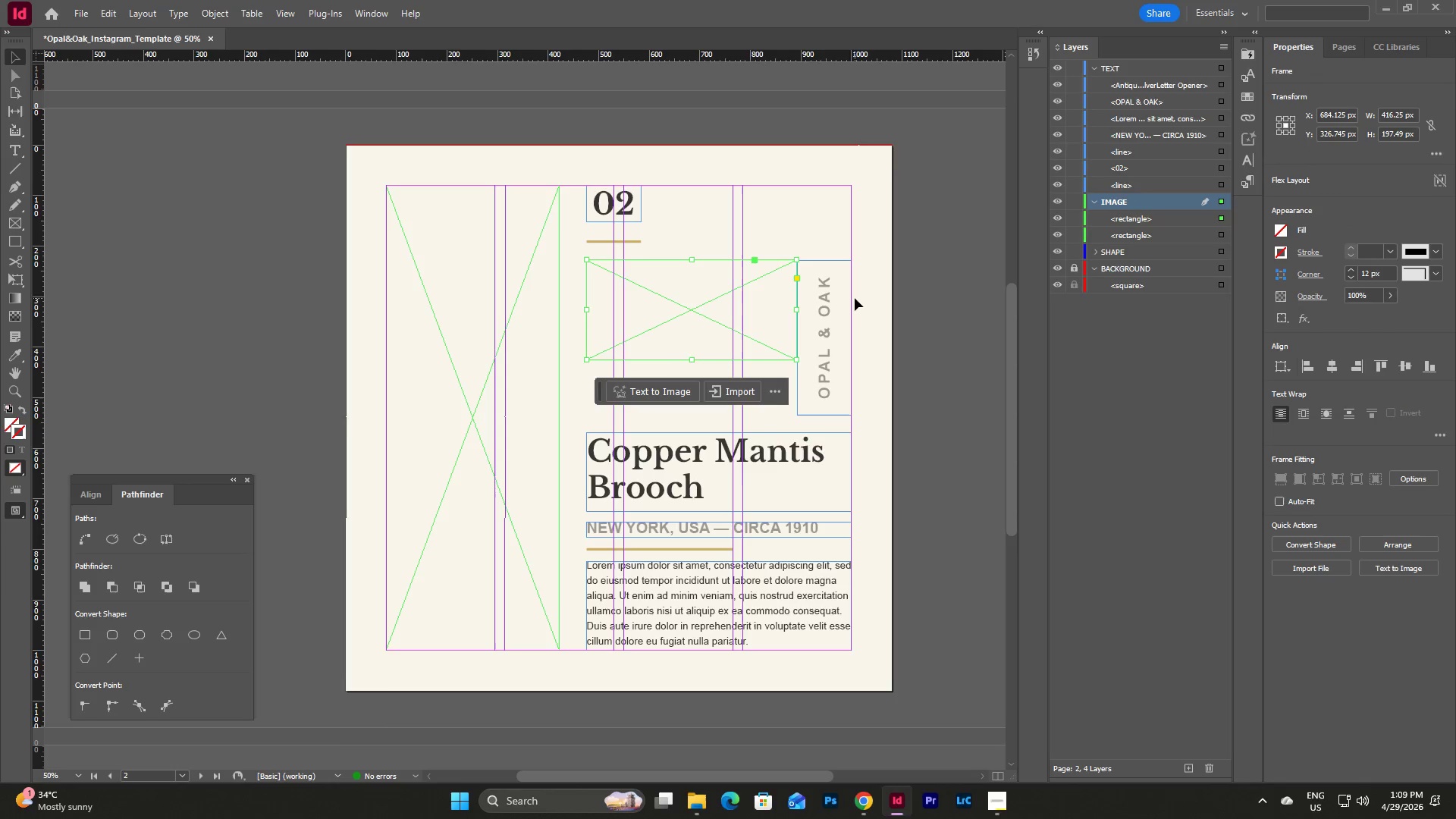 
left_click([864, 294])
 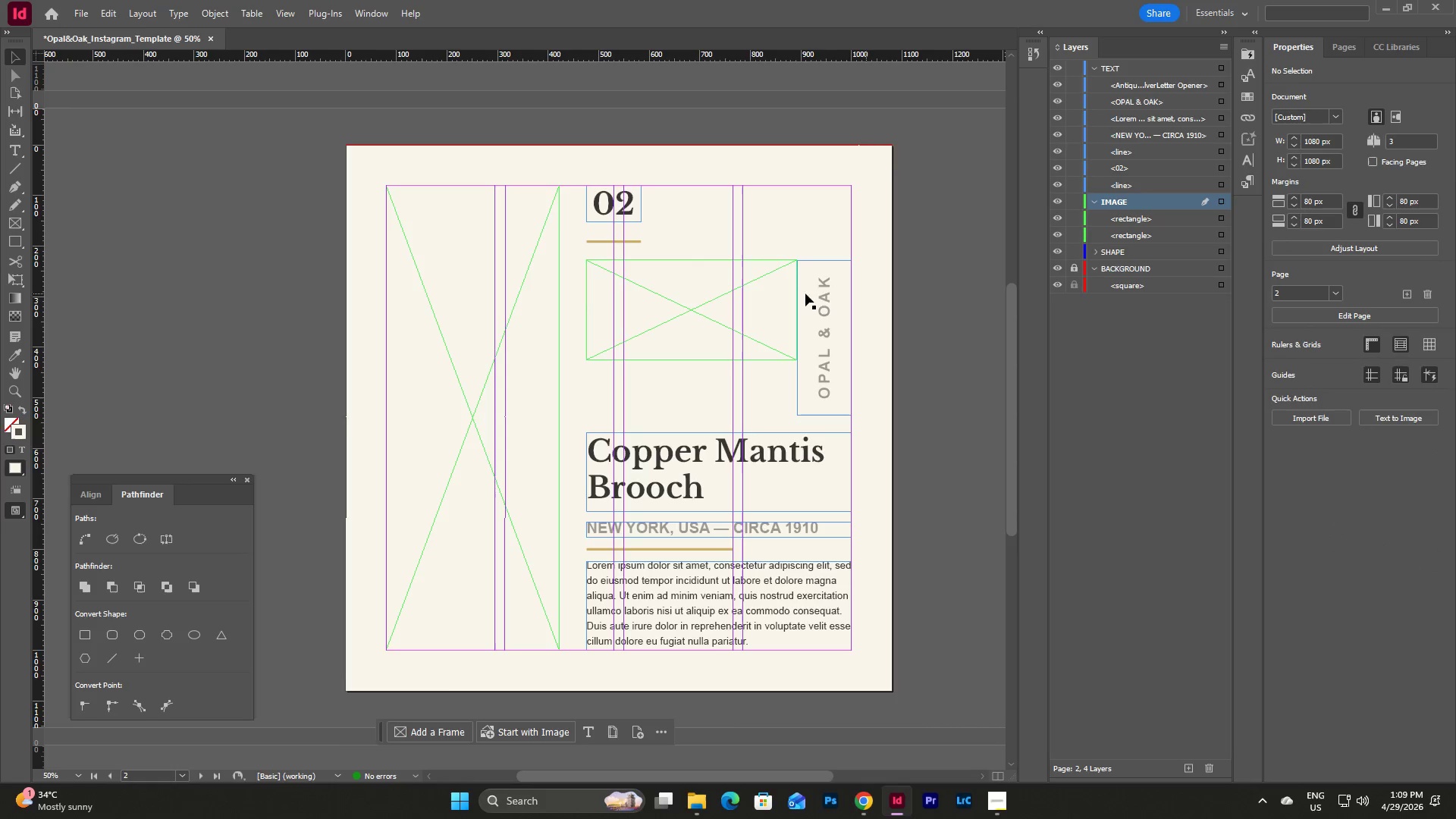 
left_click([685, 283])
 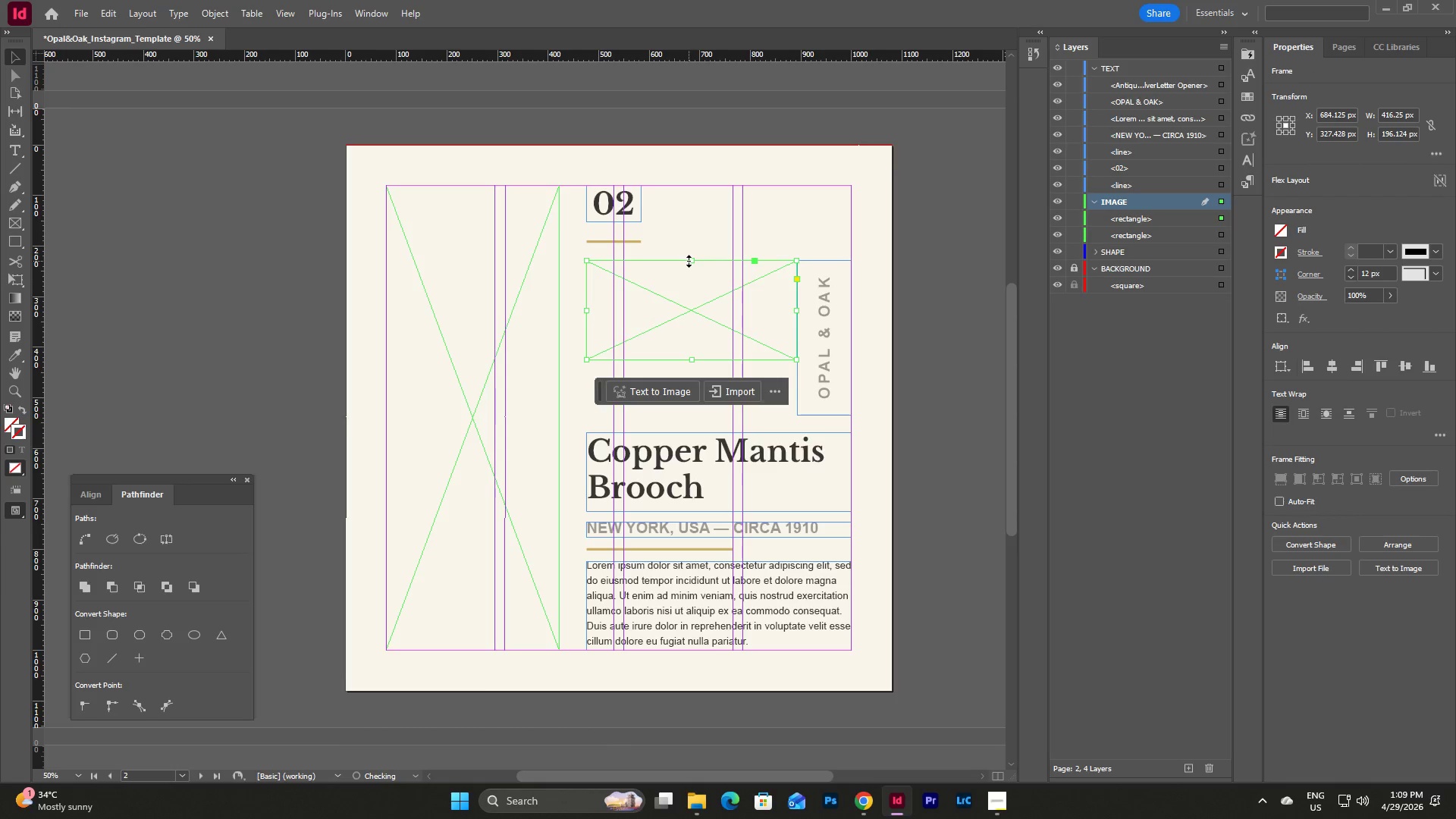 
left_click_drag(start_coordinate=[690, 361], to_coordinate=[692, 414])
 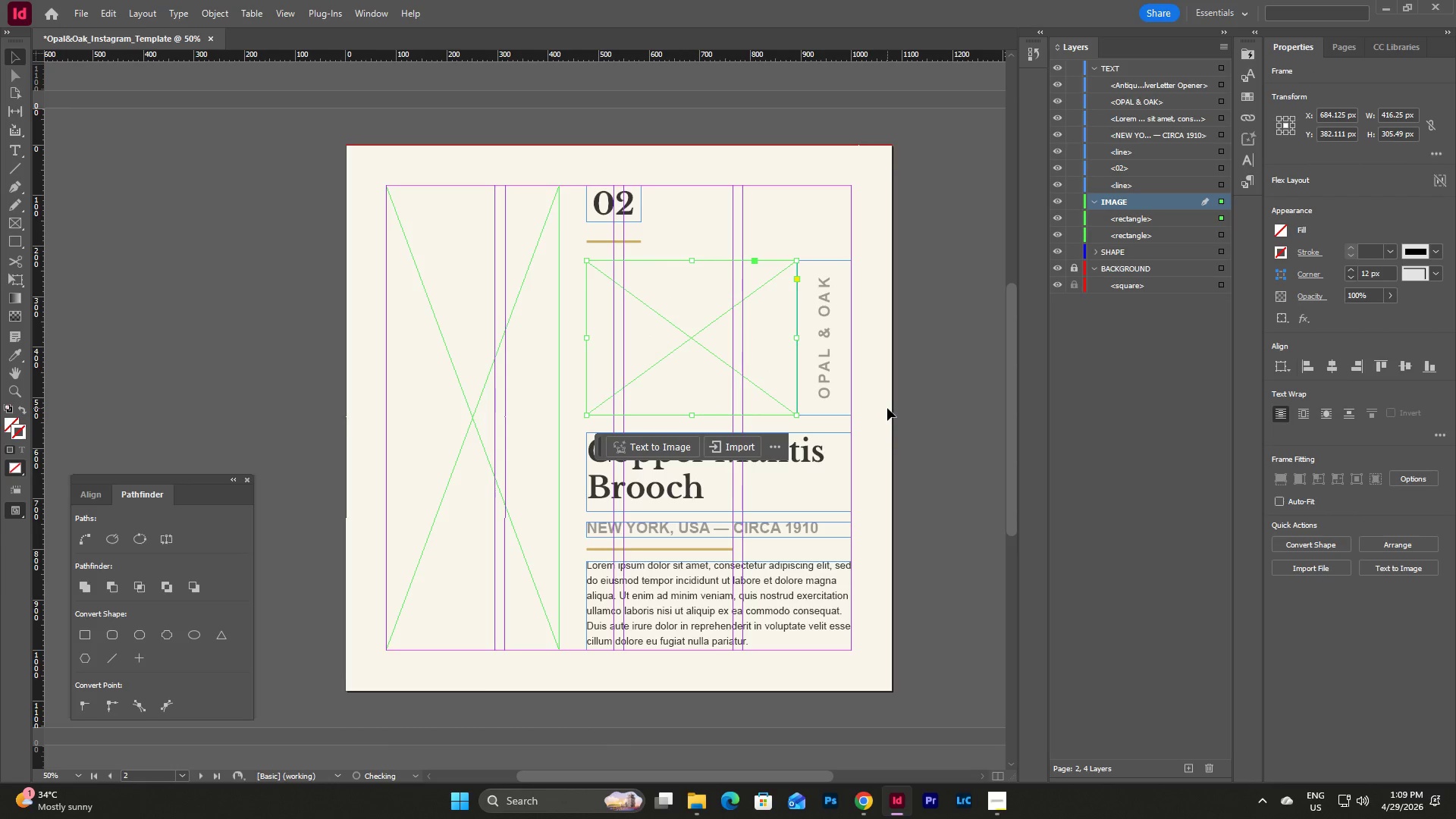 
left_click([881, 407])
 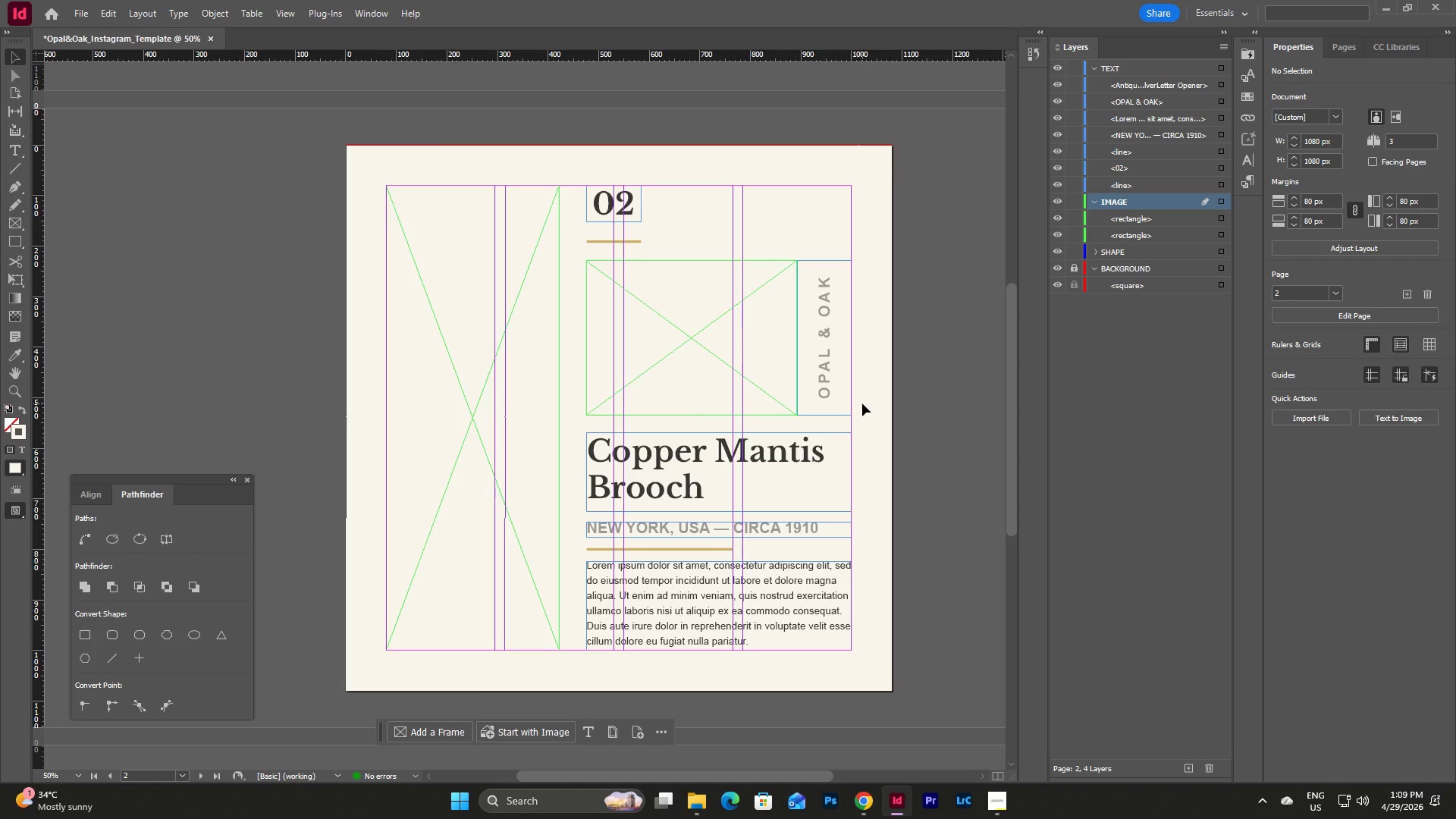 
wait(17.16)
 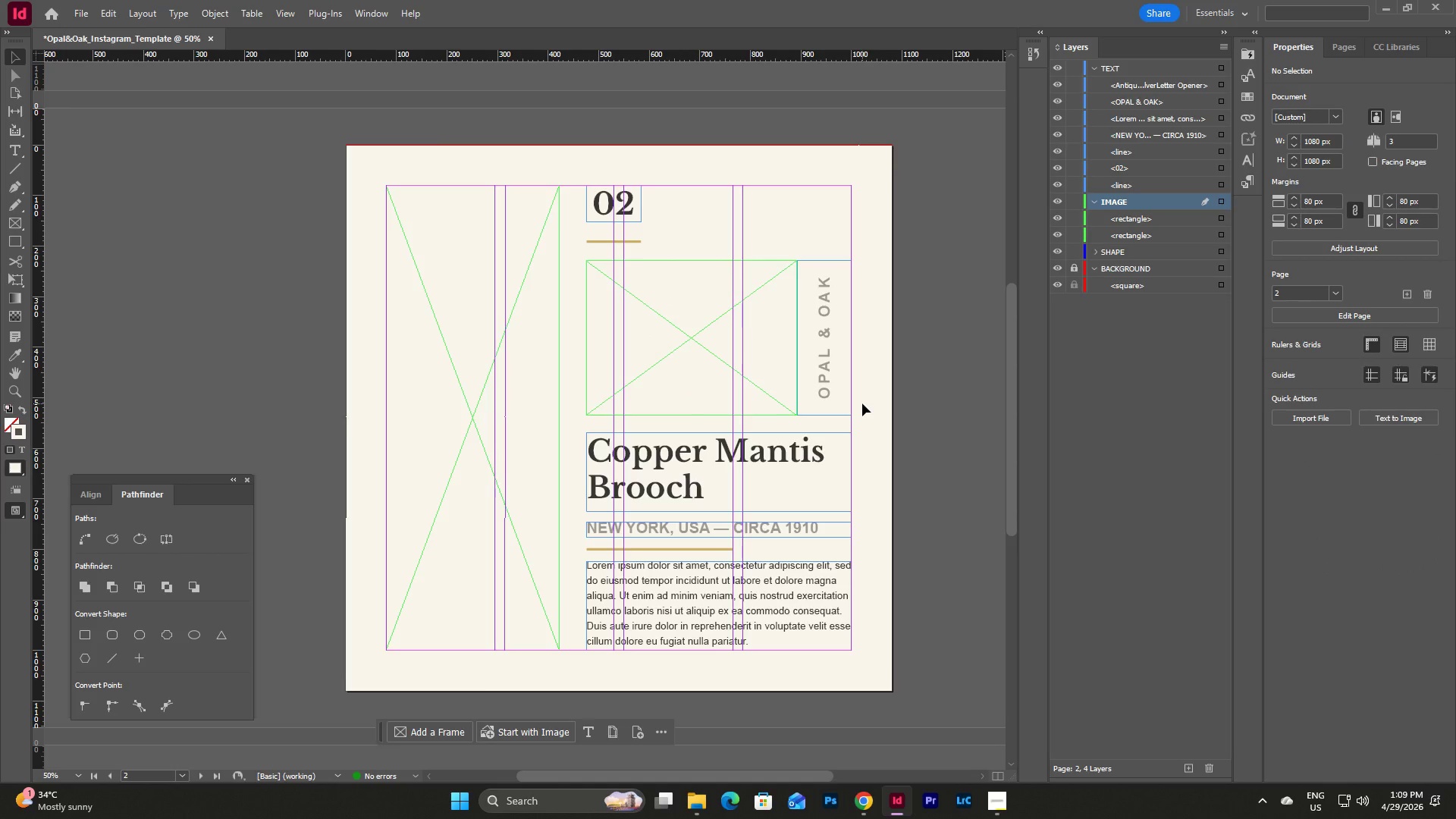 
left_click([870, 371])
 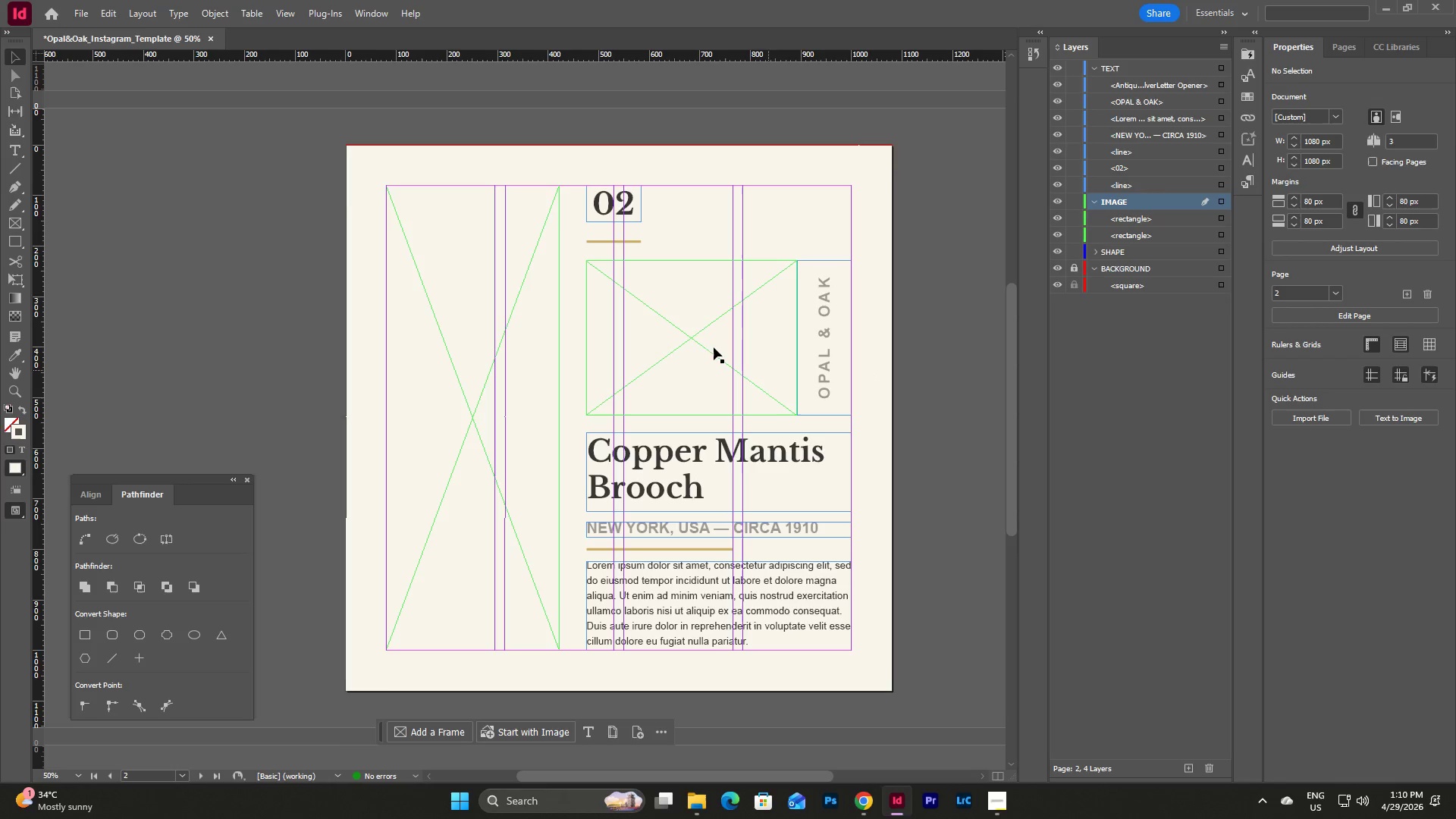 
left_click([697, 337])
 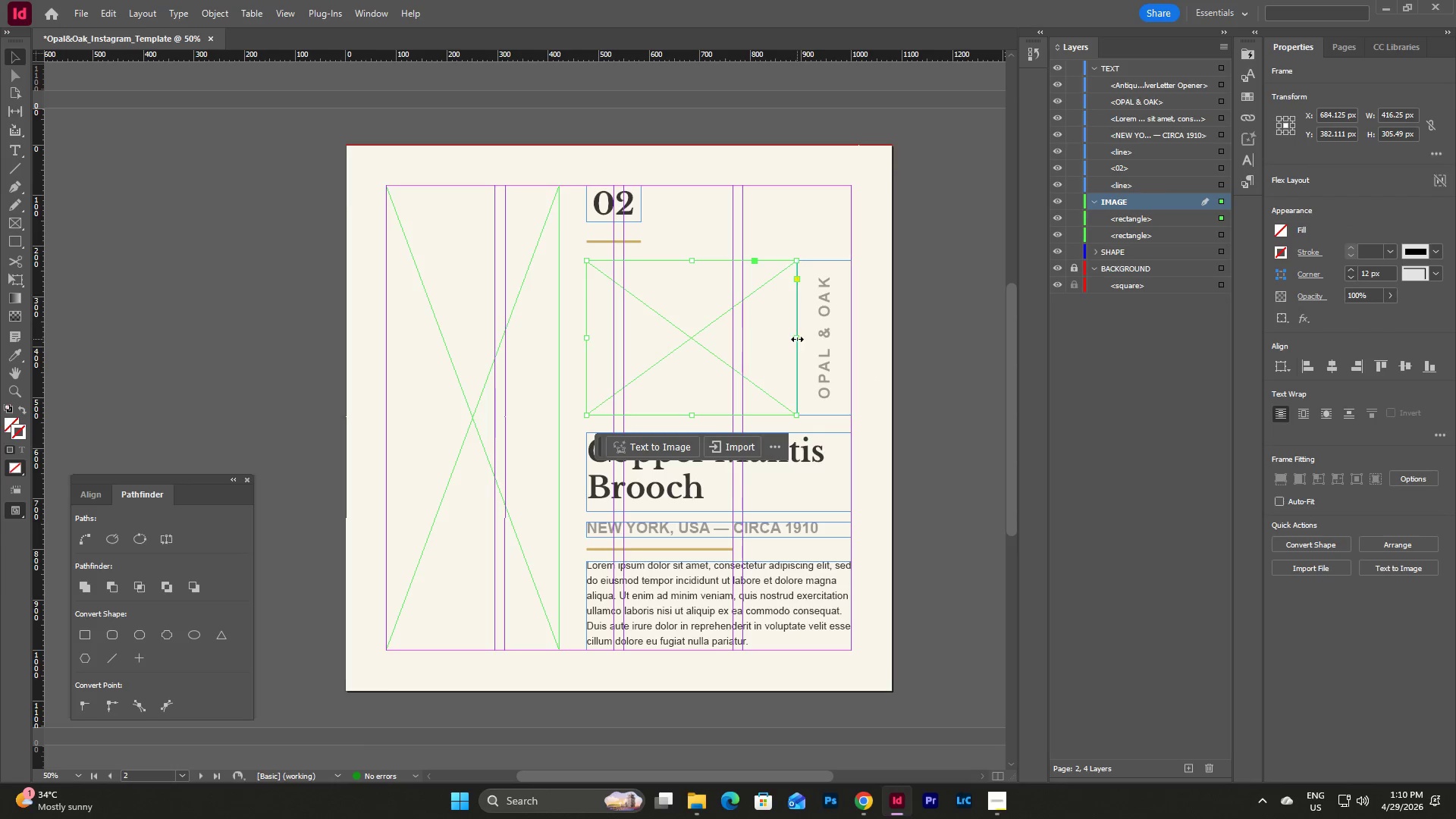 
left_click_drag(start_coordinate=[796, 339], to_coordinate=[767, 344])
 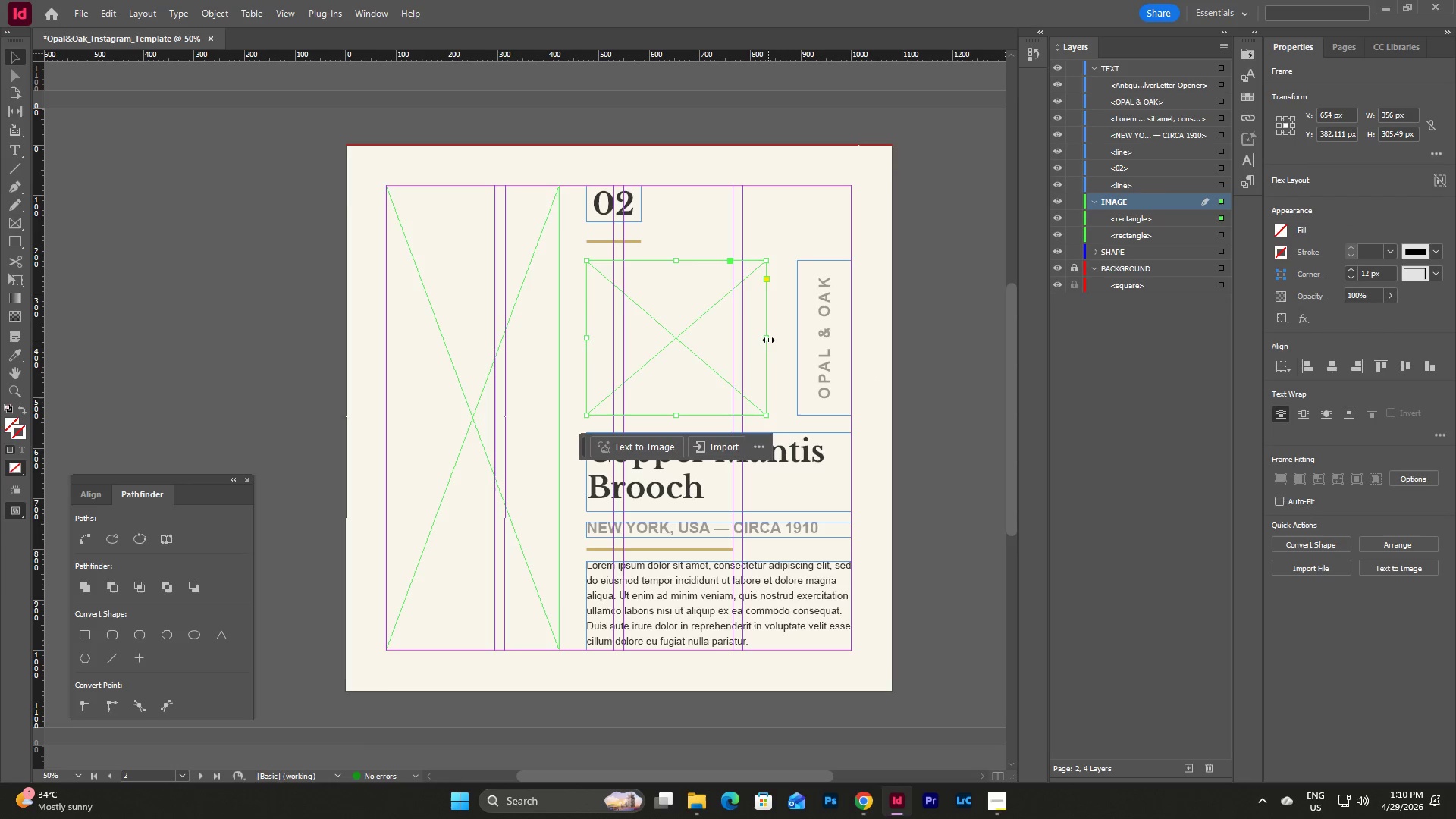 
left_click_drag(start_coordinate=[768, 340], to_coordinate=[796, 344])
 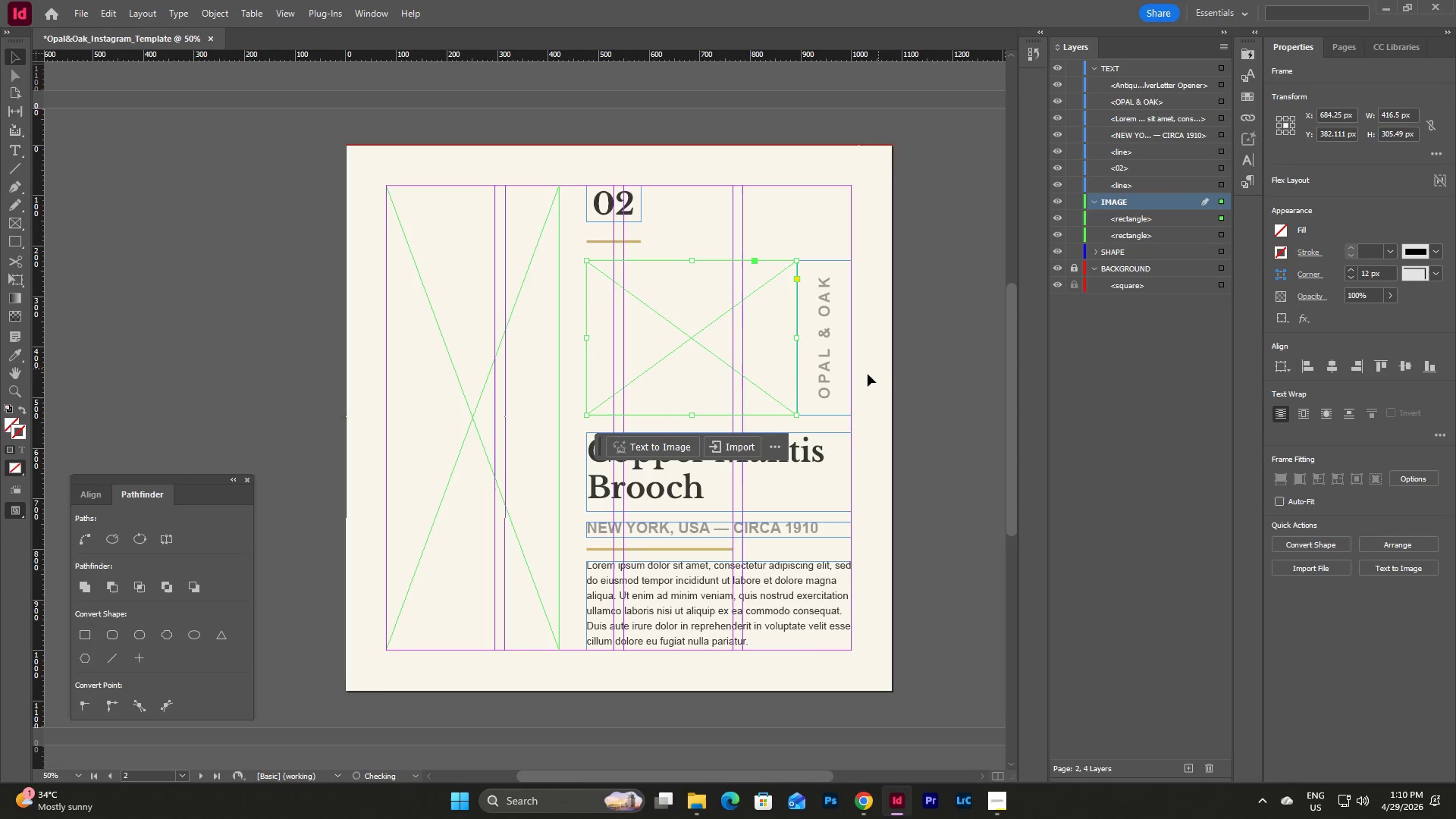 
left_click([863, 376])
 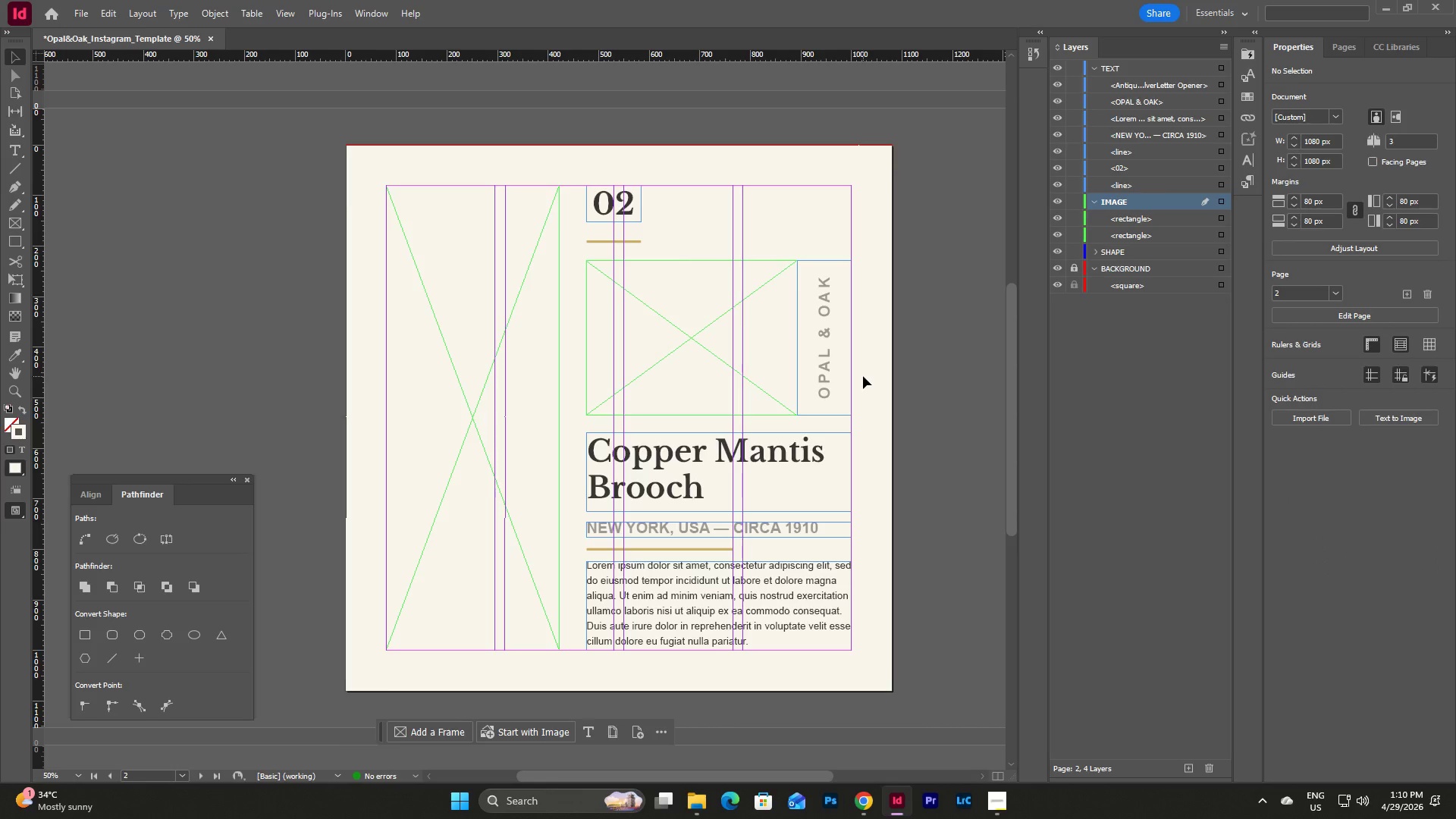 
wait(30.48)
 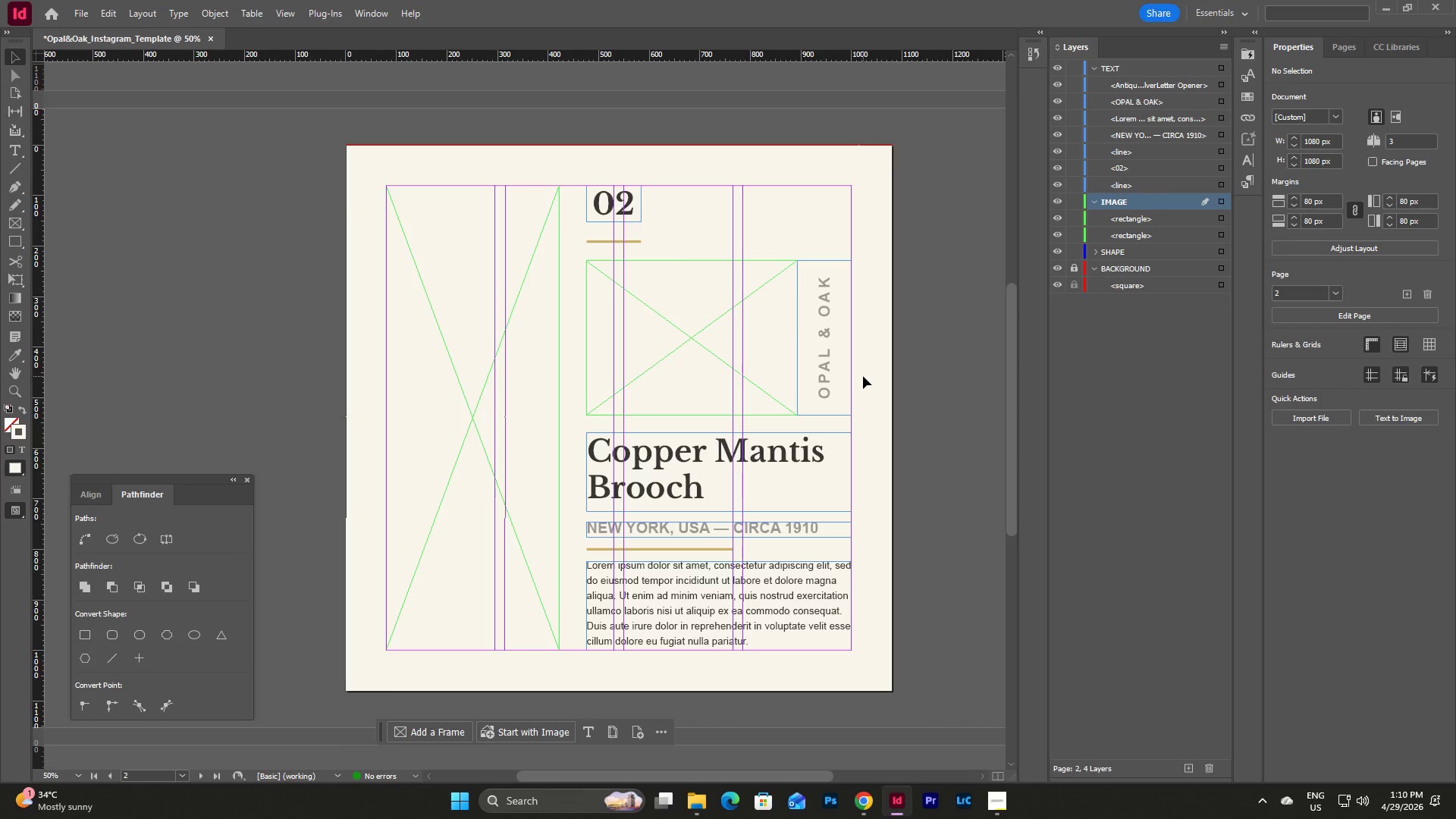 
left_click([868, 224])
 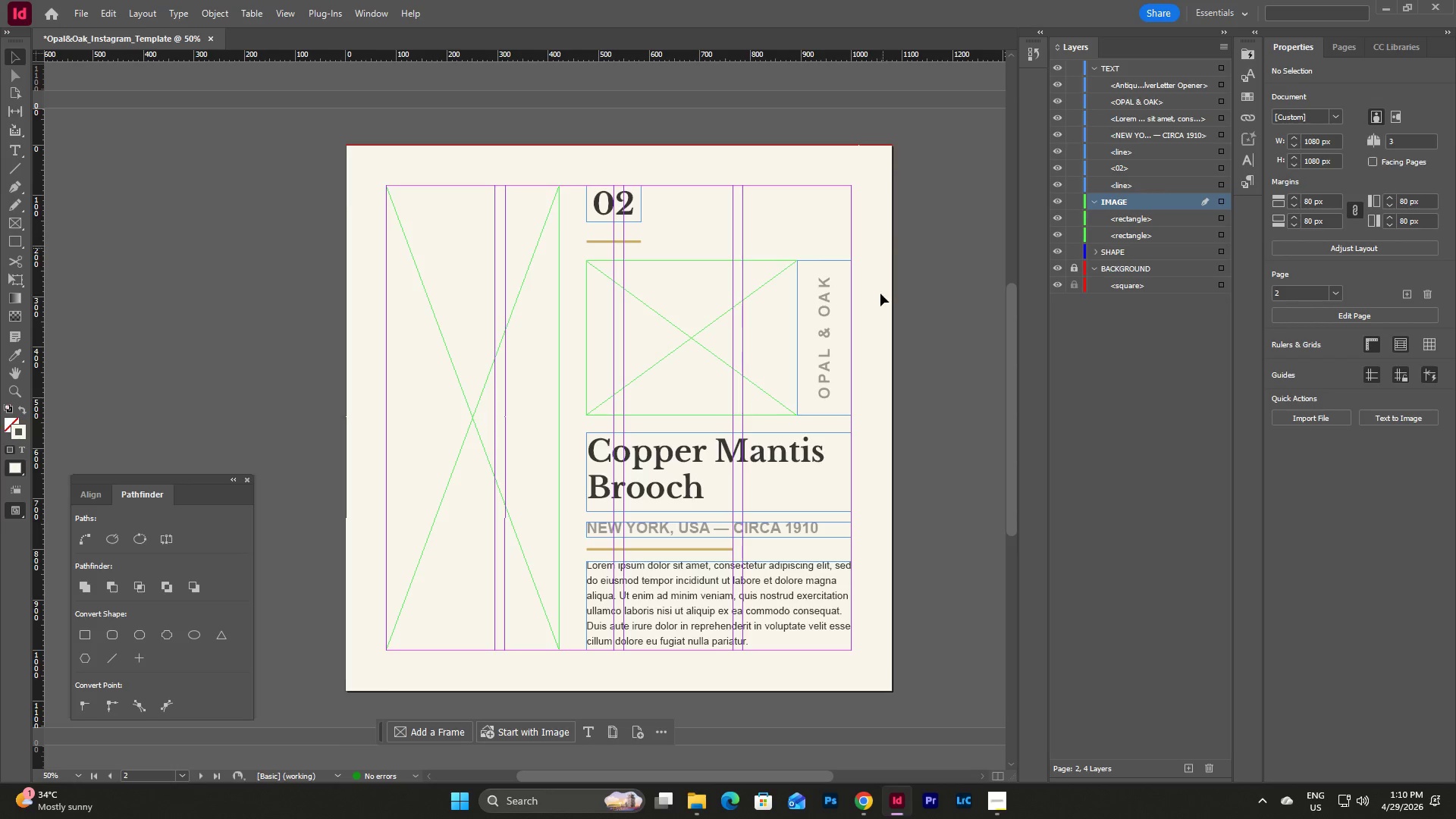 
scroll: coordinate [879, 332], scroll_direction: up, amount: 3.0
 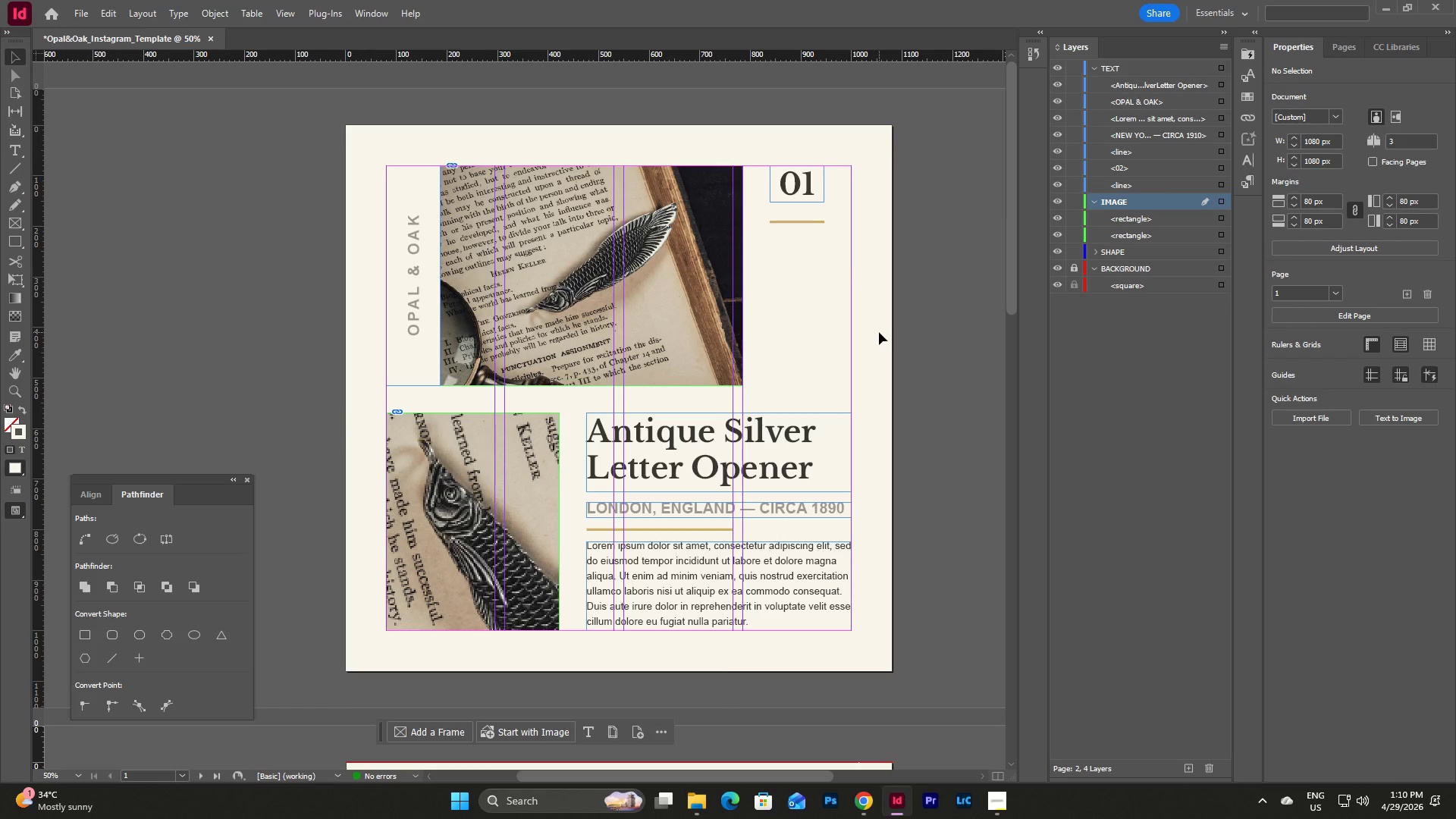 
scroll: coordinate [879, 332], scroll_direction: down, amount: 8.0
 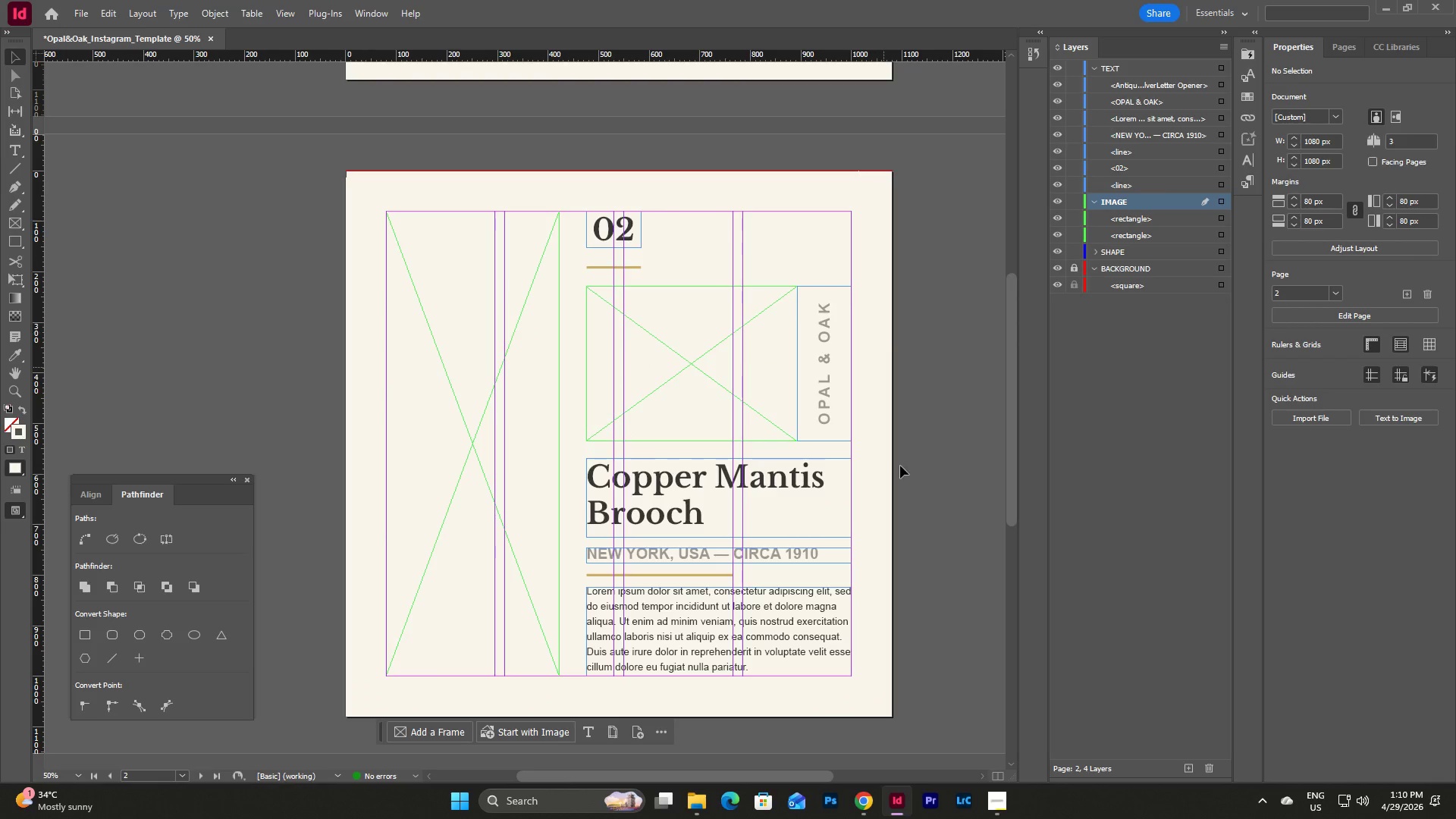 
left_click([867, 807])
 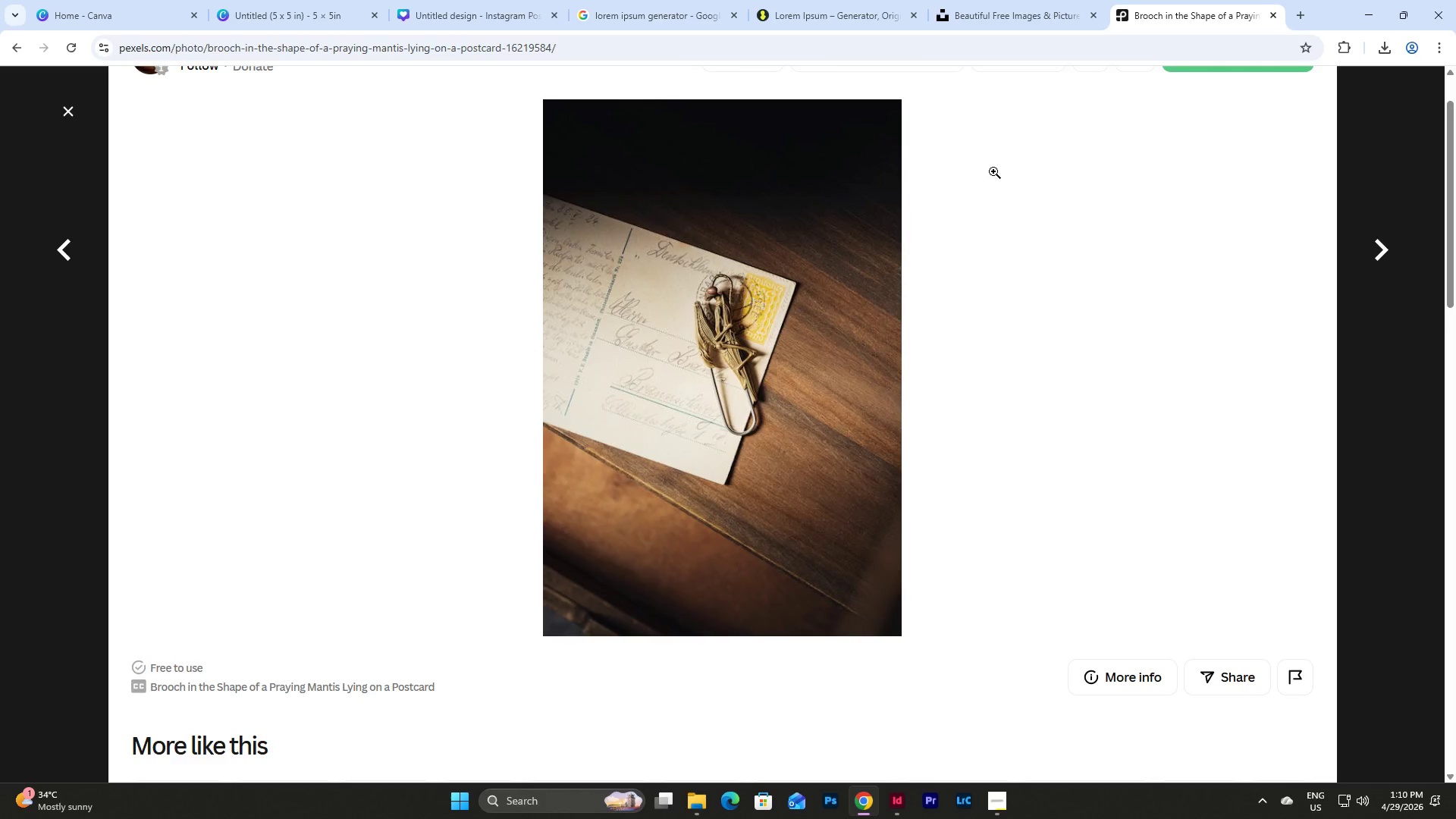 
scroll: coordinate [1068, 359], scroll_direction: up, amount: 3.0
 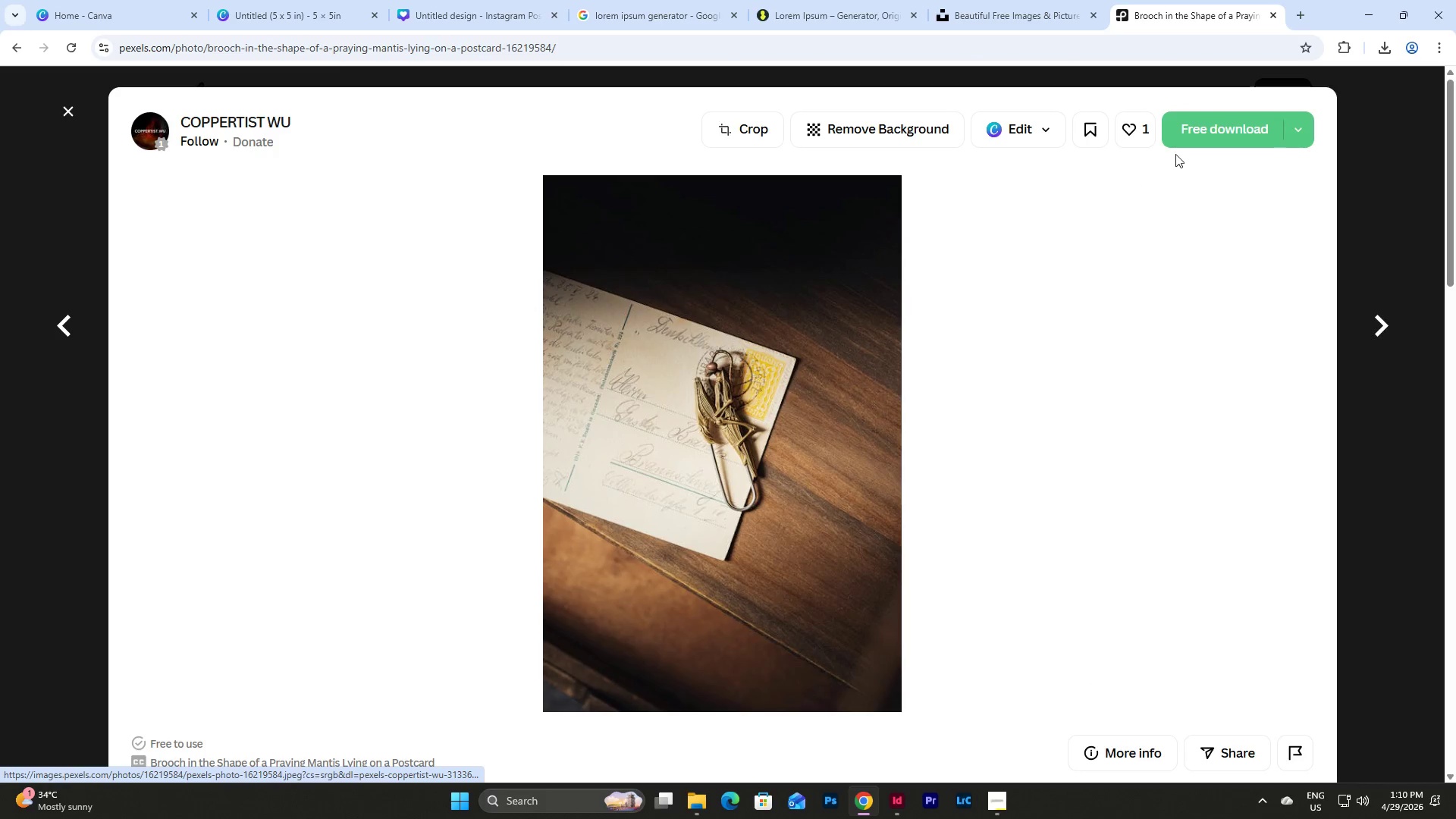 
left_click([1210, 130])
 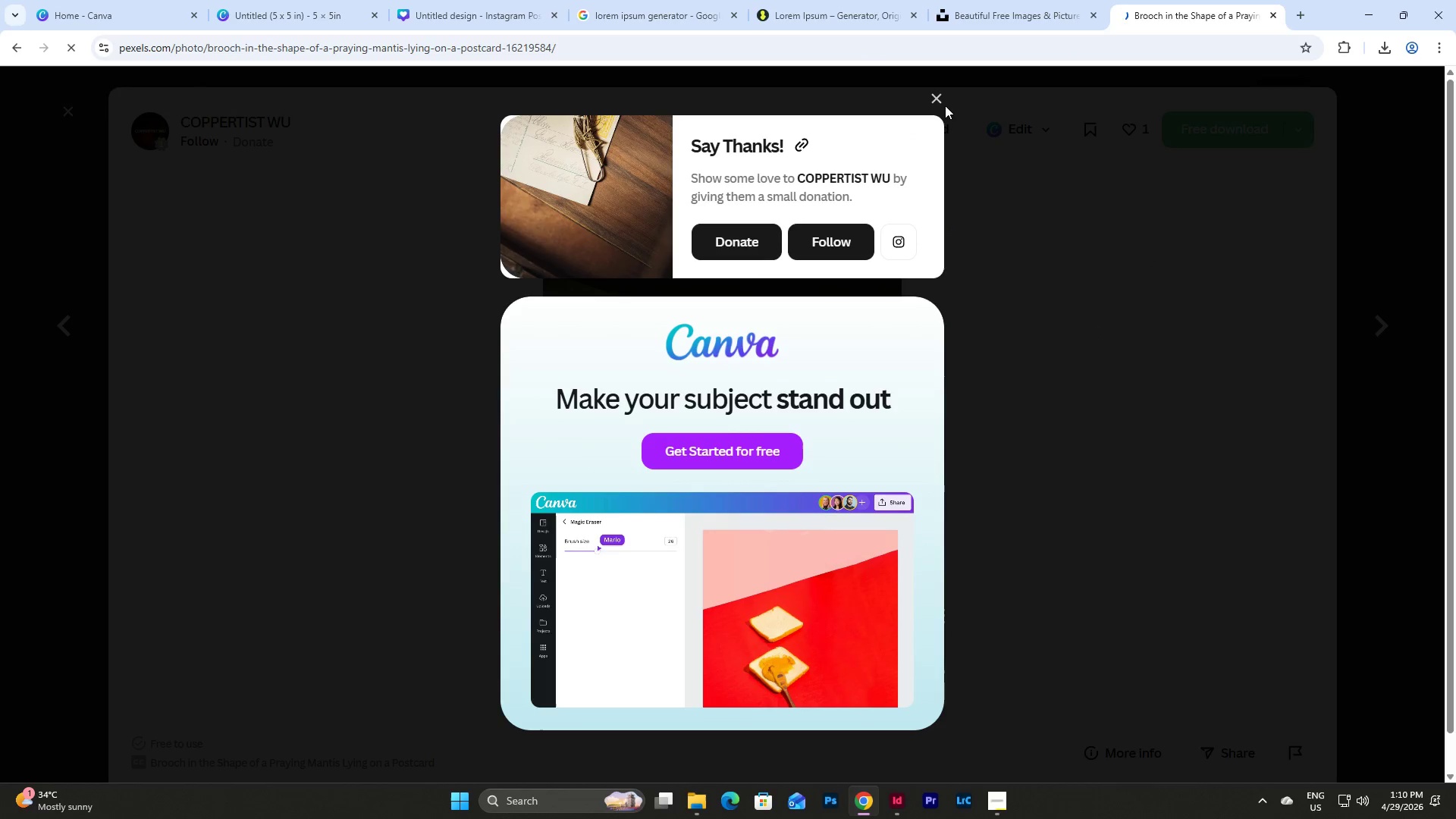 
left_click([938, 99])
 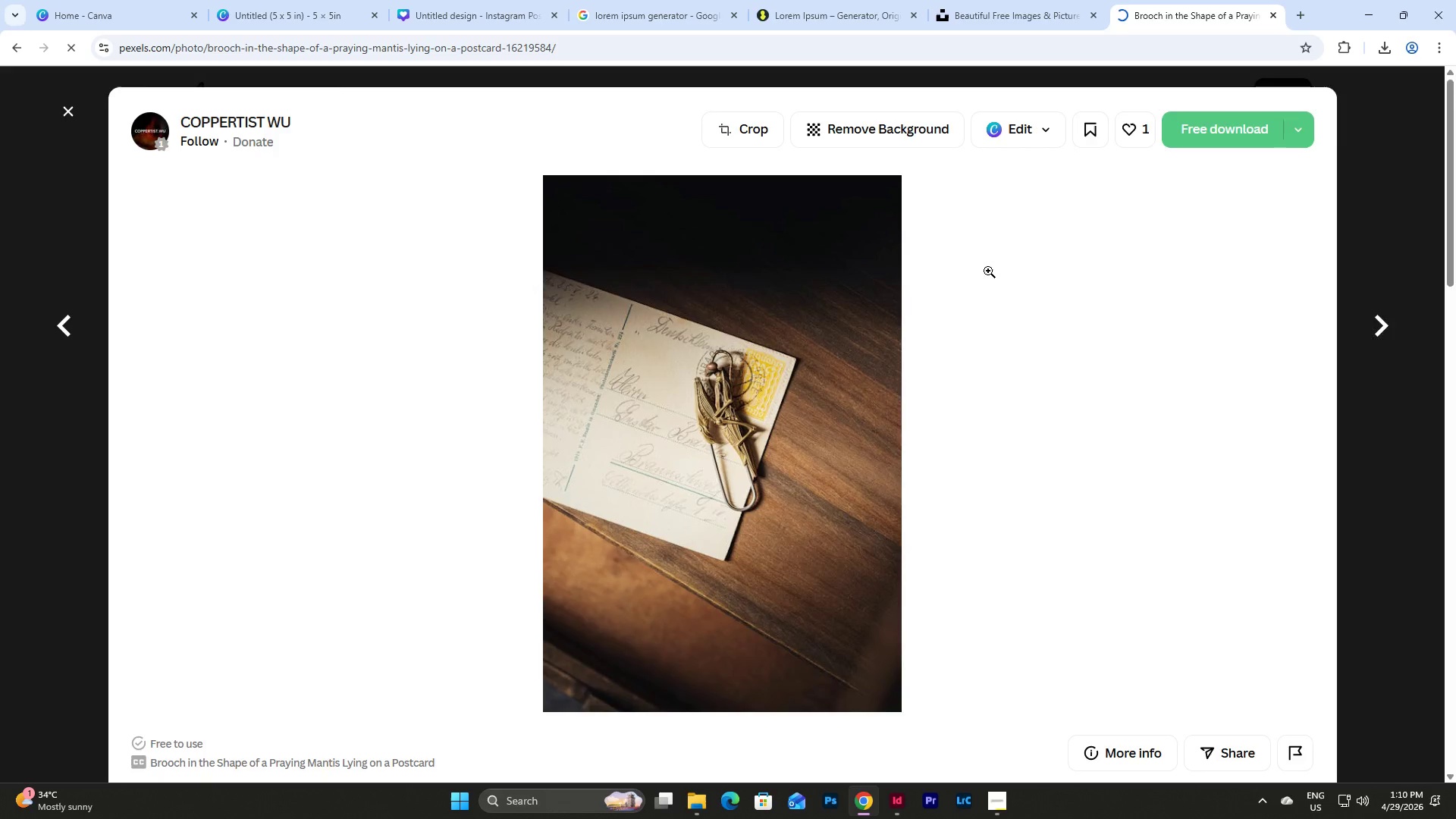 
scroll: coordinate [988, 274], scroll_direction: down, amount: 18.0
 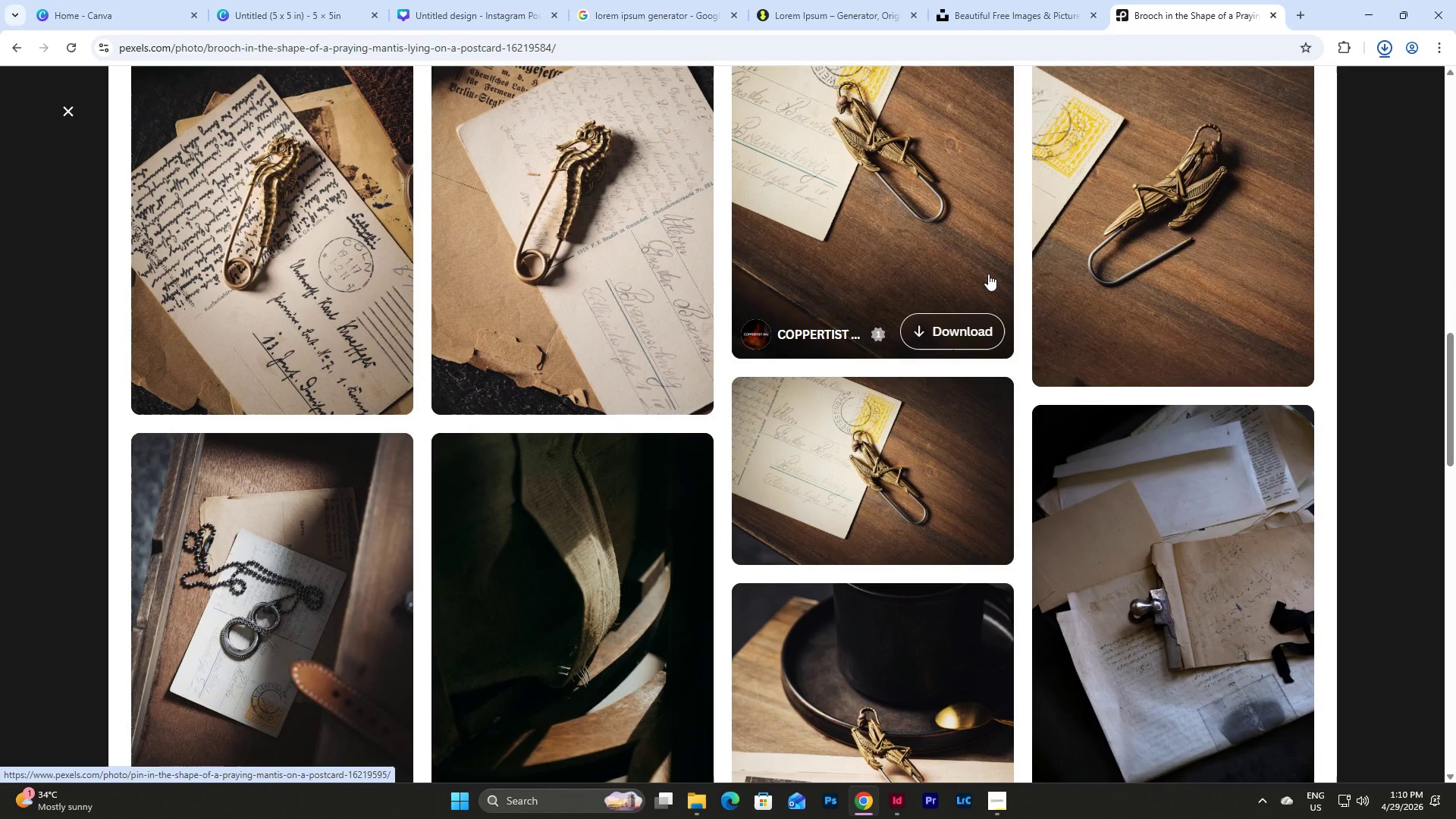 
scroll: coordinate [988, 274], scroll_direction: up, amount: 6.0
 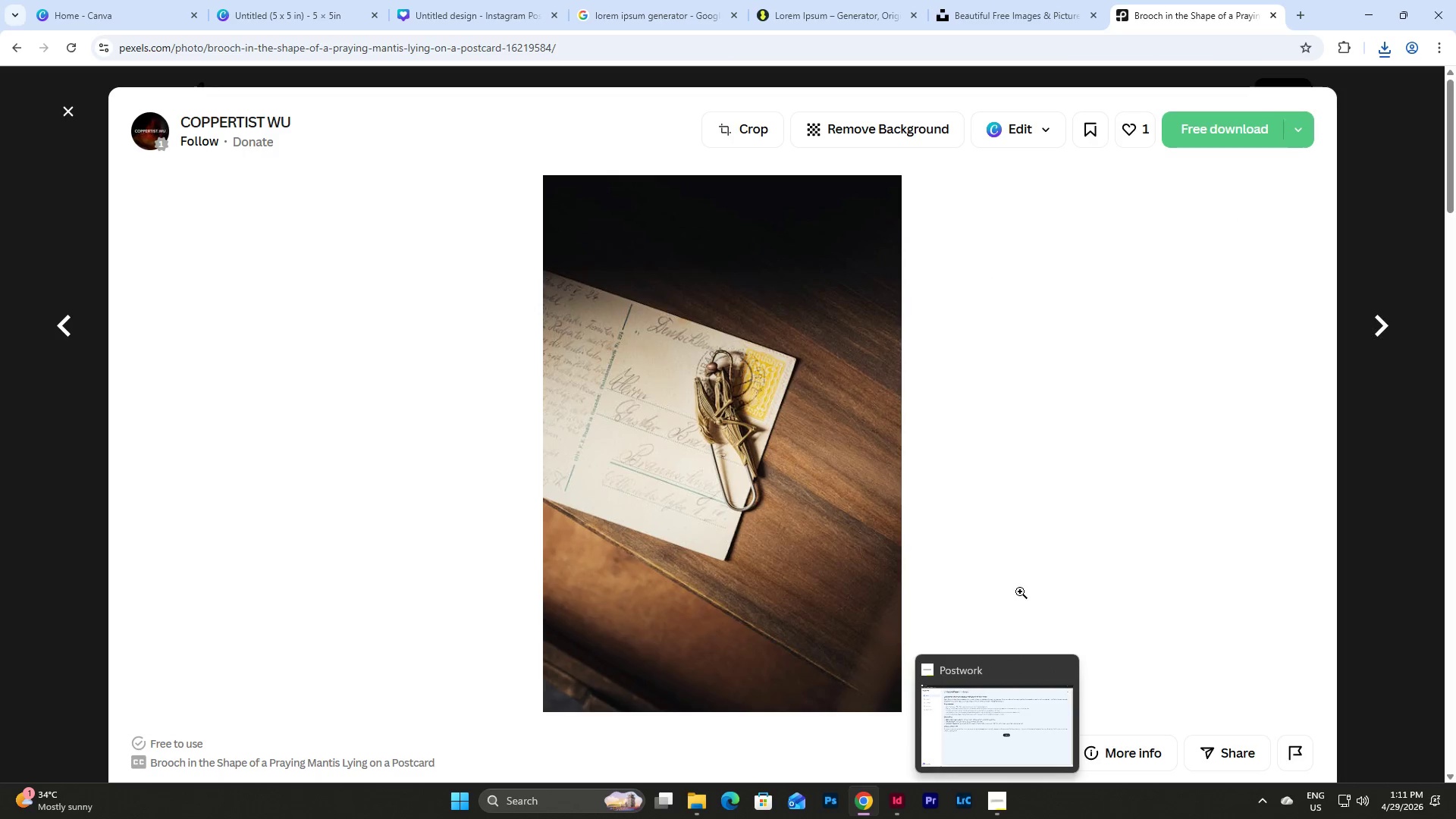 
left_click([896, 801])
 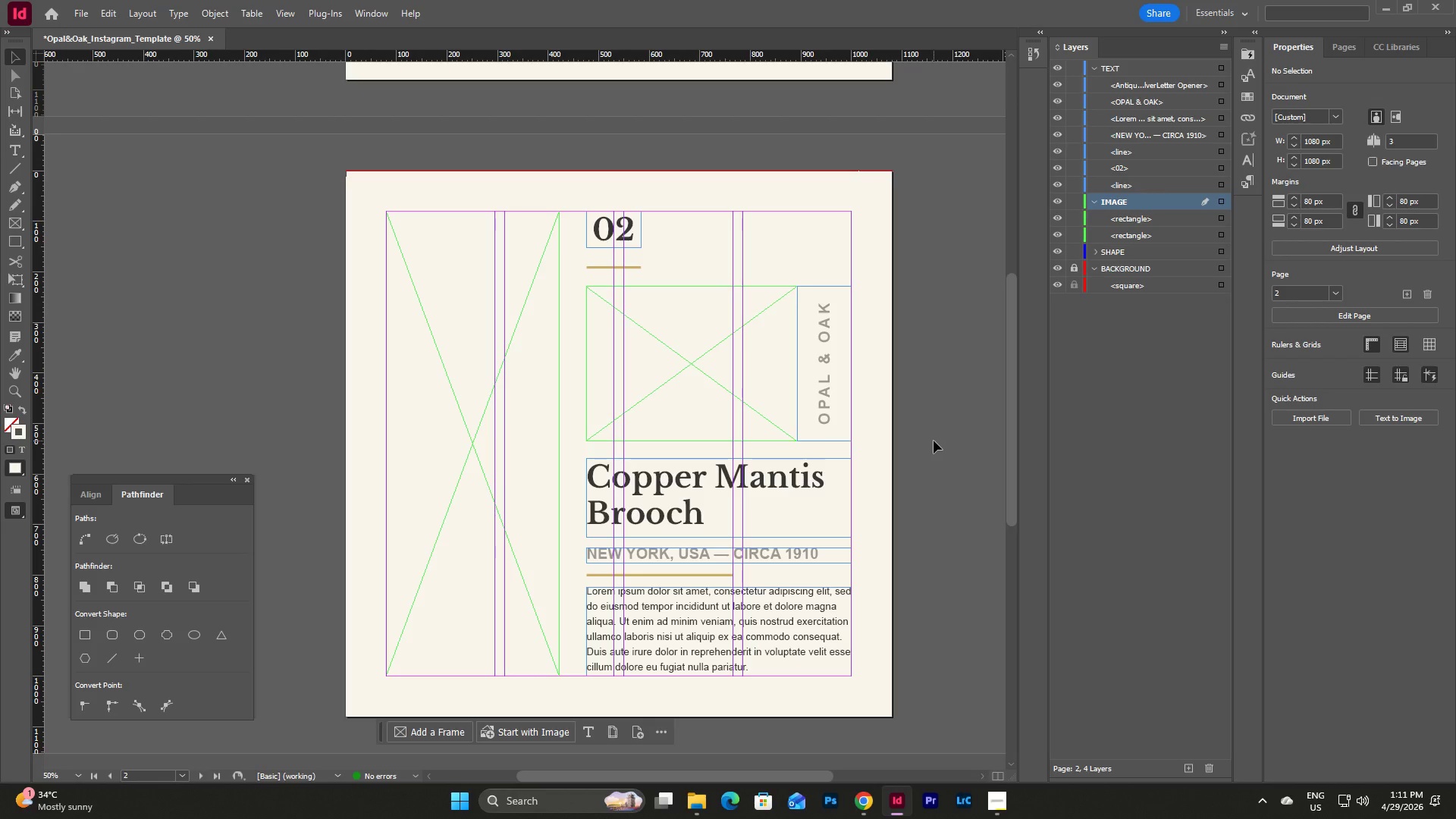 
scroll: coordinate [934, 441], scroll_direction: up, amount: 8.0
 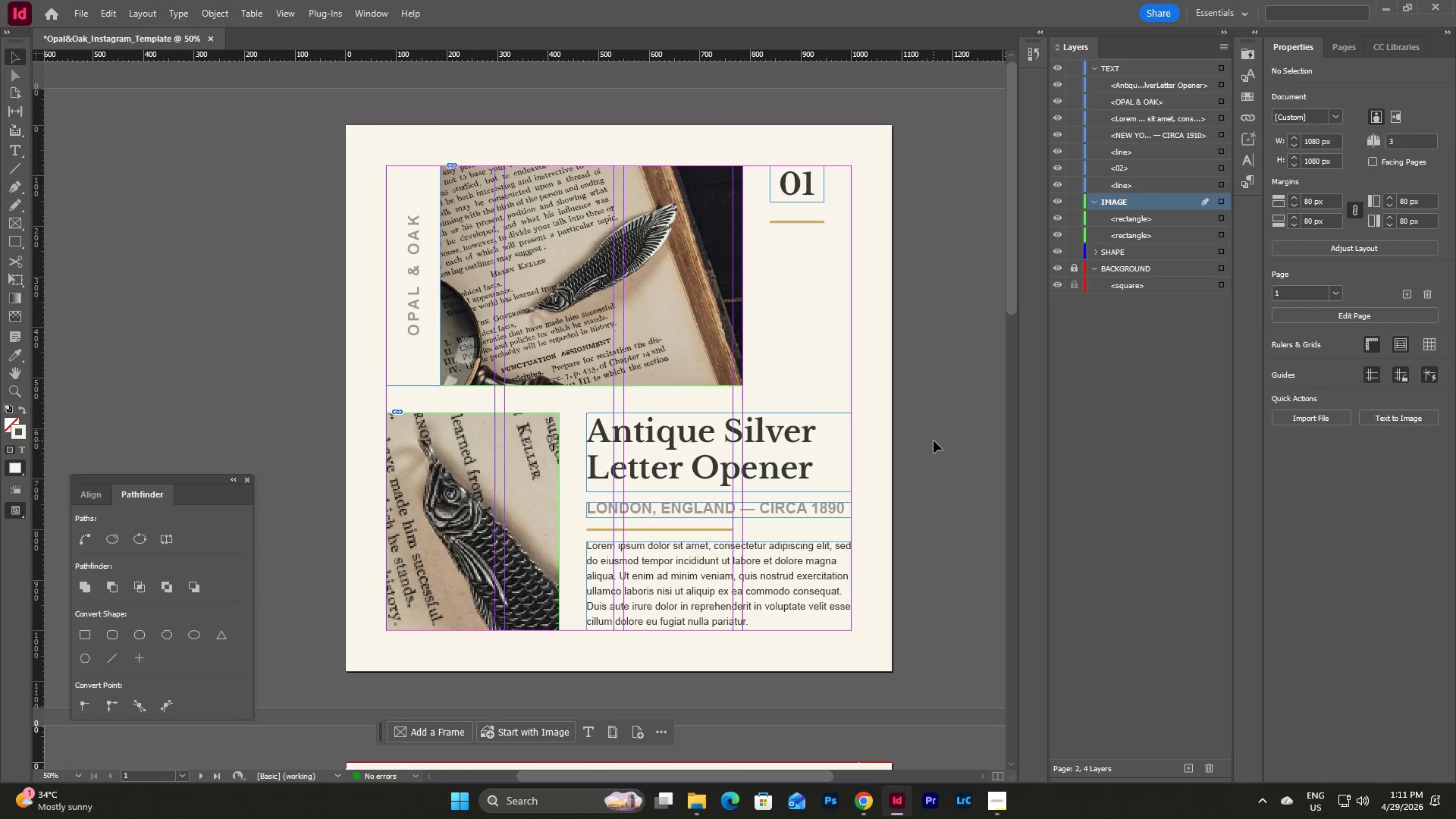 
scroll: coordinate [934, 441], scroll_direction: down, amount: 10.0
 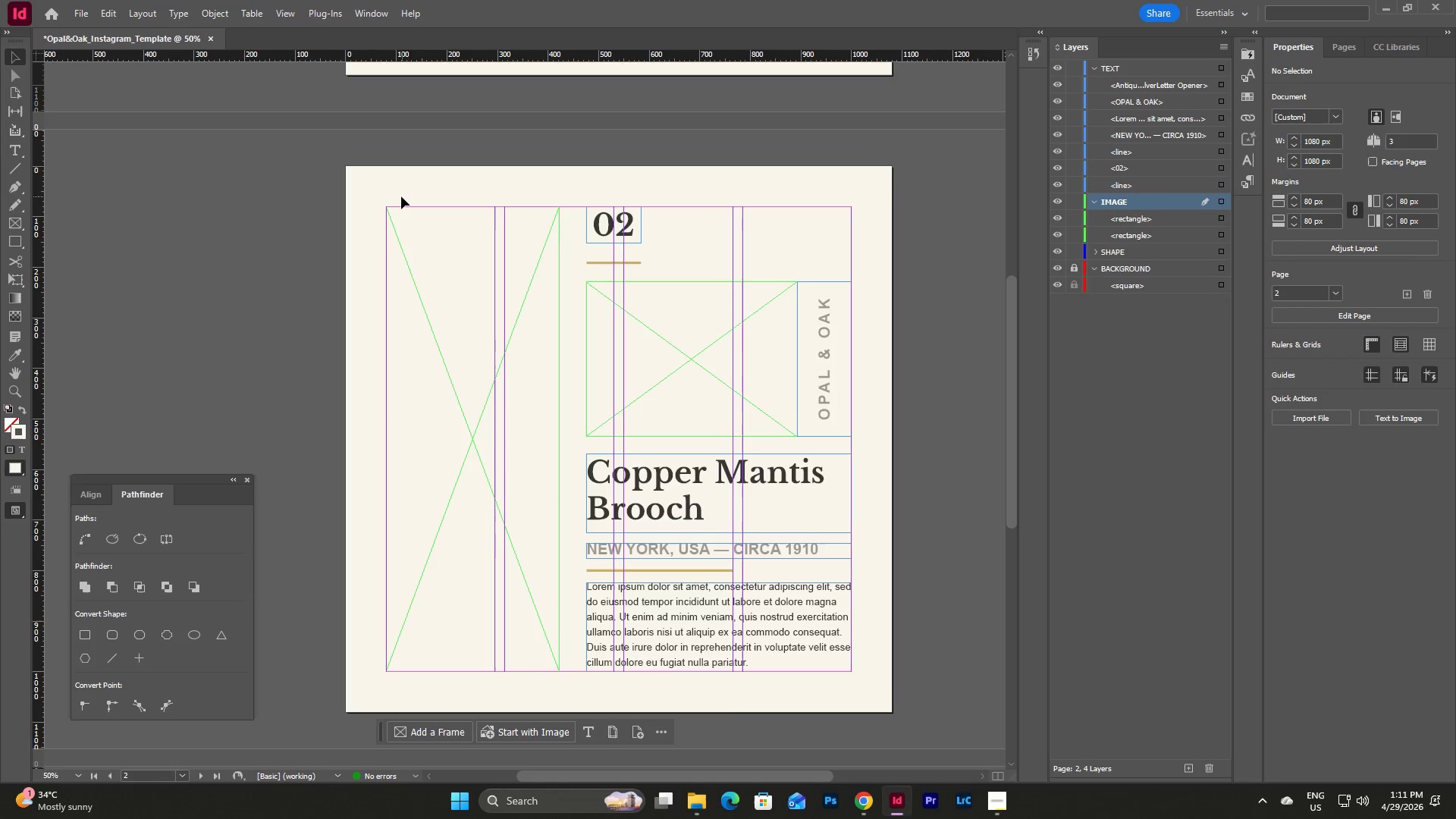 
left_click([867, 800])
 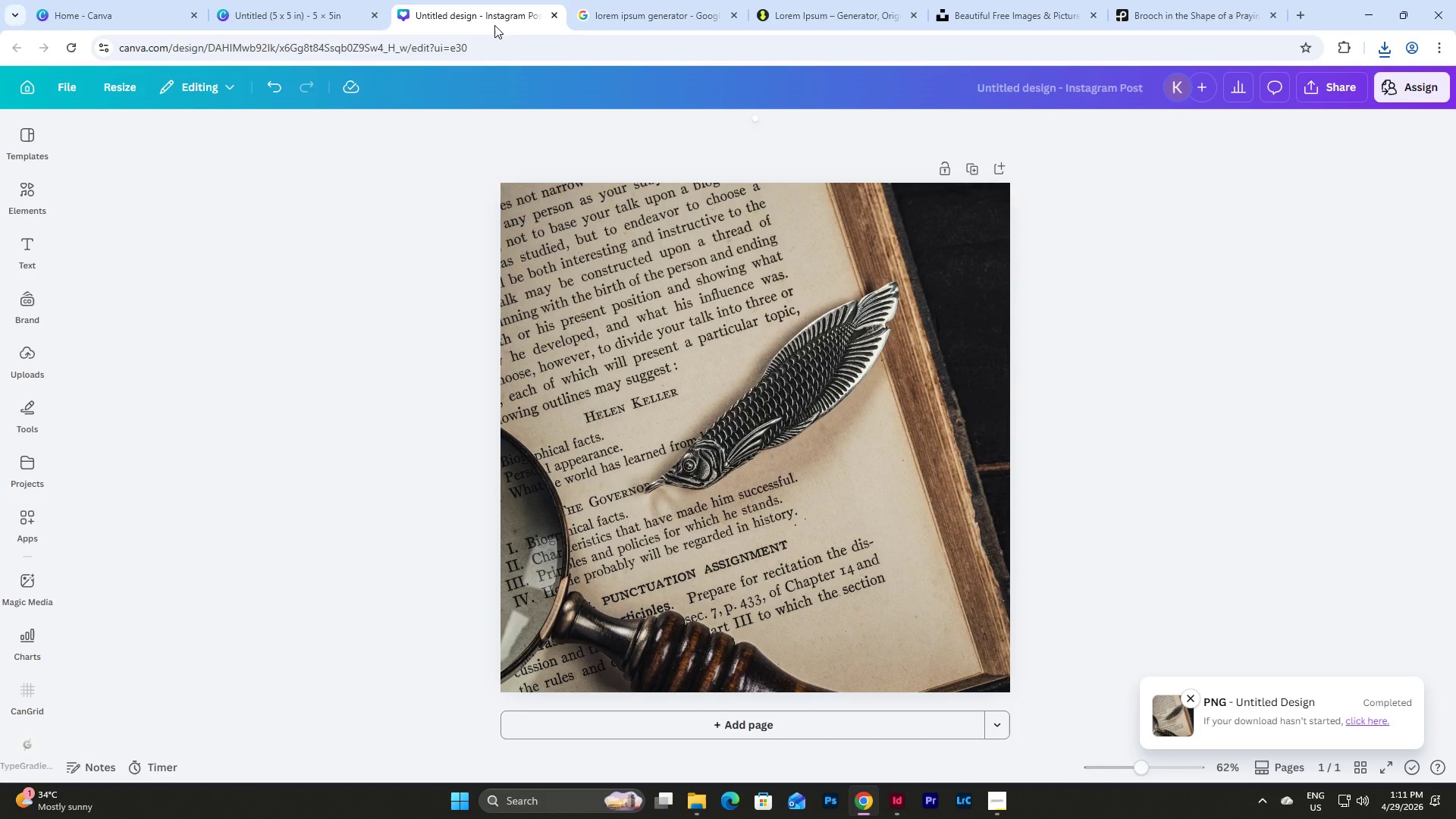 
left_click([832, 325])
 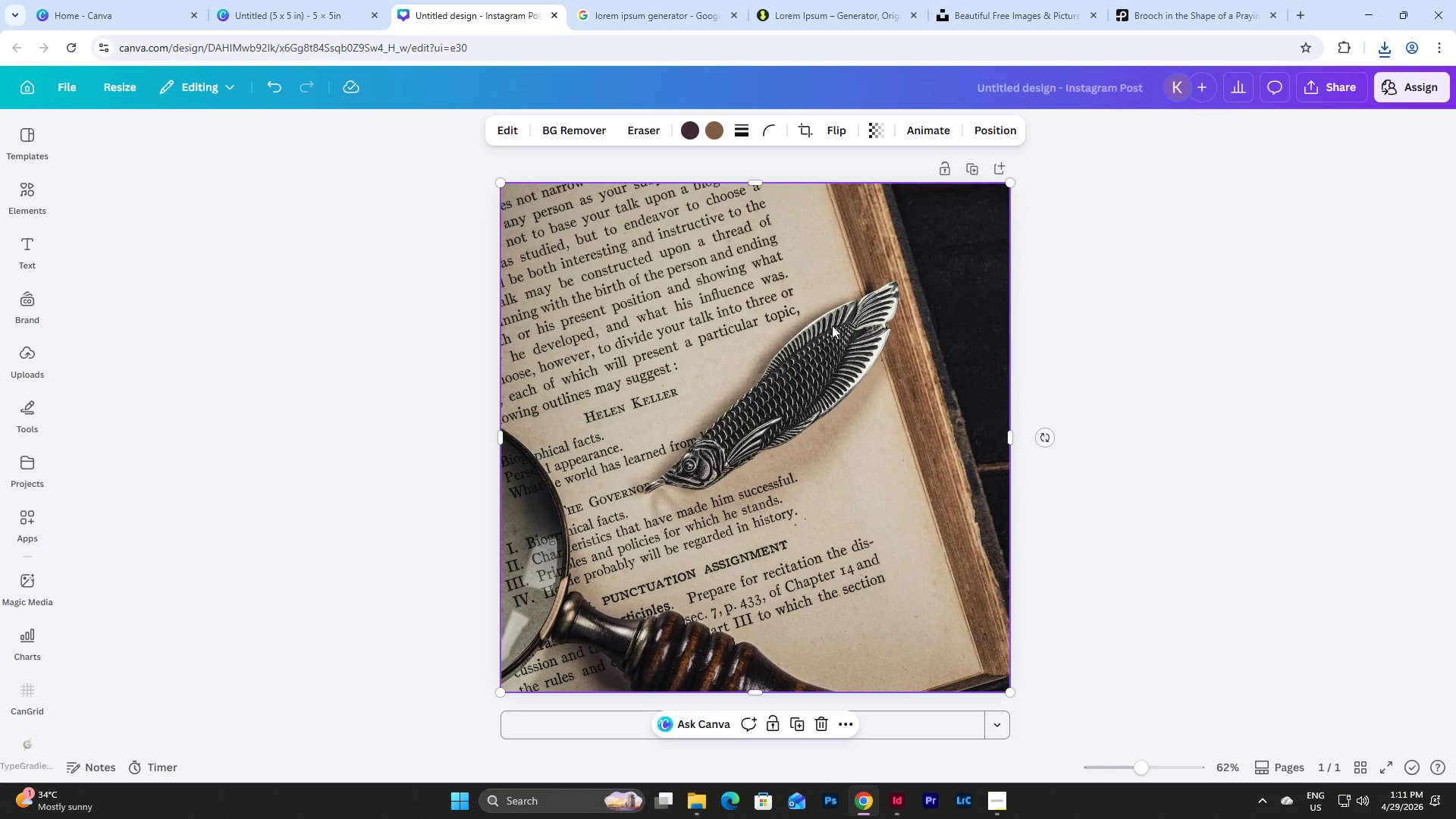 
key(Backspace)
 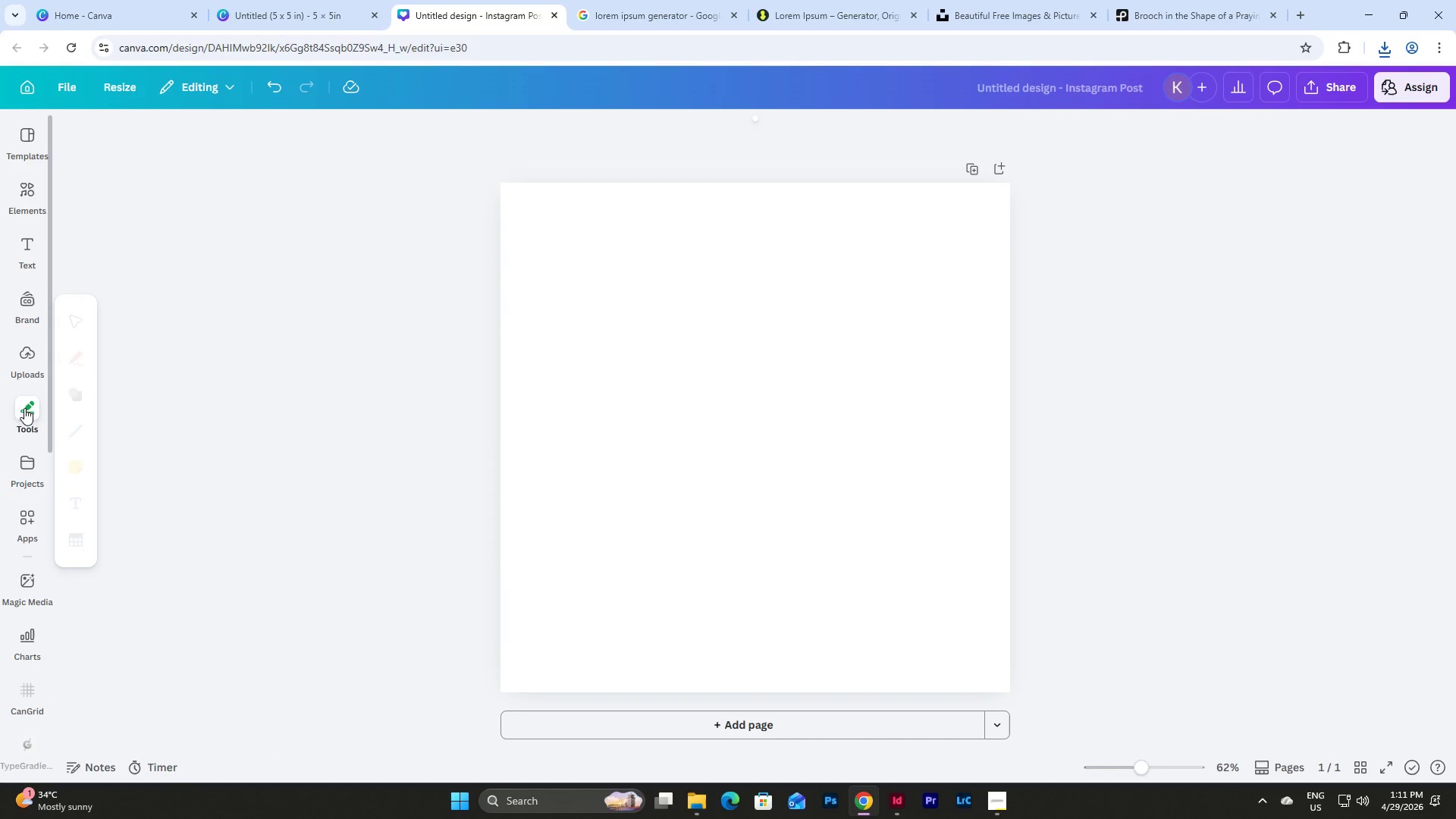 
left_click([23, 356])
 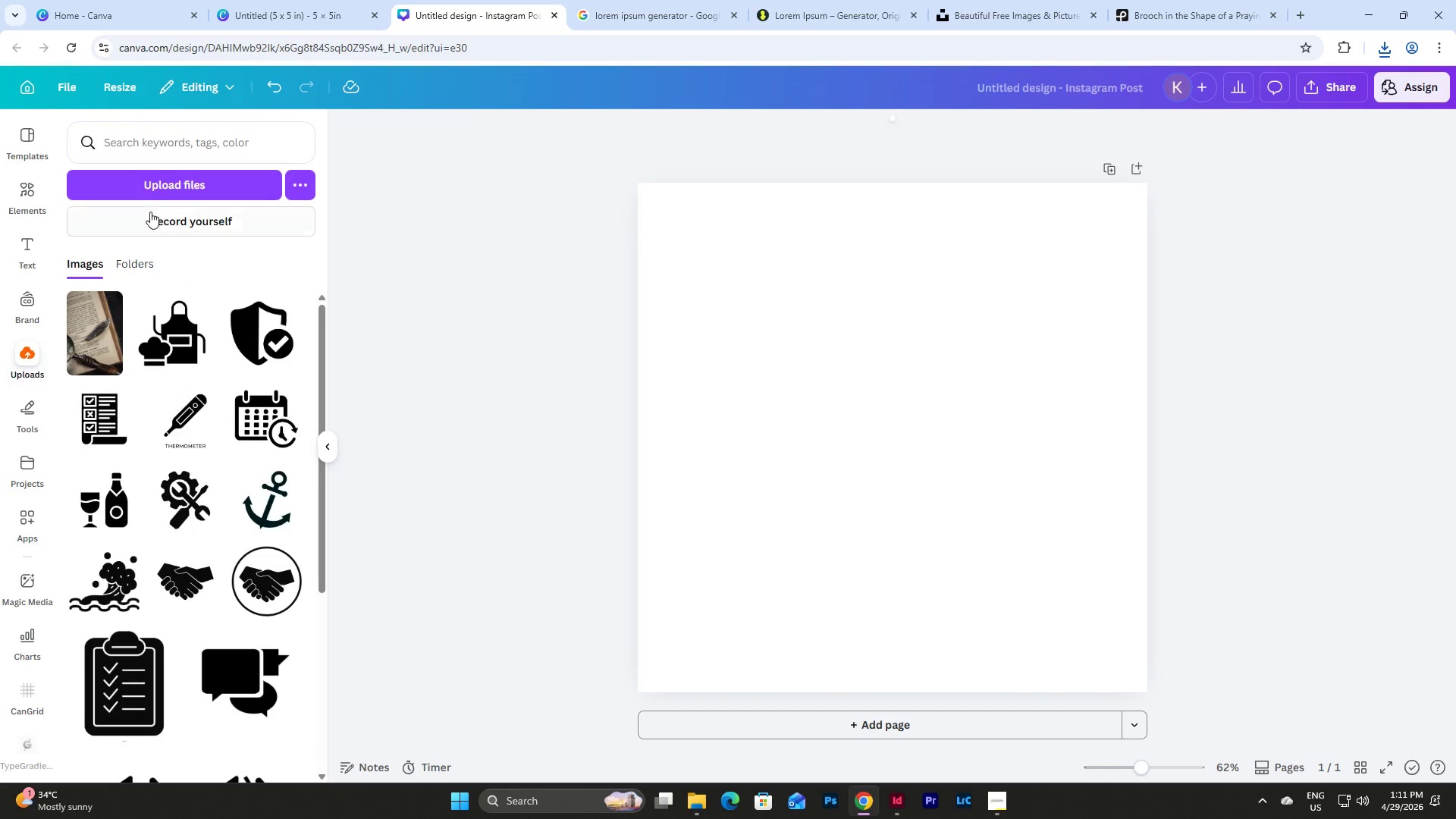 
left_click([163, 182])
 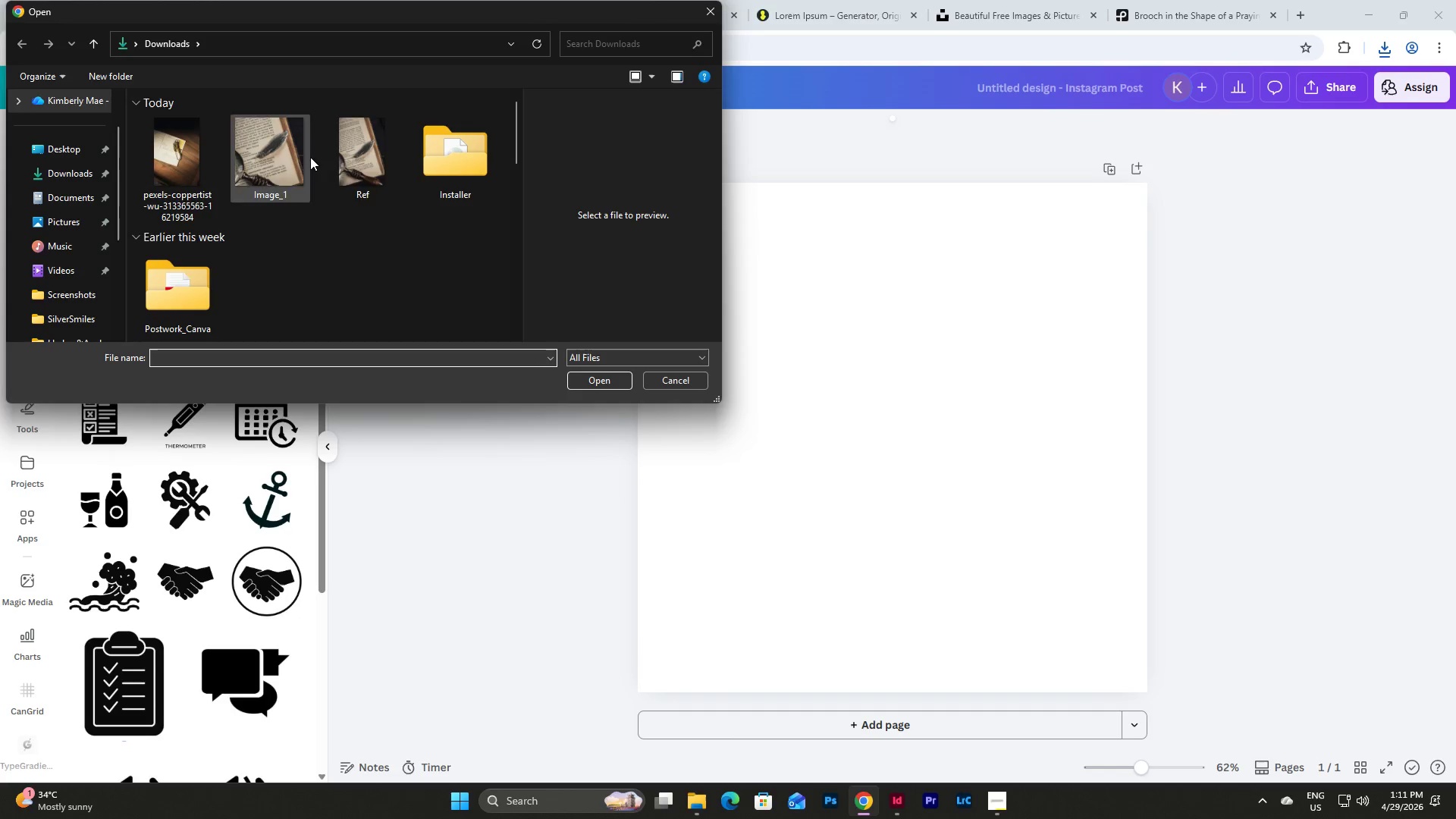 
left_click([182, 161])
 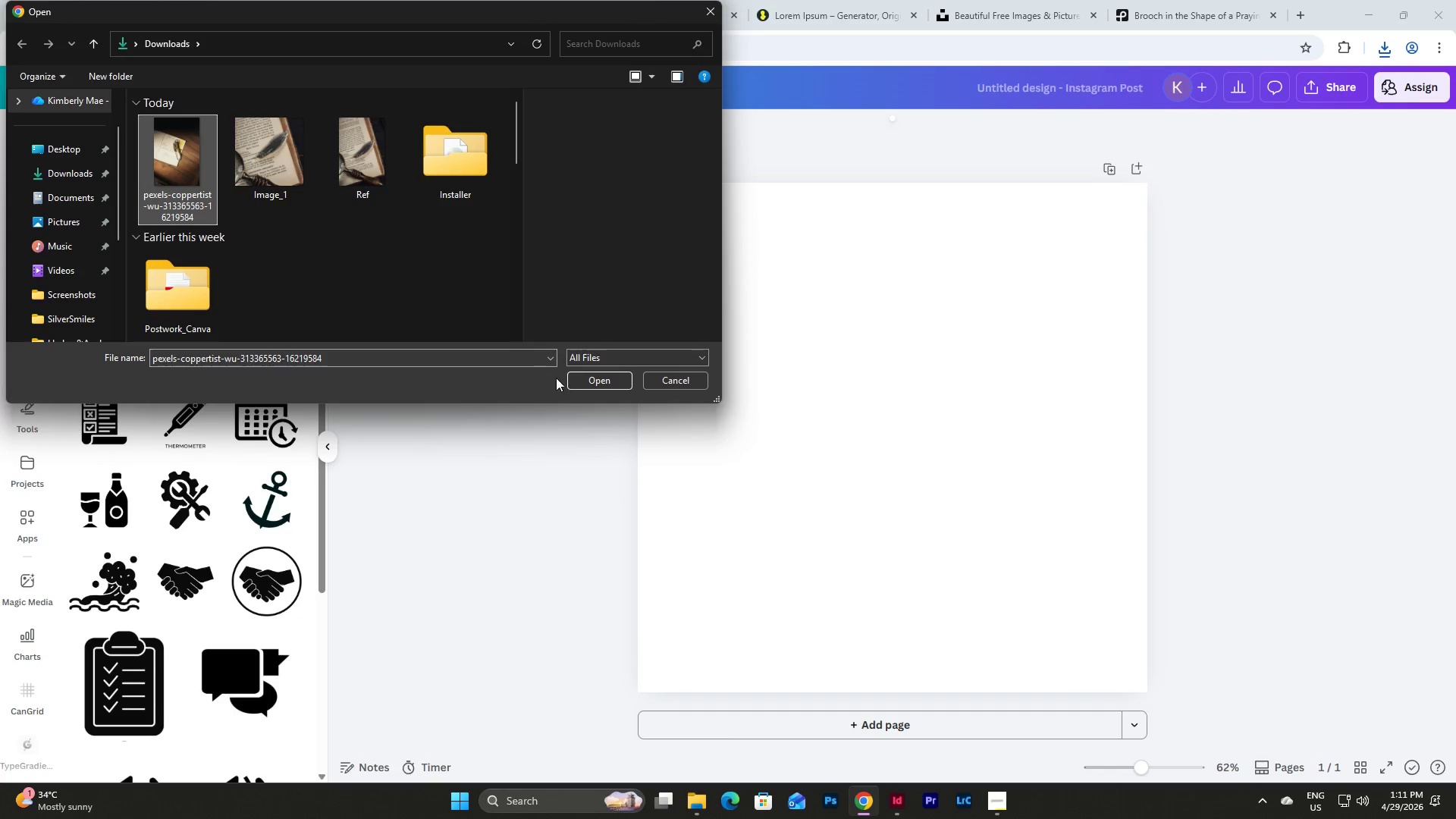 
left_click([598, 387])
 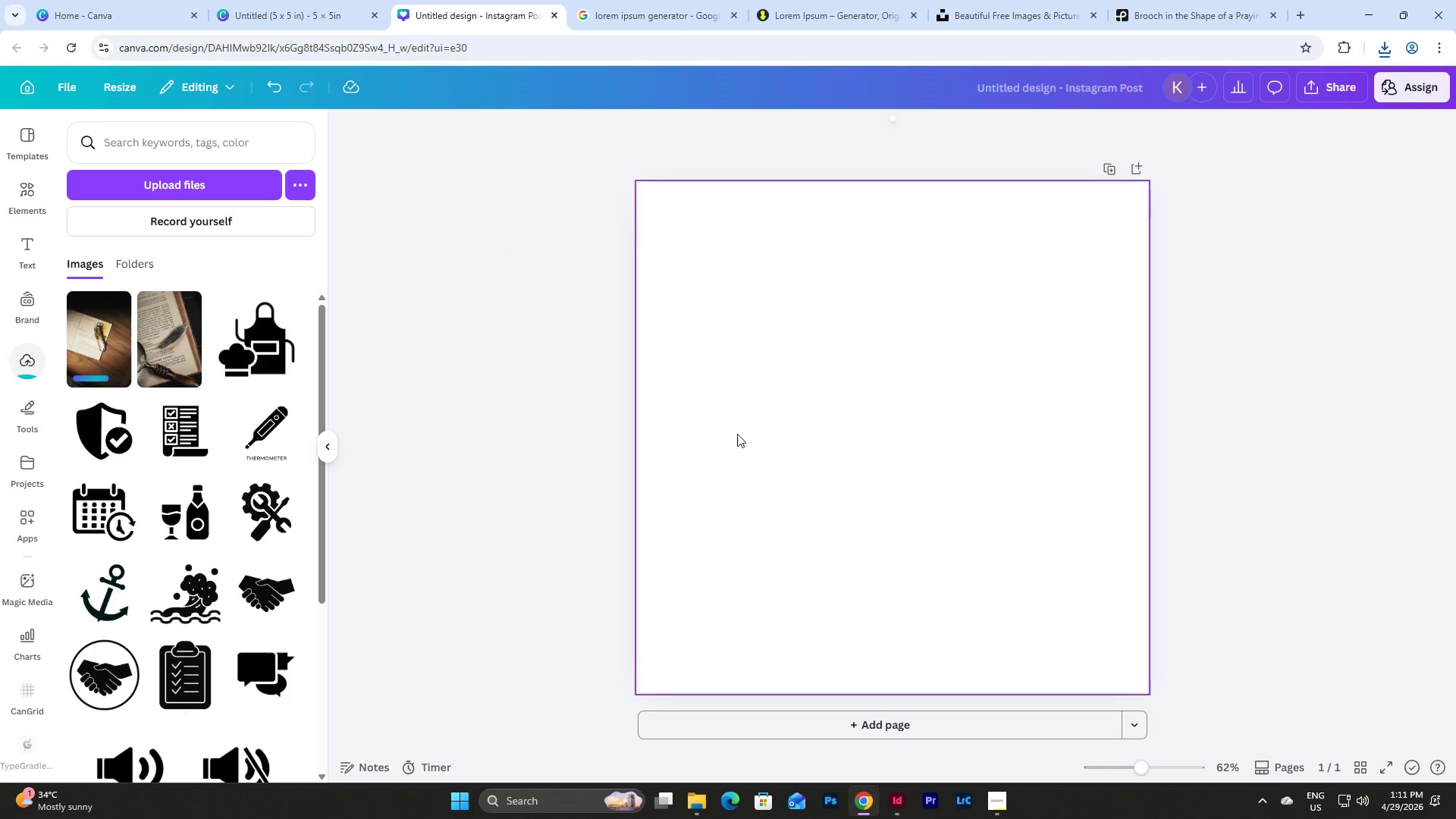 
left_click([114, 337])
 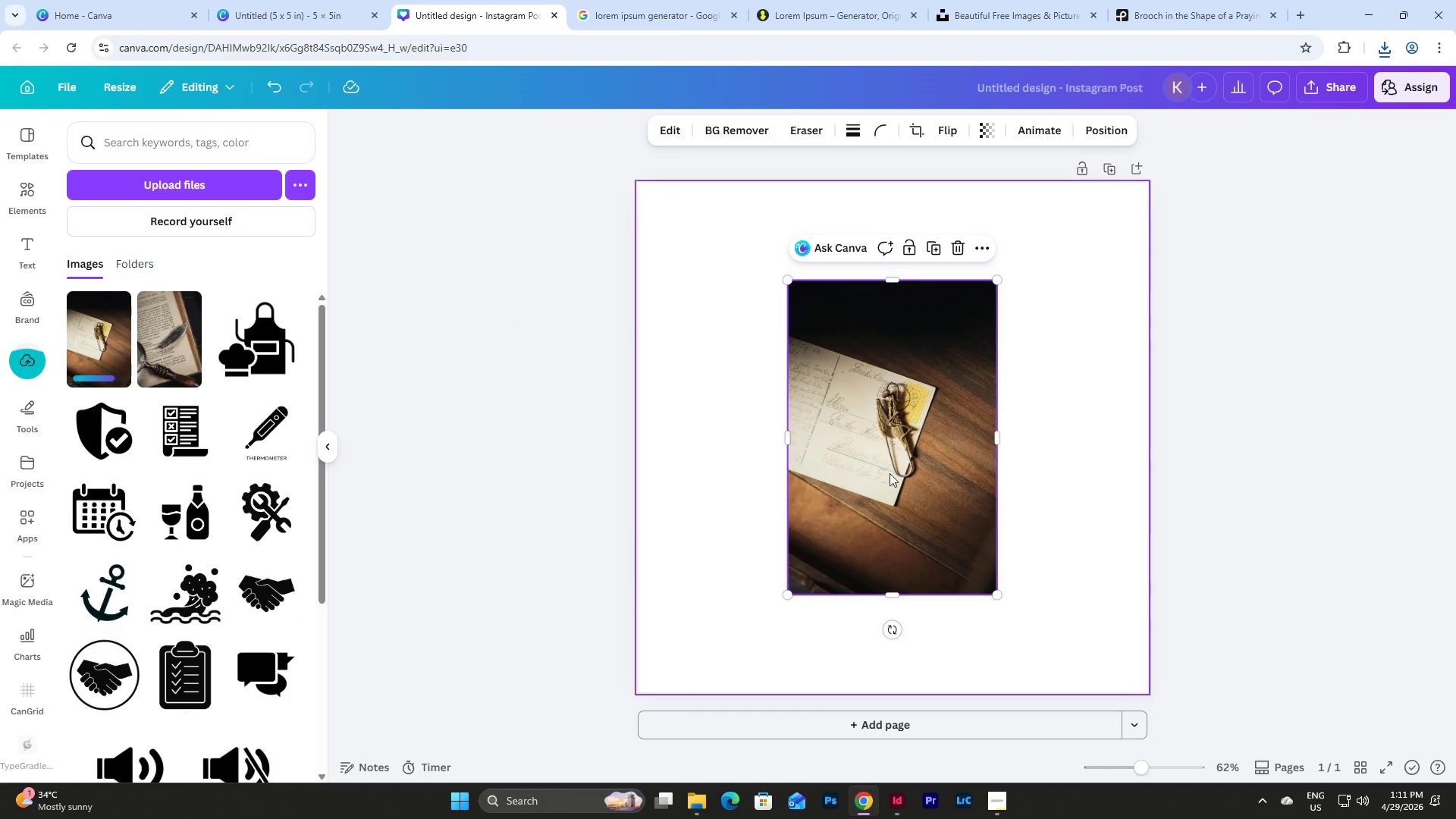 
left_click_drag(start_coordinate=[893, 473], to_coordinate=[739, 378])
 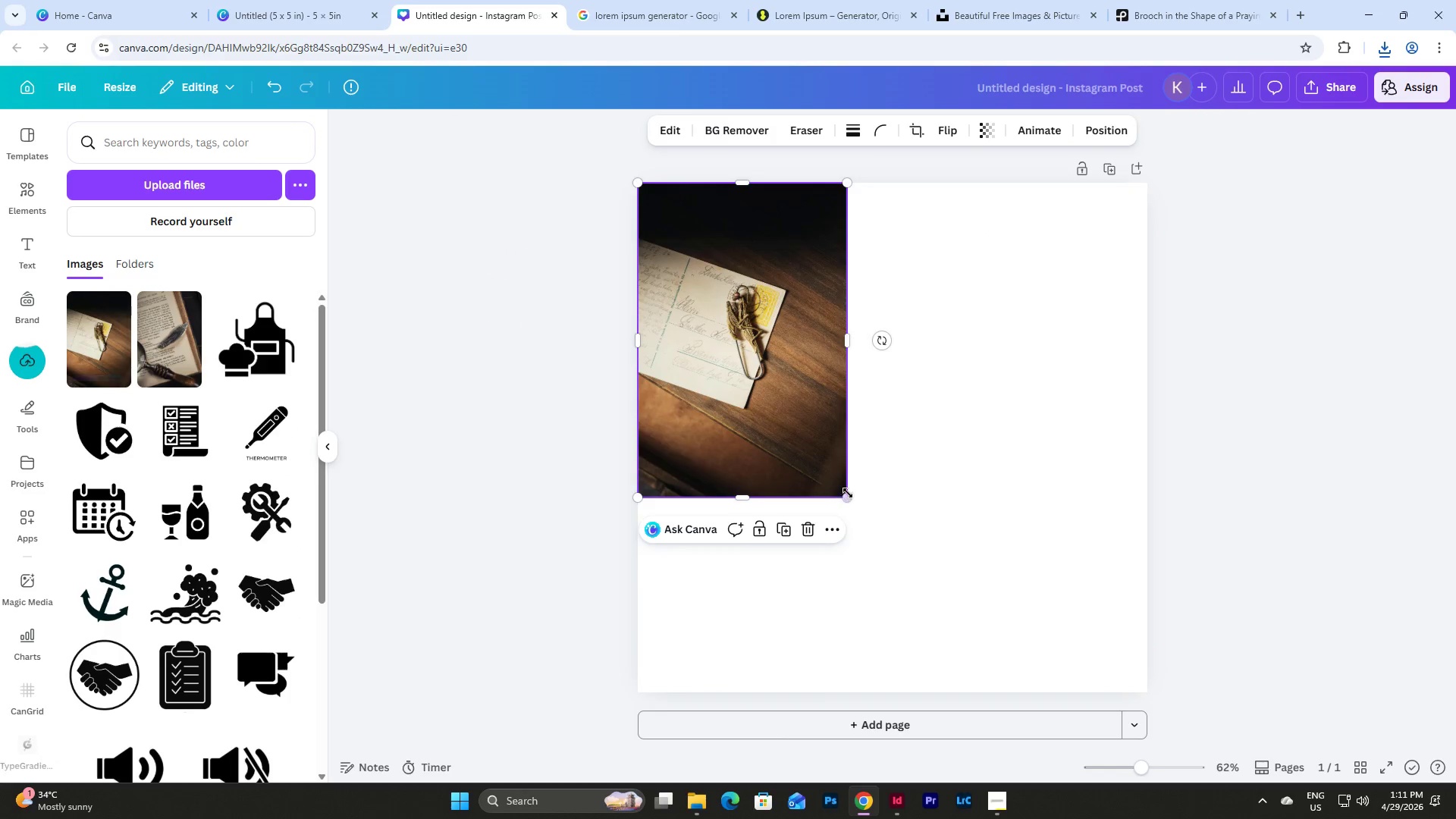 
left_click_drag(start_coordinate=[848, 493], to_coordinate=[985, 686])
 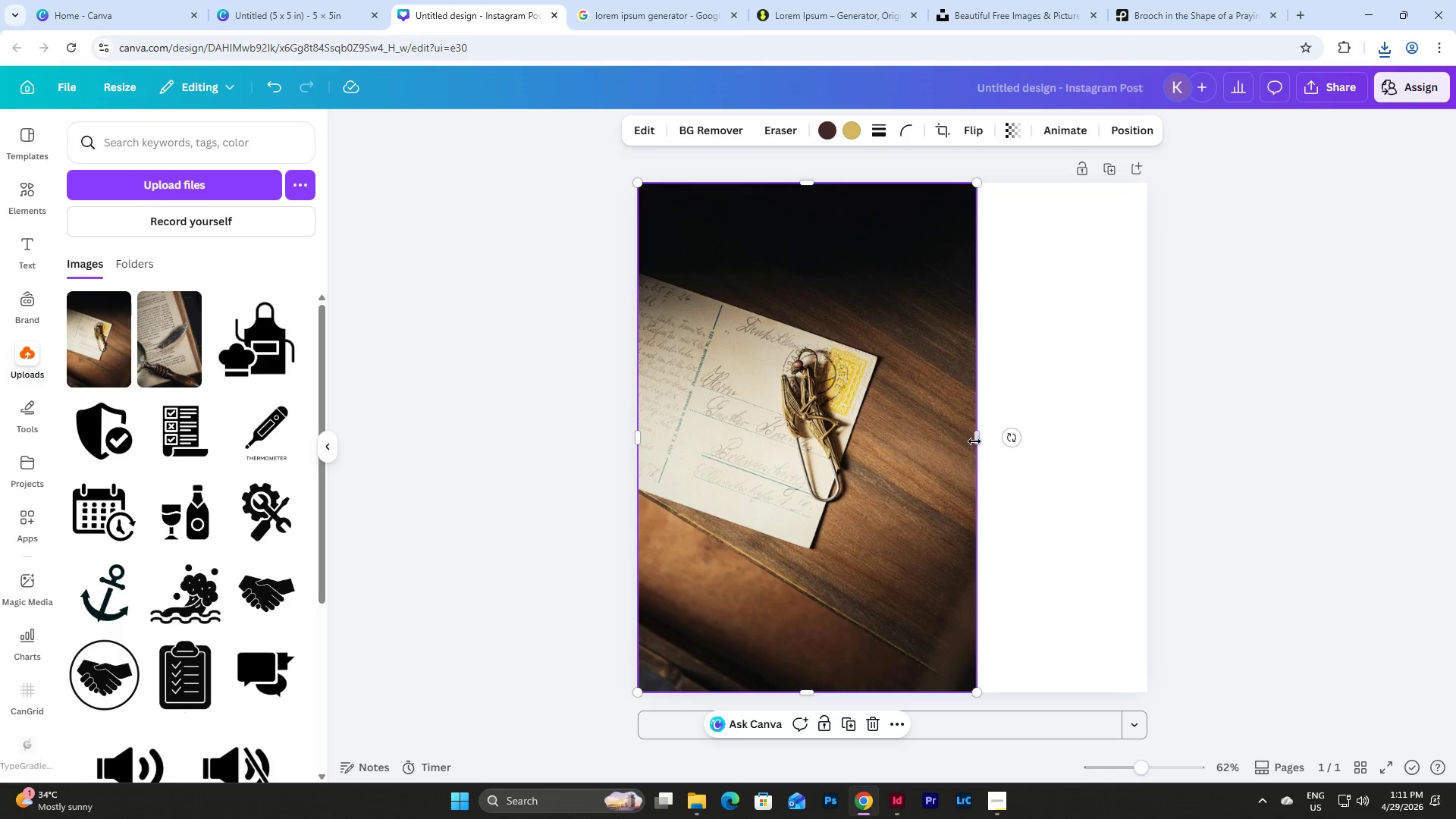 
left_click_drag(start_coordinate=[979, 438], to_coordinate=[1147, 442])
 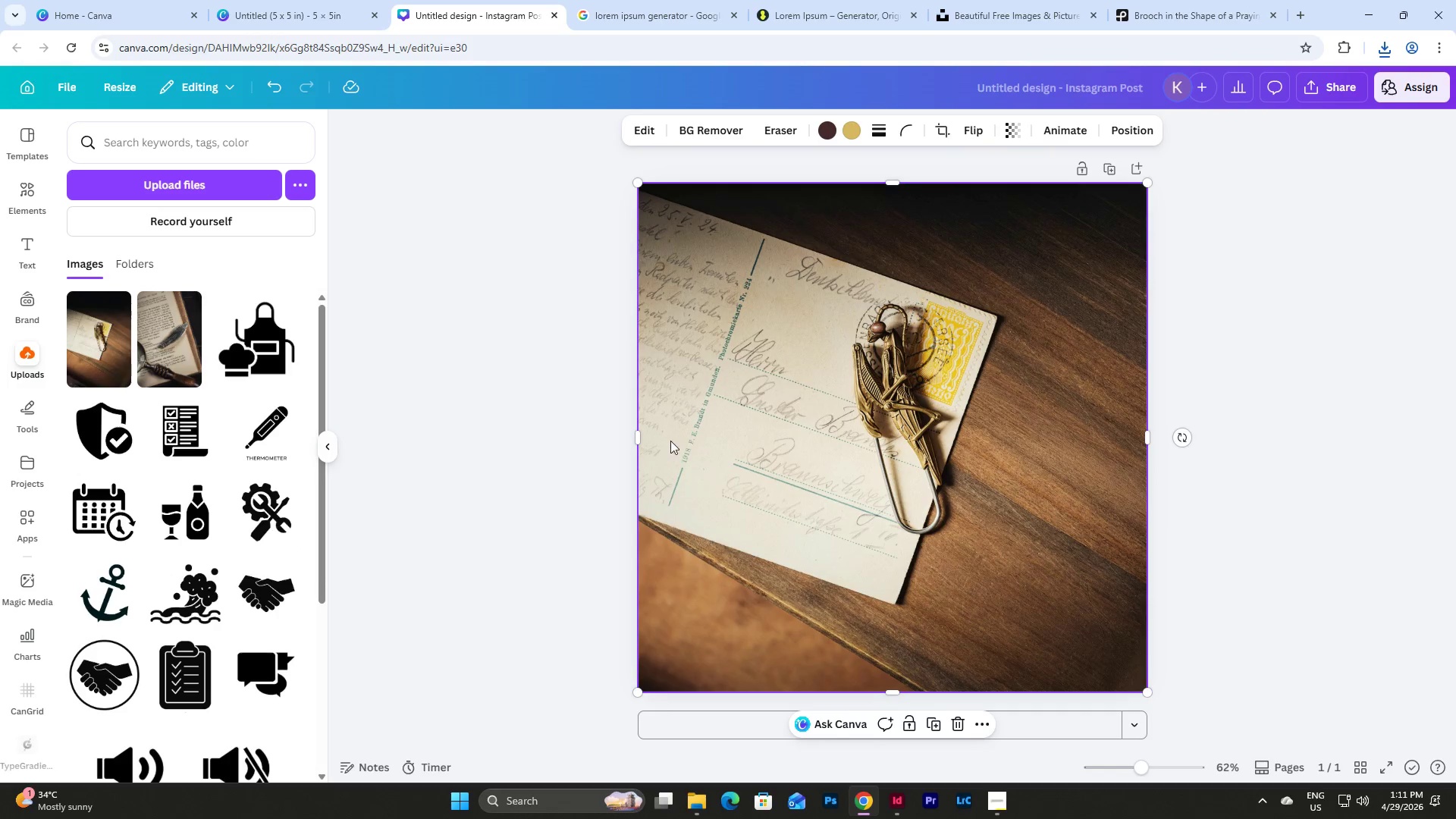 
mouse_move([658, 441])
 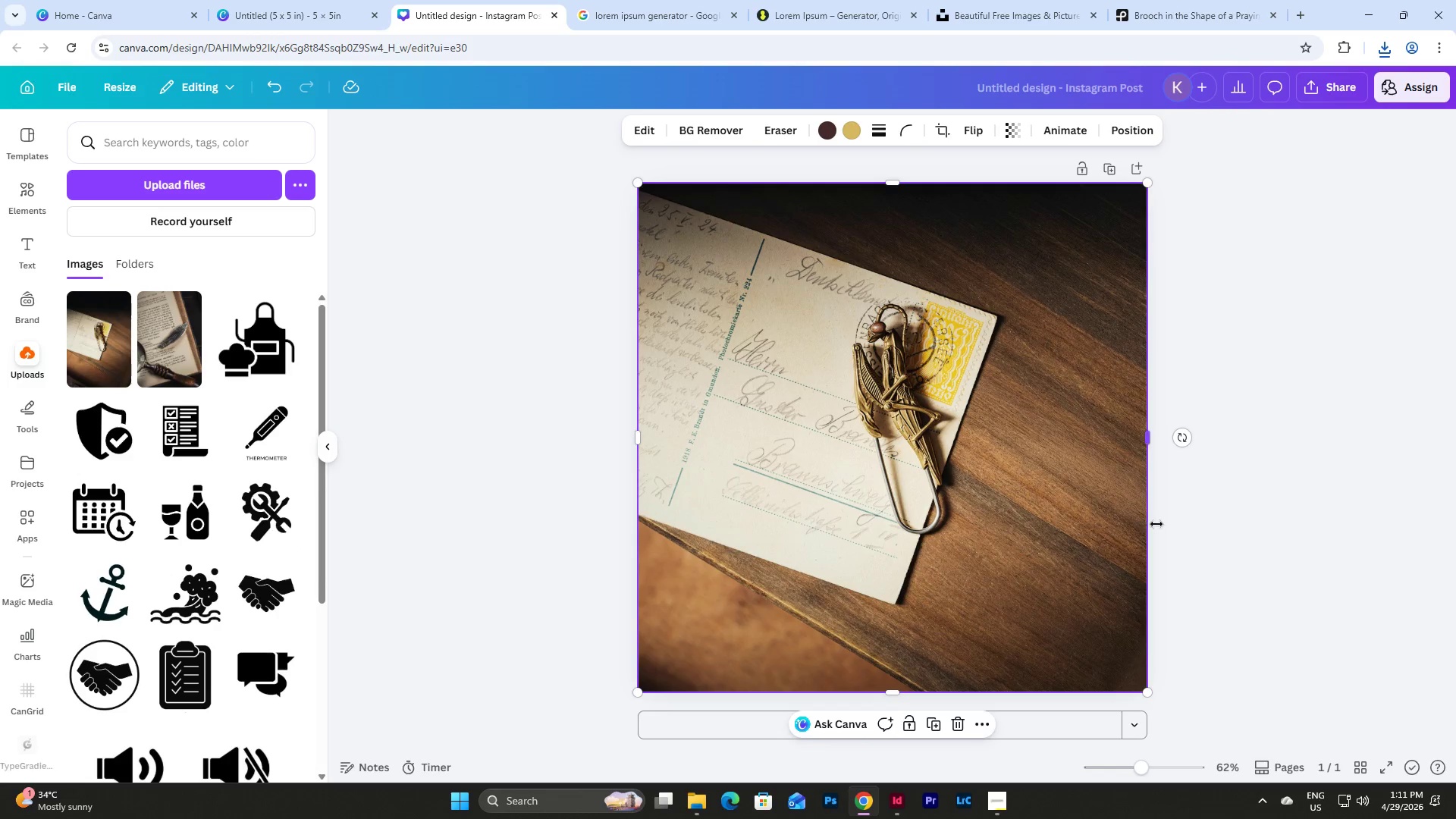 
left_click([1205, 529])
 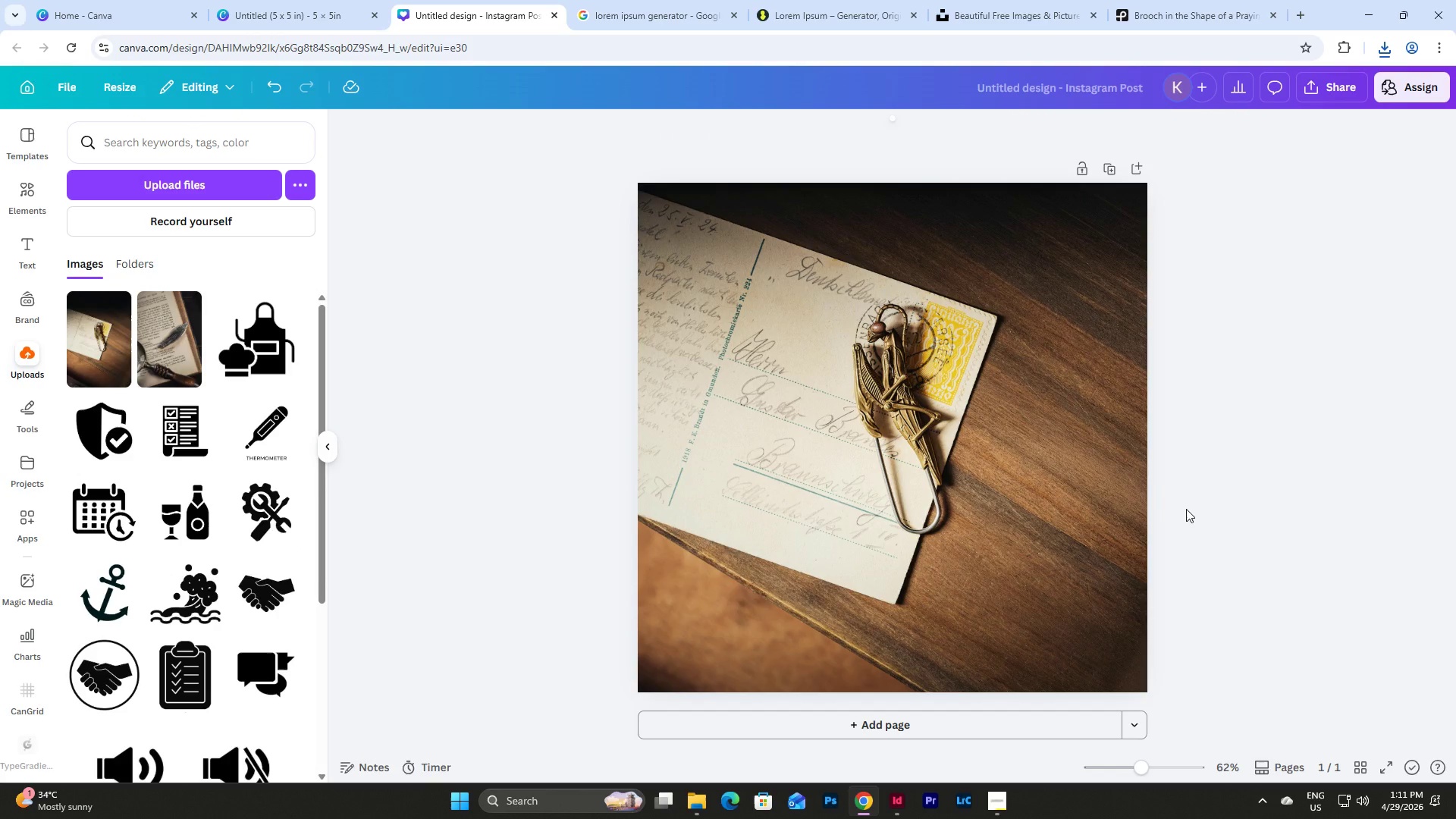 
left_click([1133, 720])
 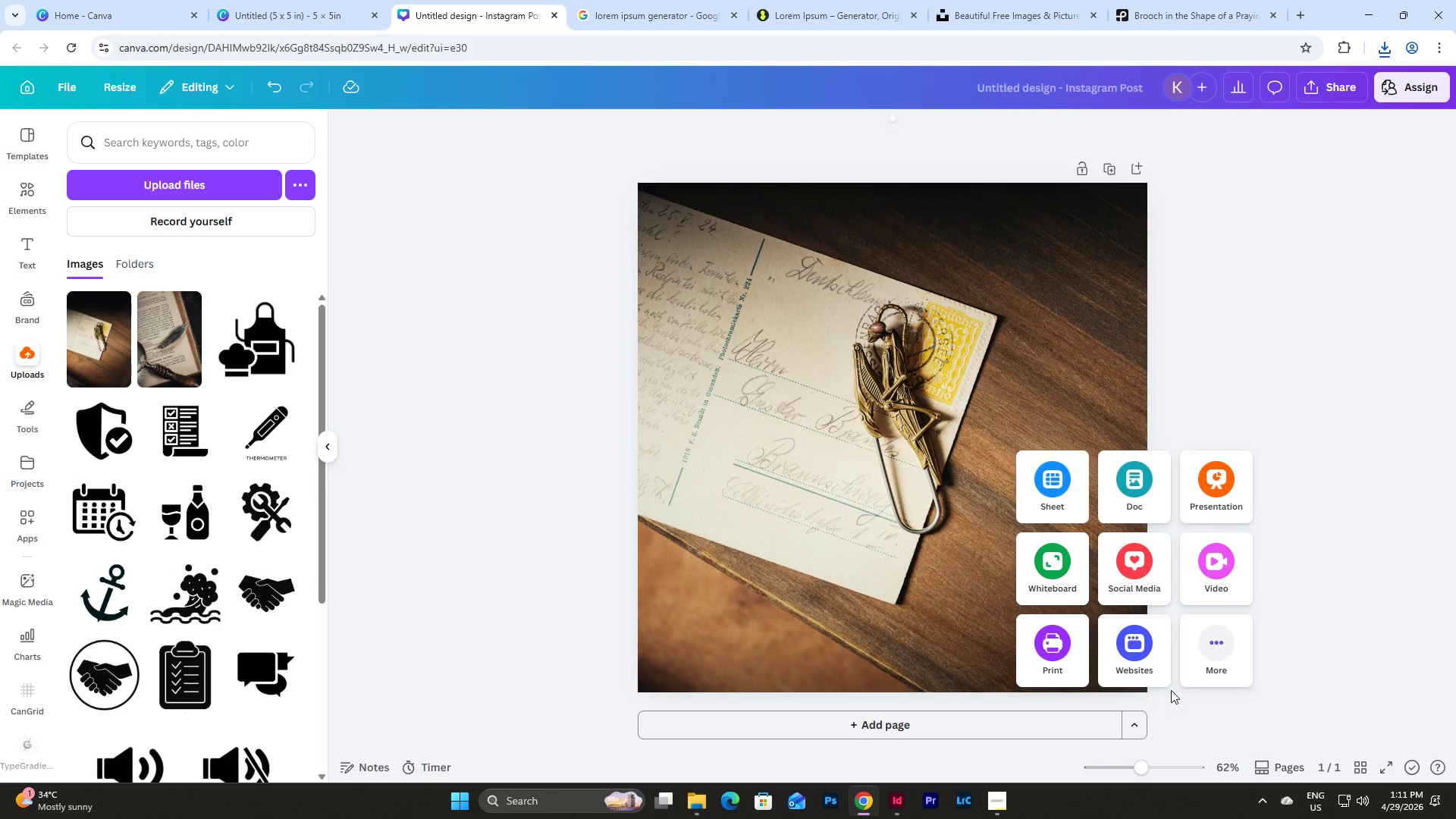 
left_click([1218, 659])
 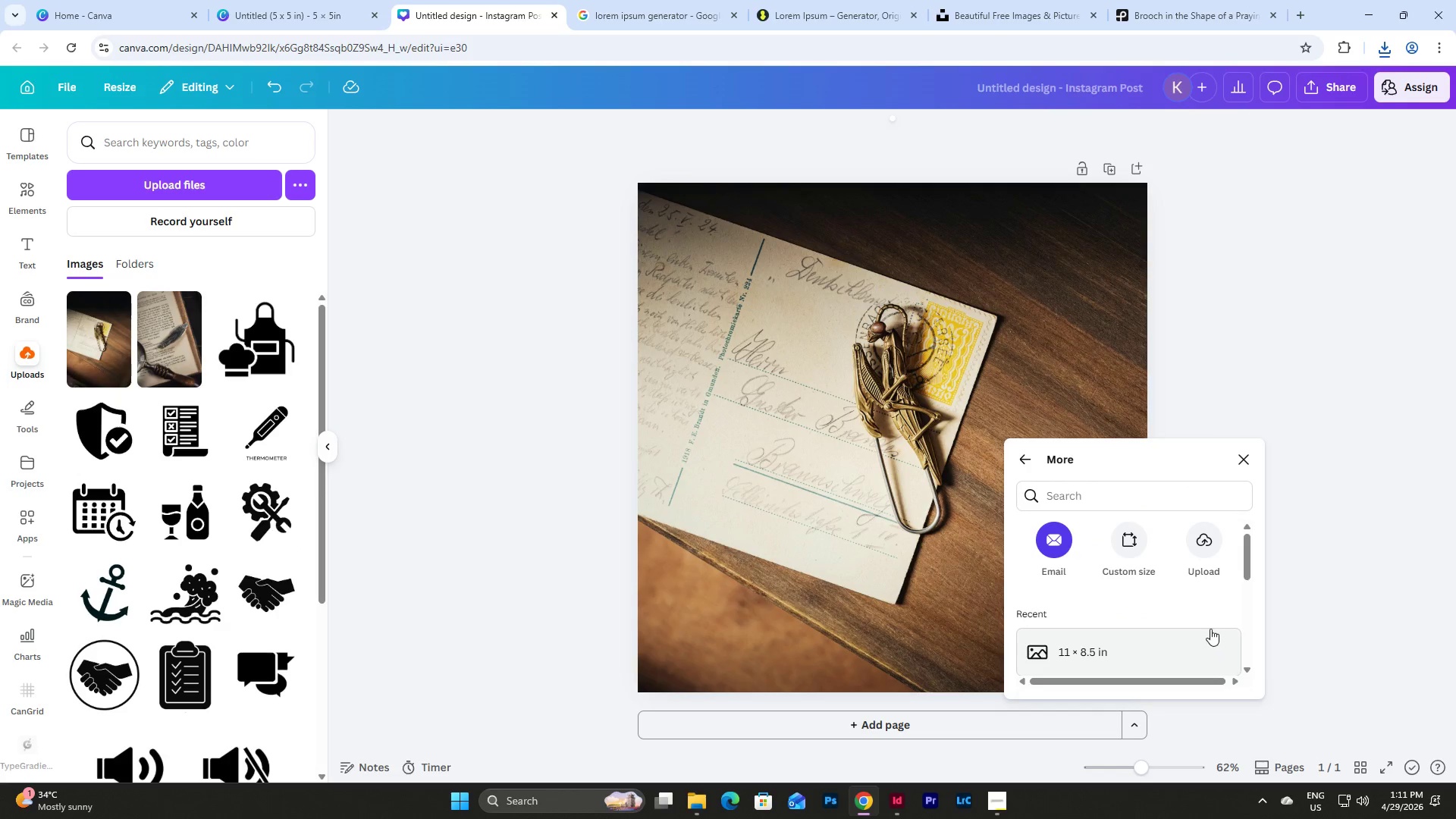 
scroll: coordinate [1192, 621], scroll_direction: down, amount: 4.0
 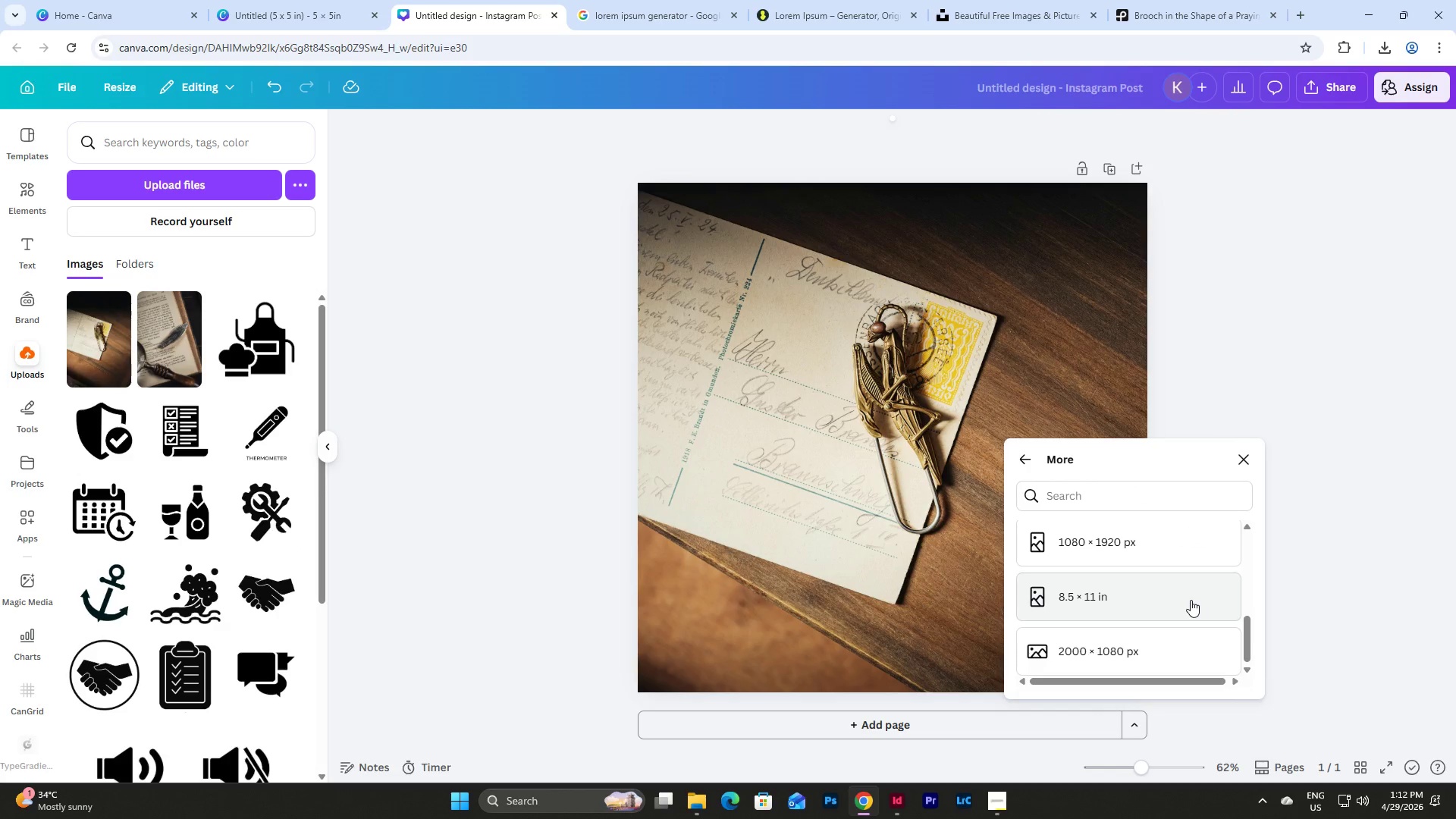 
left_click([1184, 548])
 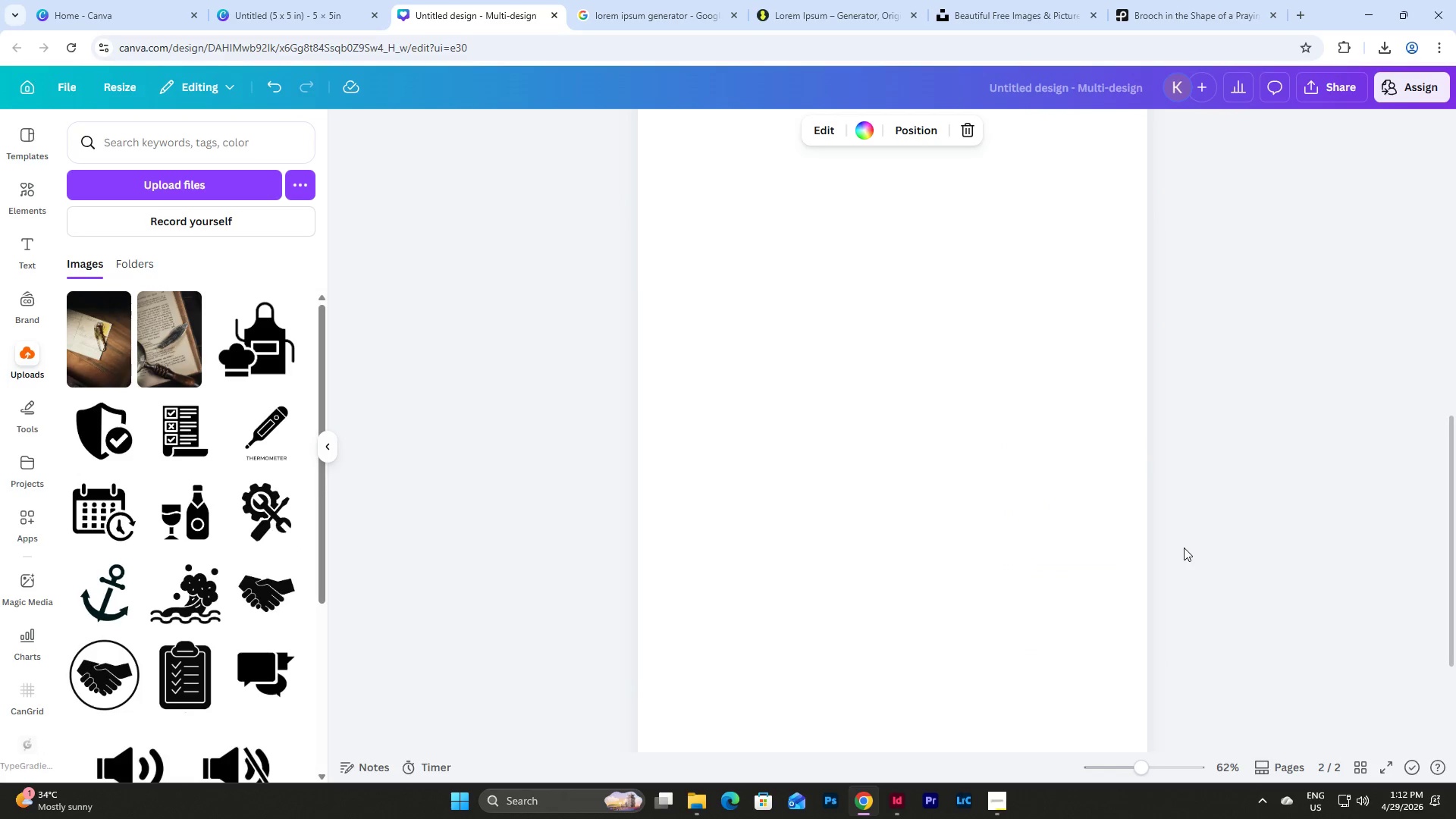 
left_click([977, 384])
 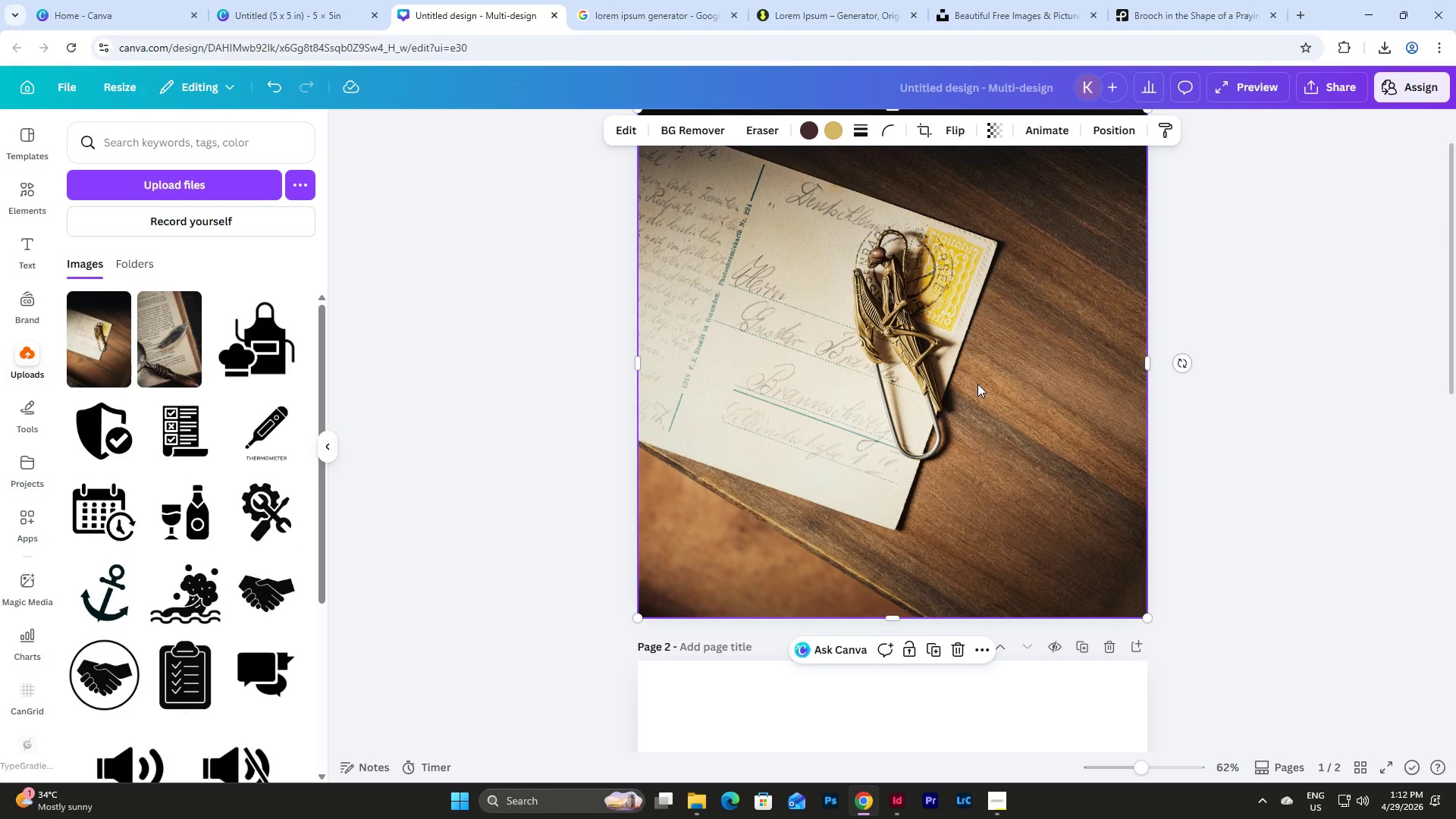 
scroll: coordinate [1184, 548], scroll_direction: up, amount: 9.0
 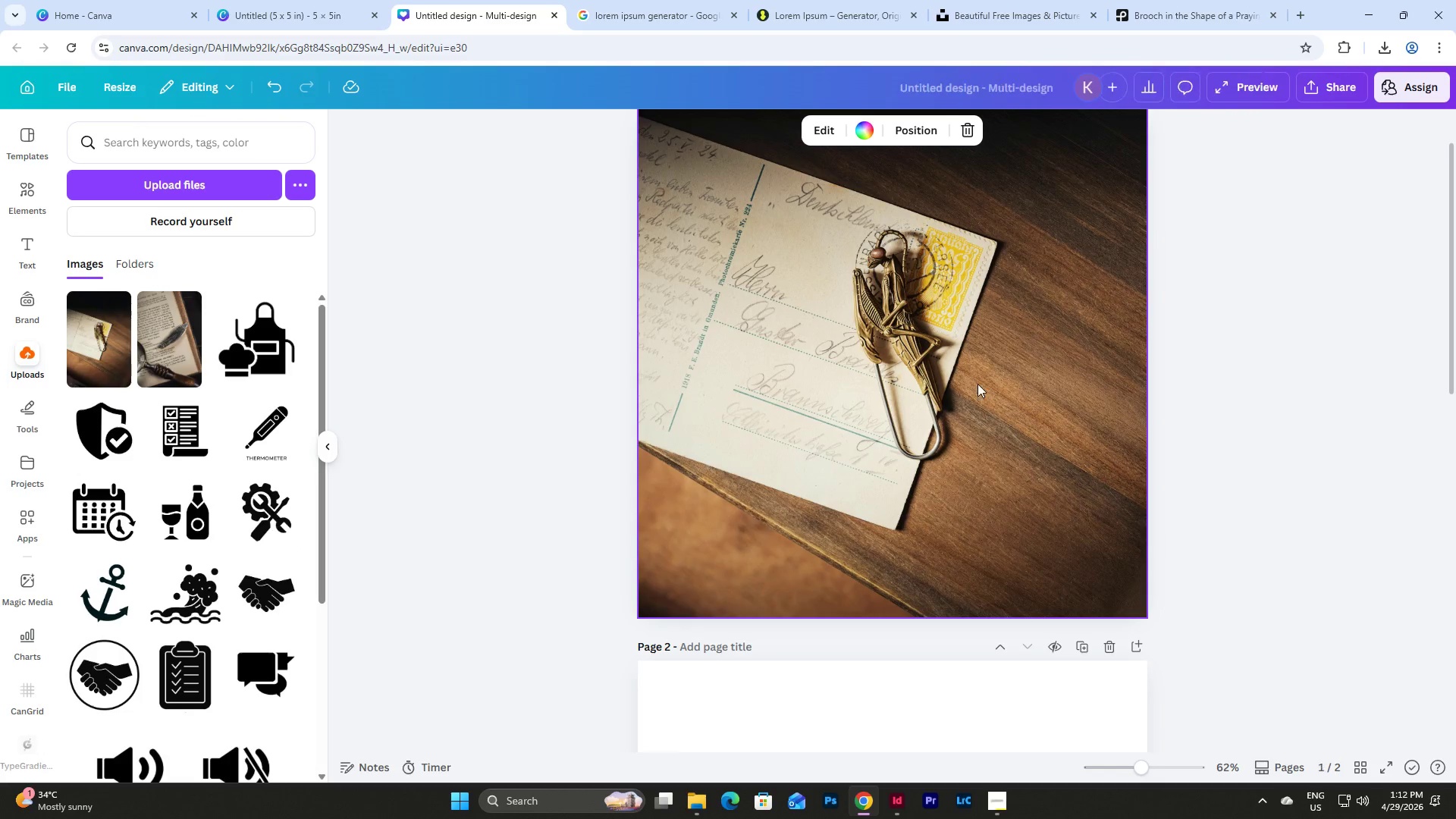 
key(Backspace)
 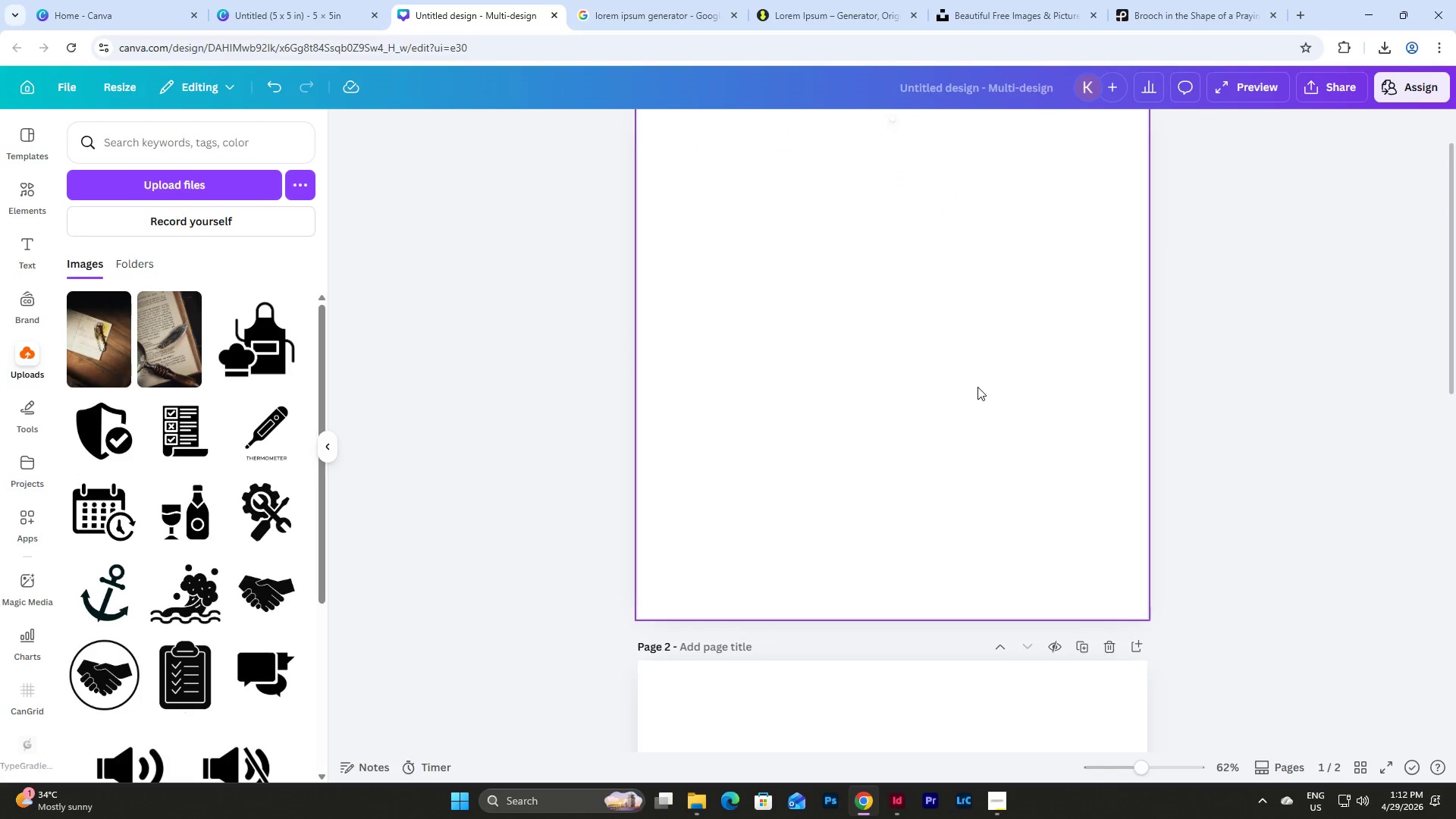 
scroll: coordinate [977, 387], scroll_direction: down, amount: 7.0
 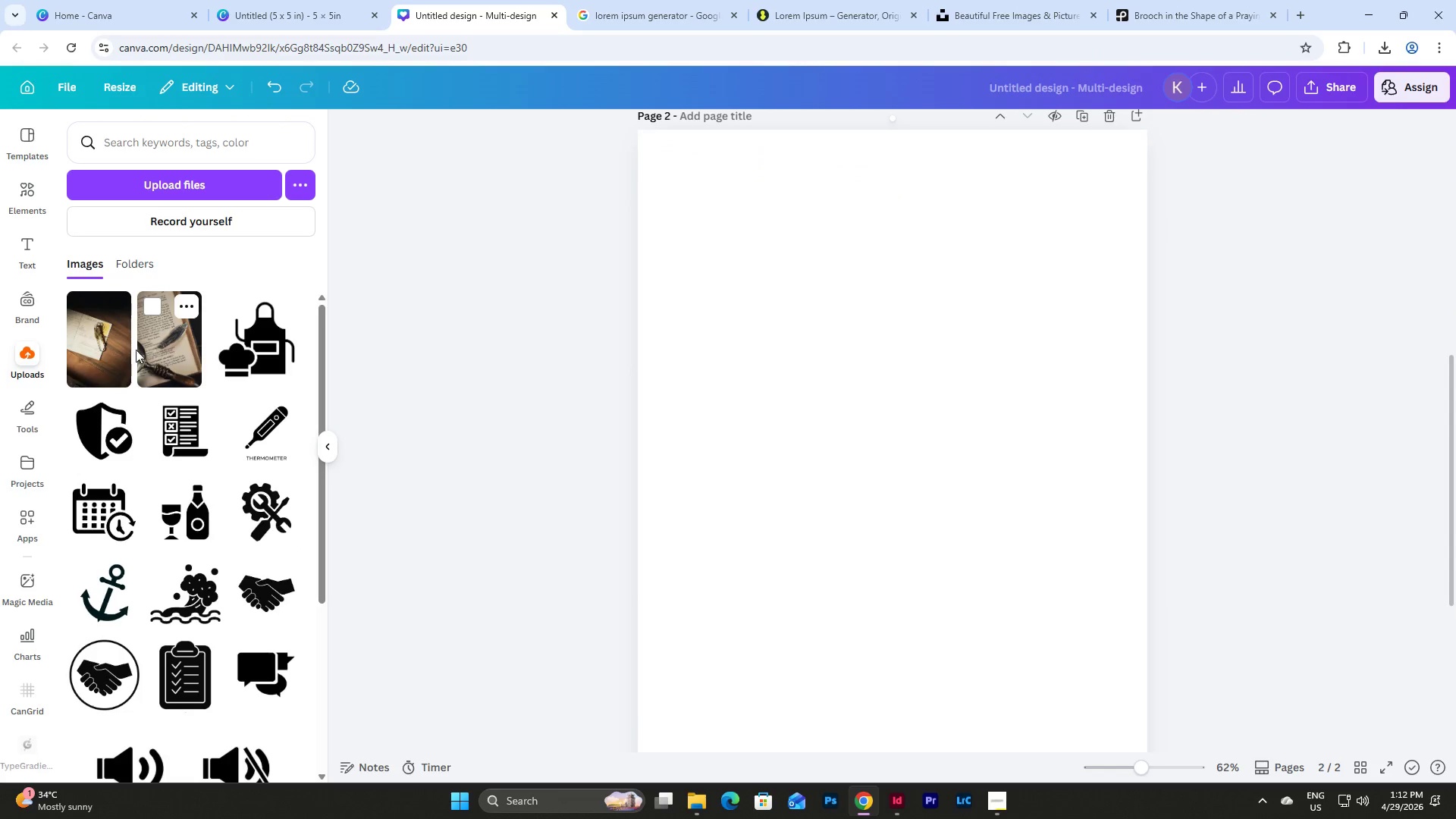 
left_click([94, 337])
 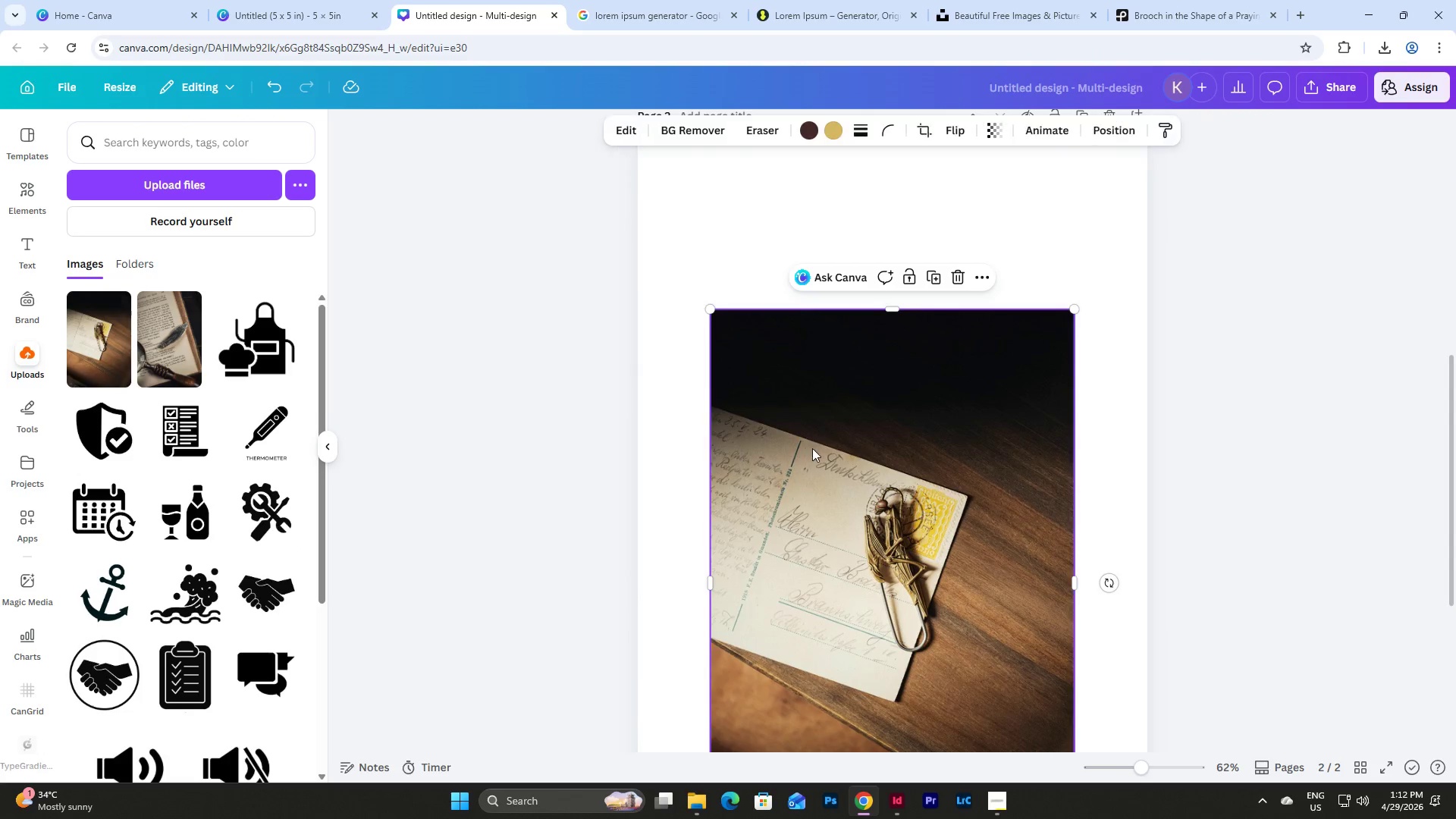 
left_click_drag(start_coordinate=[812, 449], to_coordinate=[802, 413])
 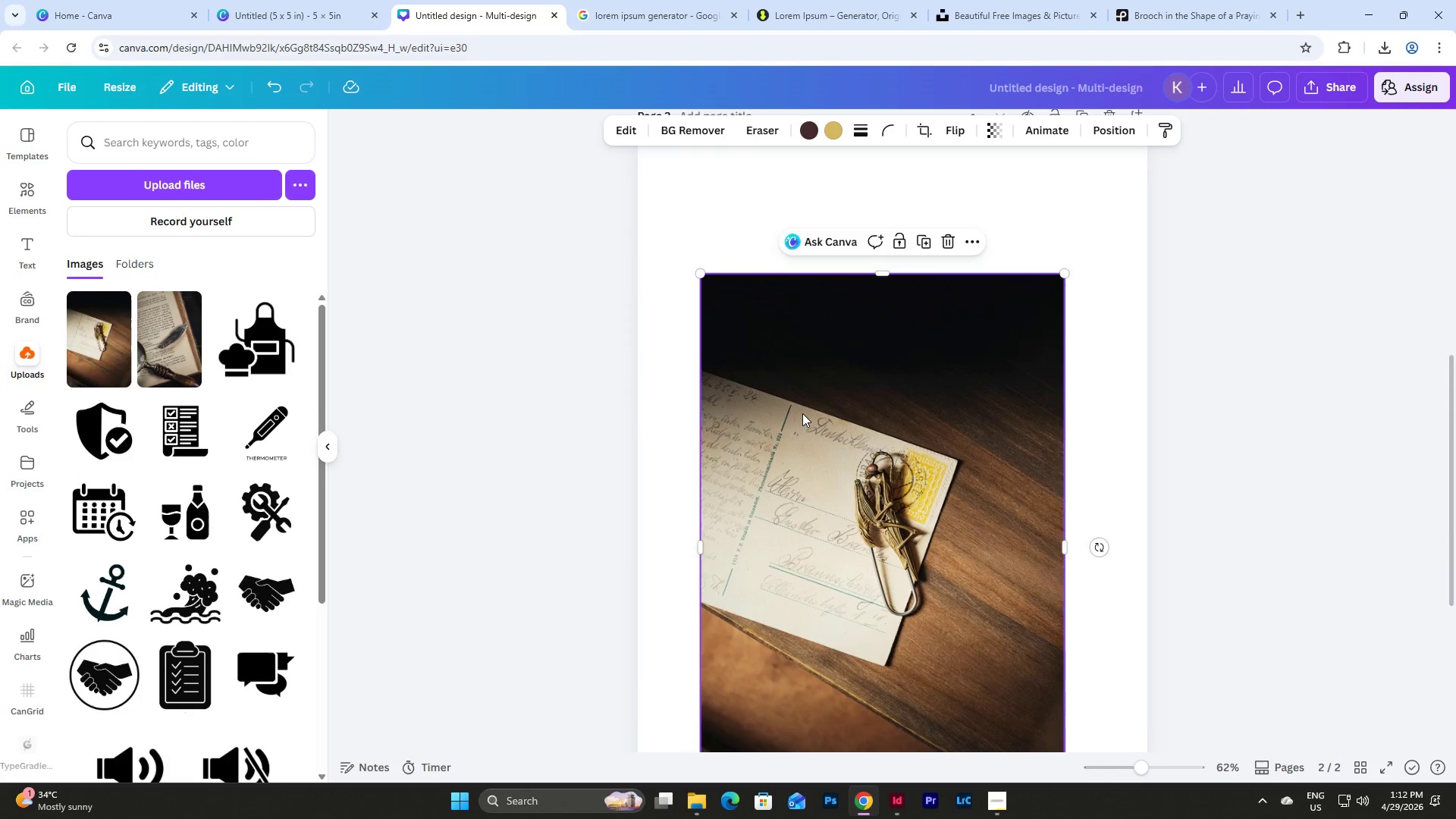 
left_click_drag(start_coordinate=[800, 434], to_coordinate=[739, 292])
 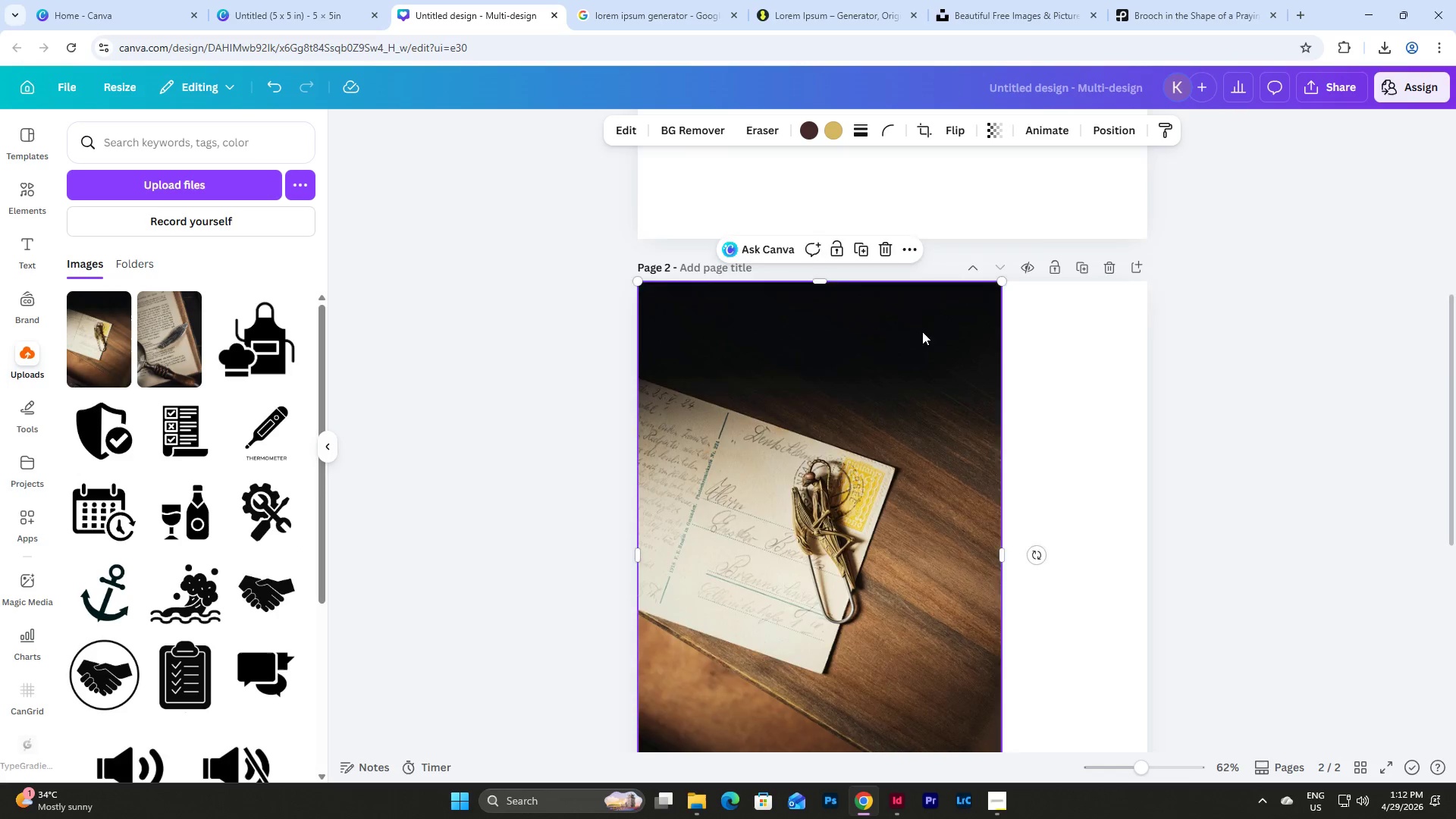 
scroll: coordinate [802, 413], scroll_direction: up, amount: 2.0
 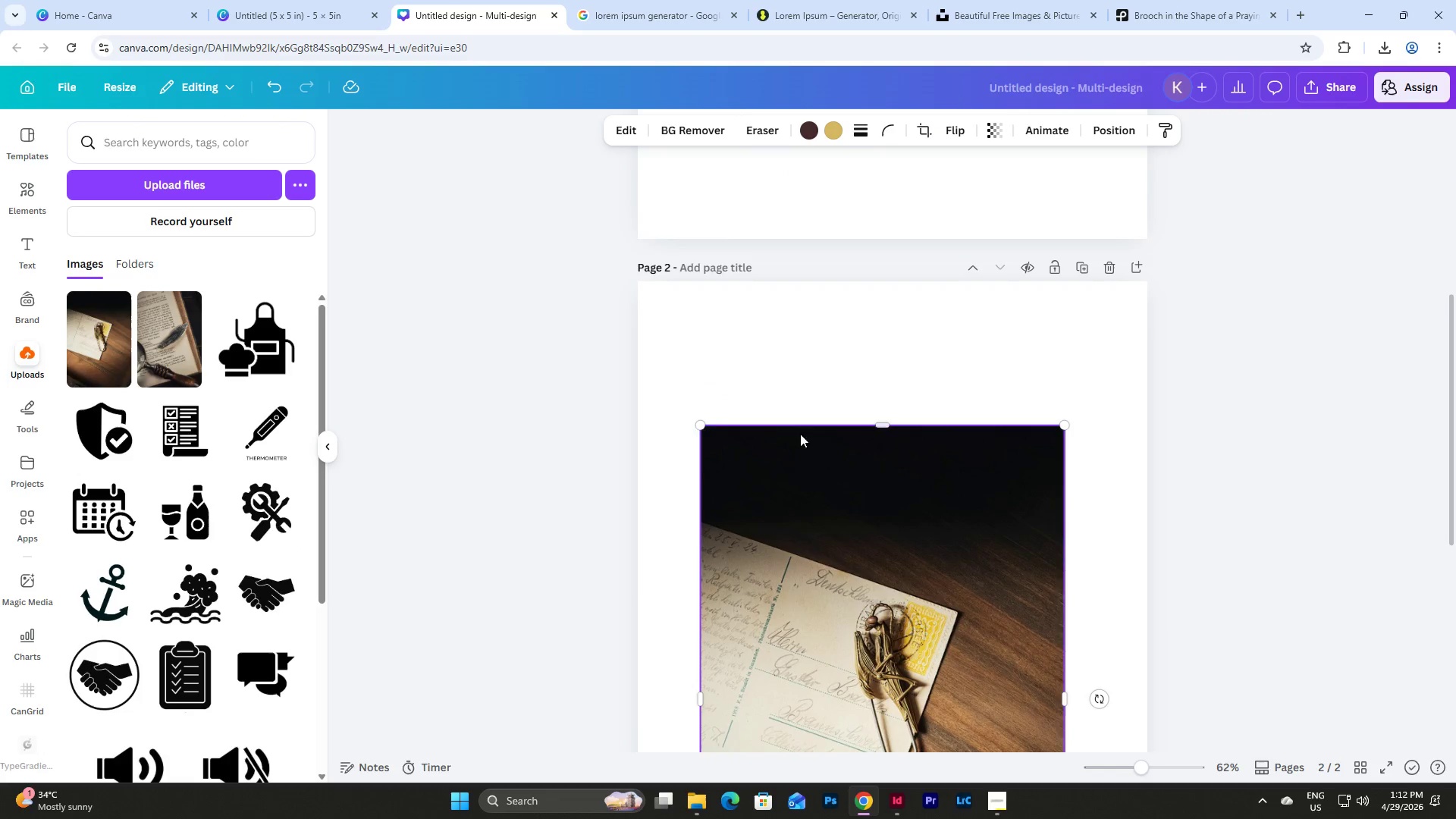 
scroll: coordinate [922, 331], scroll_direction: down, amount: 8.0
 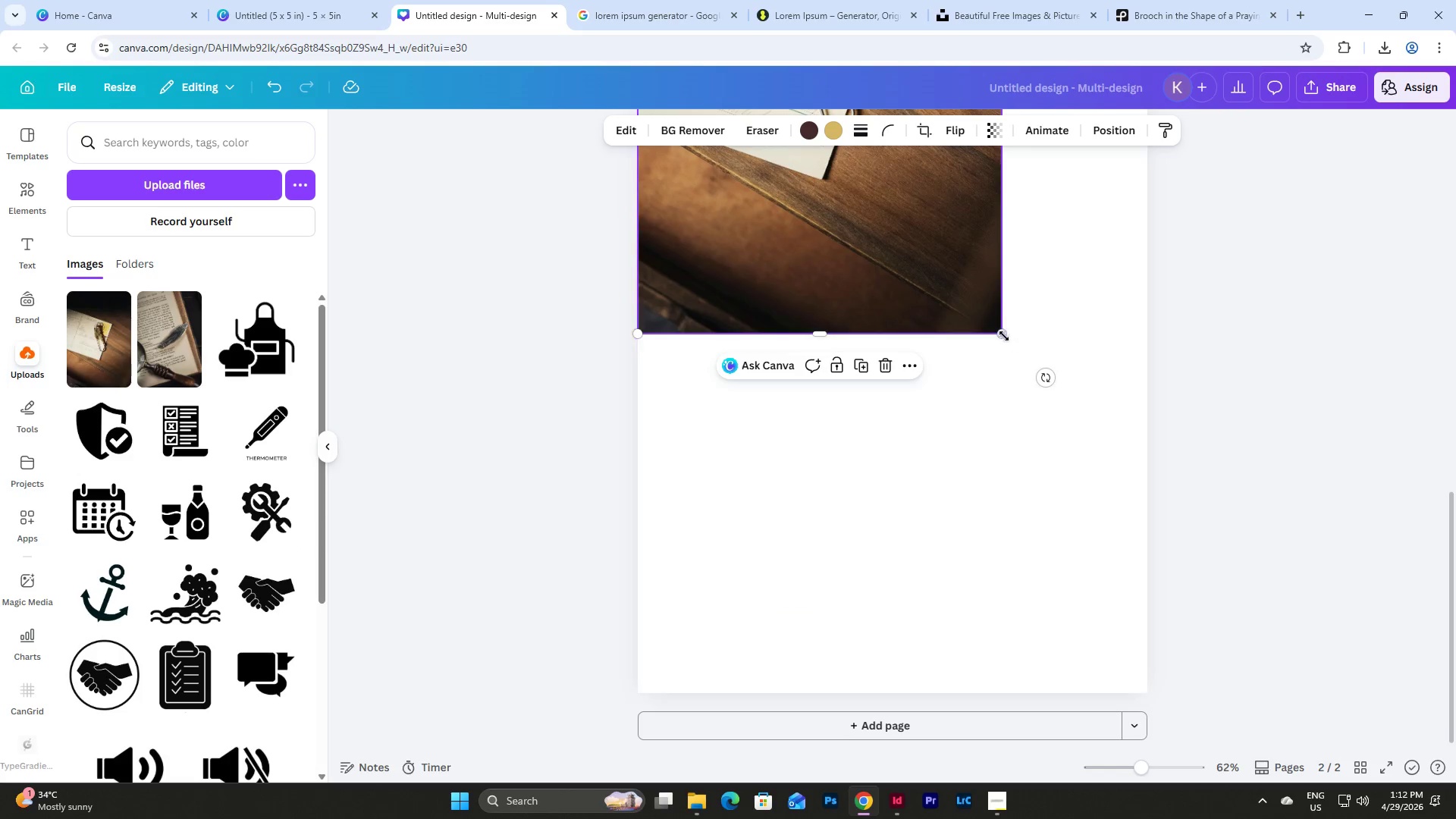 
left_click_drag(start_coordinate=[1003, 336], to_coordinate=[1132, 561])
 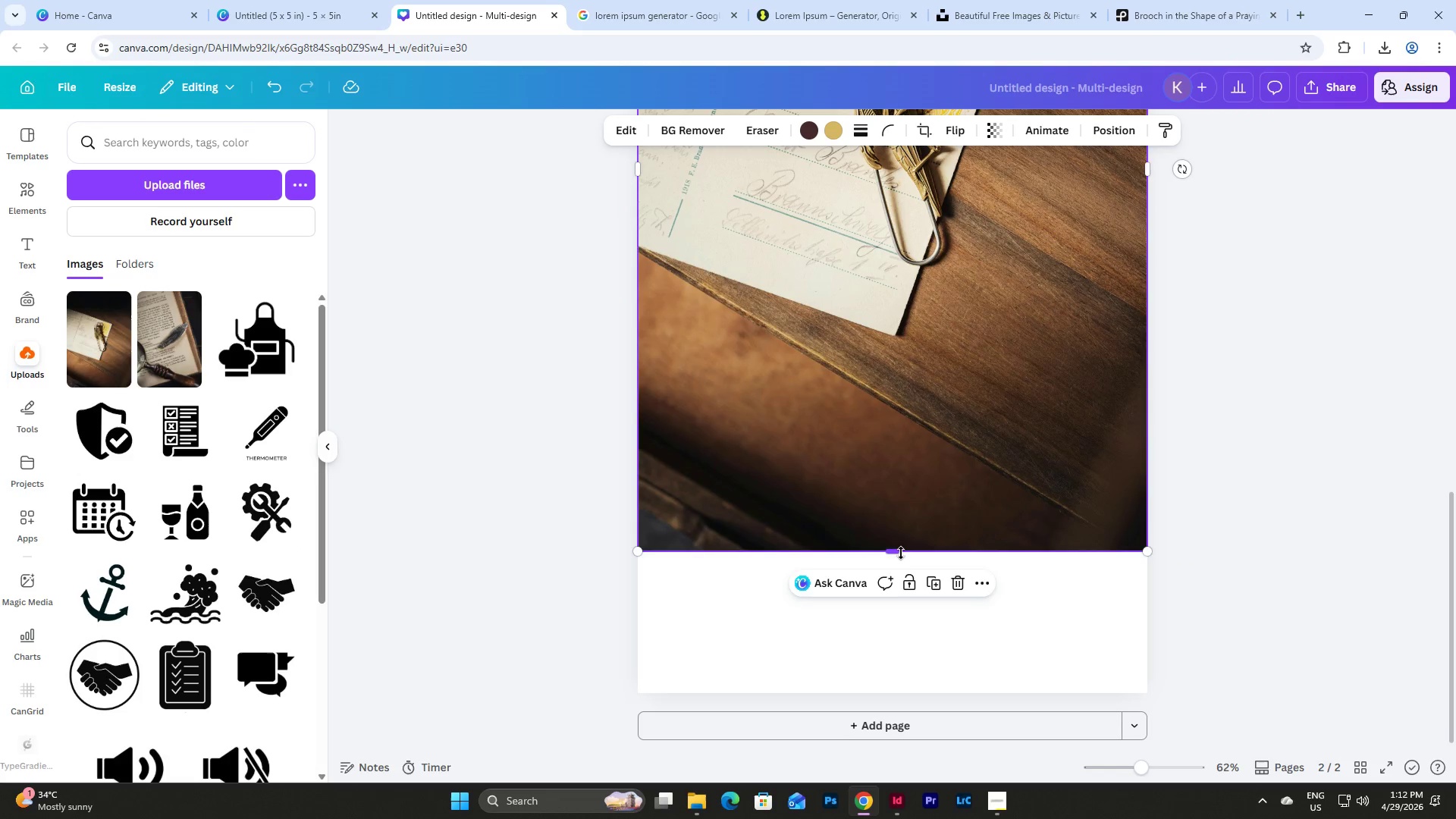 
left_click_drag(start_coordinate=[900, 553], to_coordinate=[918, 694])
 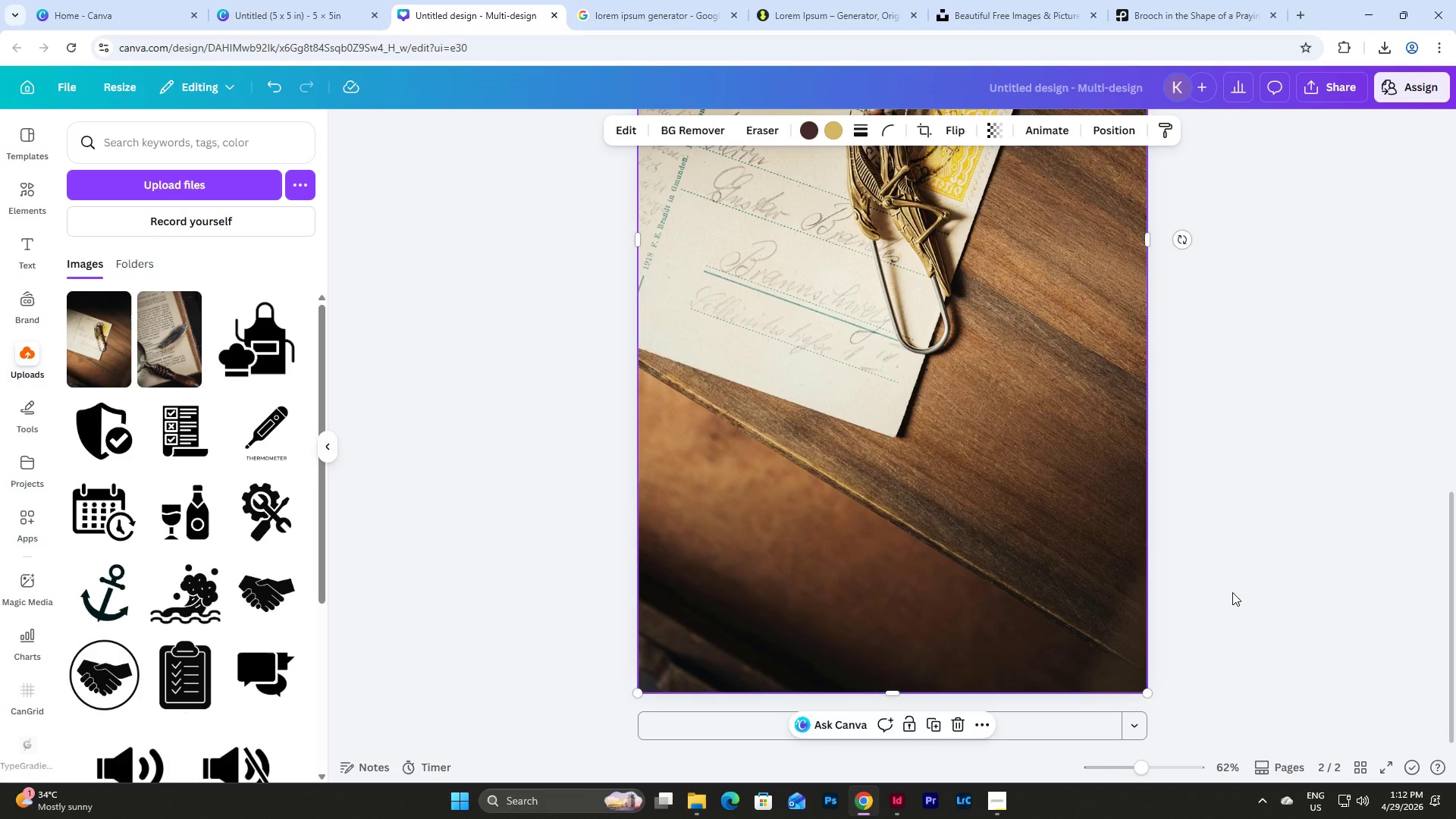 
left_click([1232, 592])
 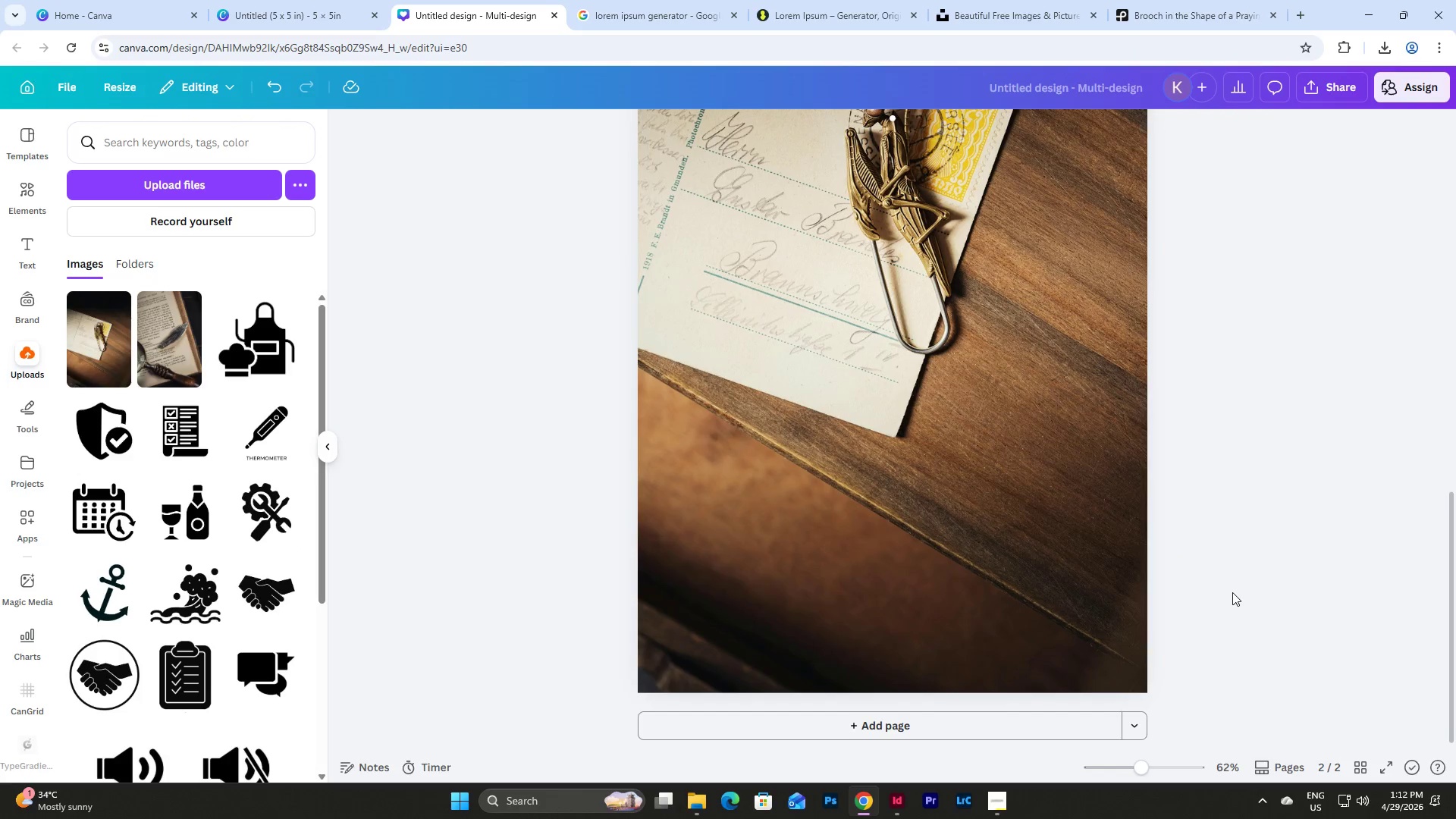 
scroll: coordinate [1232, 592], scroll_direction: up, amount: 6.0
 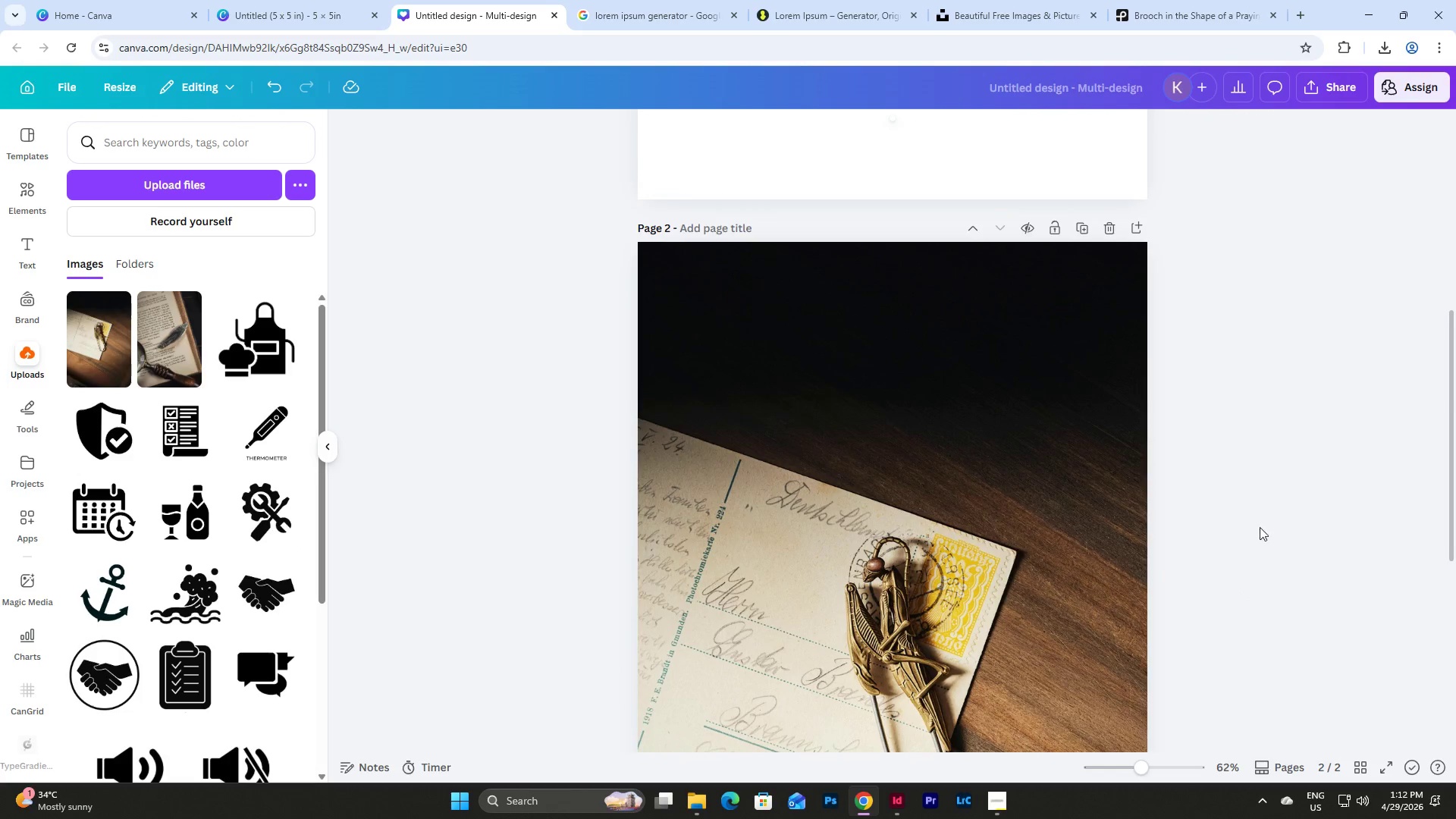 
scroll: coordinate [1278, 453], scroll_direction: down, amount: 3.0
 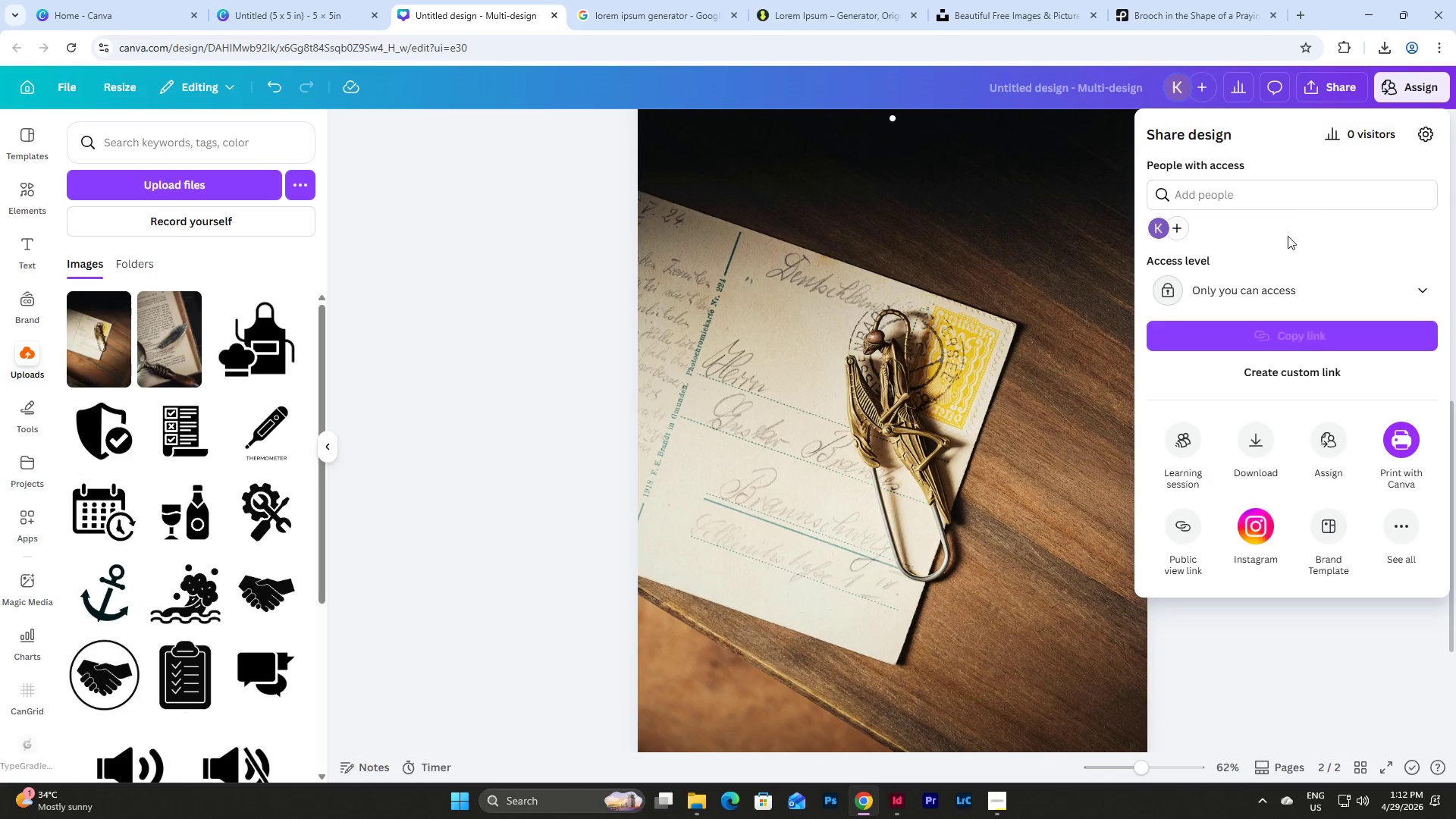 
scroll: coordinate [566, 263], scroll_direction: up, amount: 7.0
 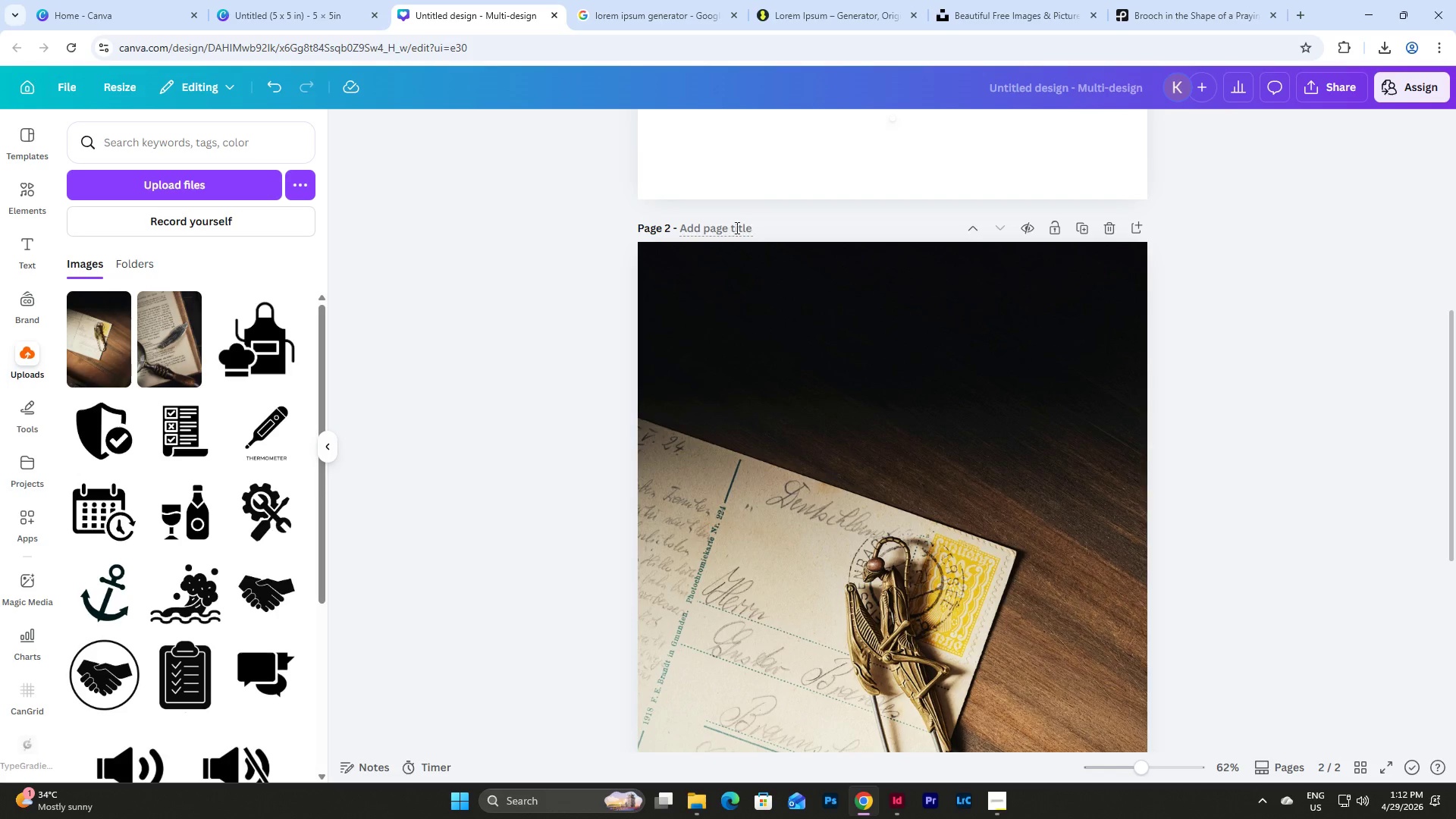 
left_click([733, 230])
 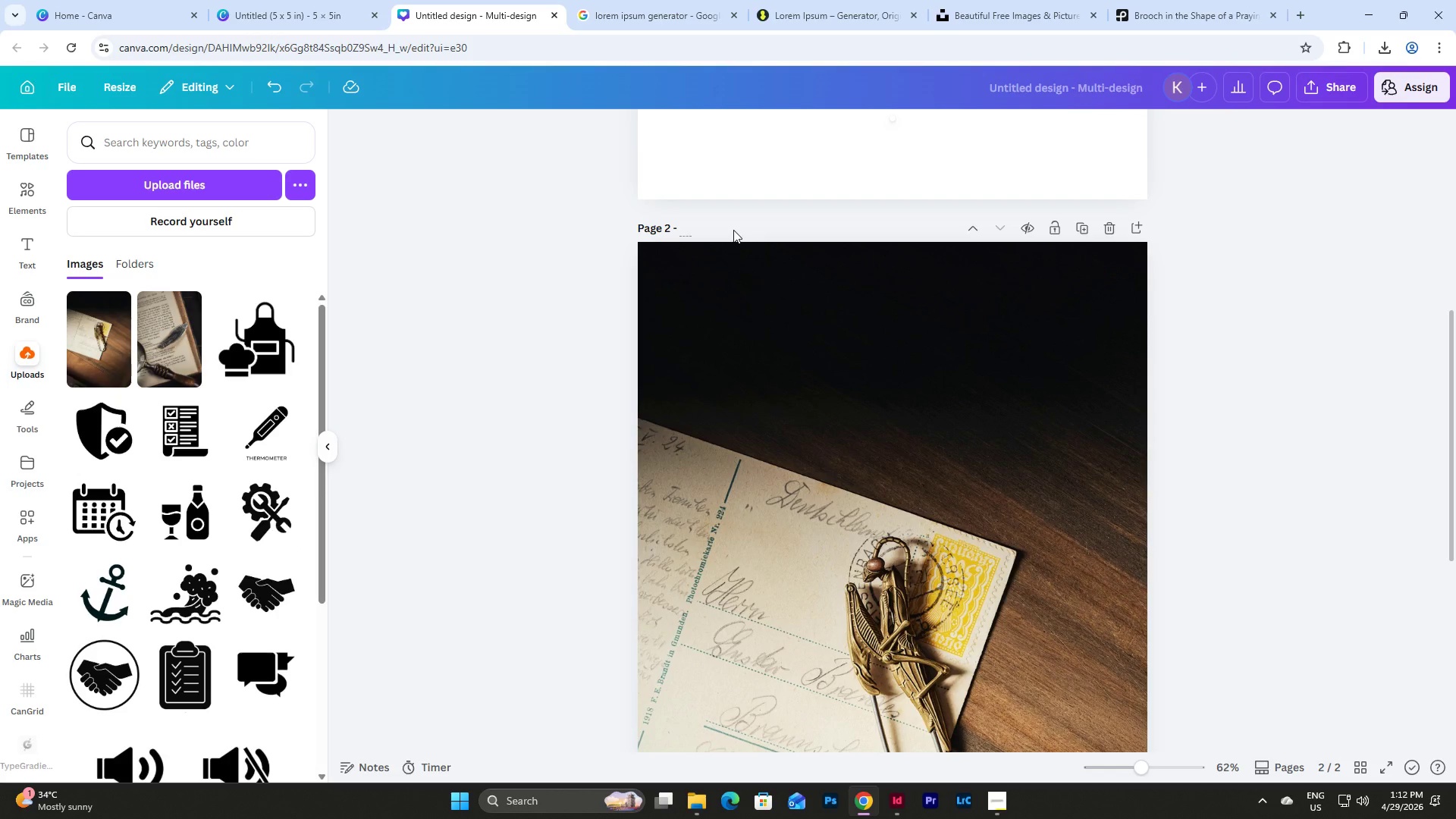 
type(Imae)
key(Backspace)
type(ge_2)
 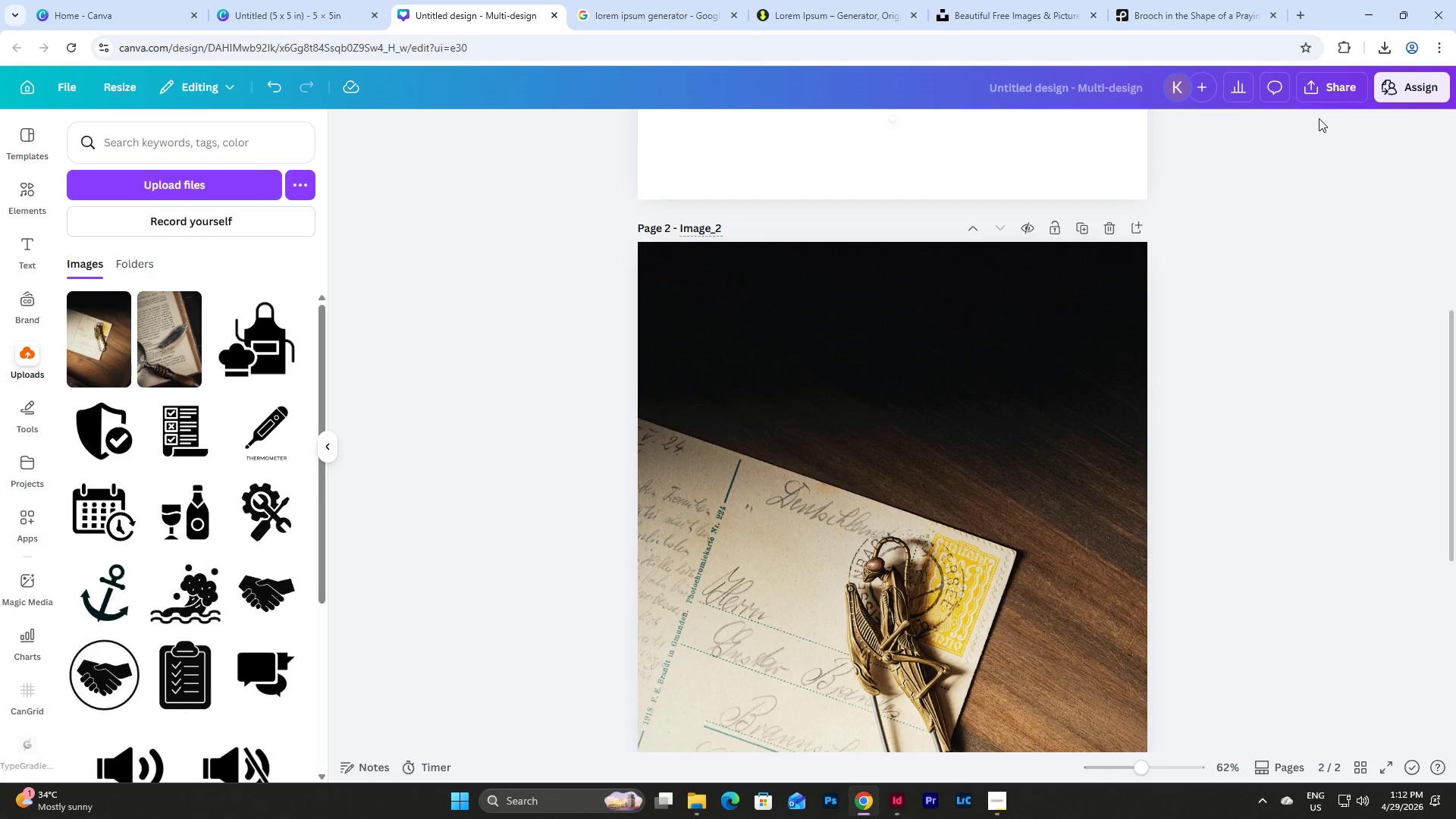 
left_click([1327, 87])
 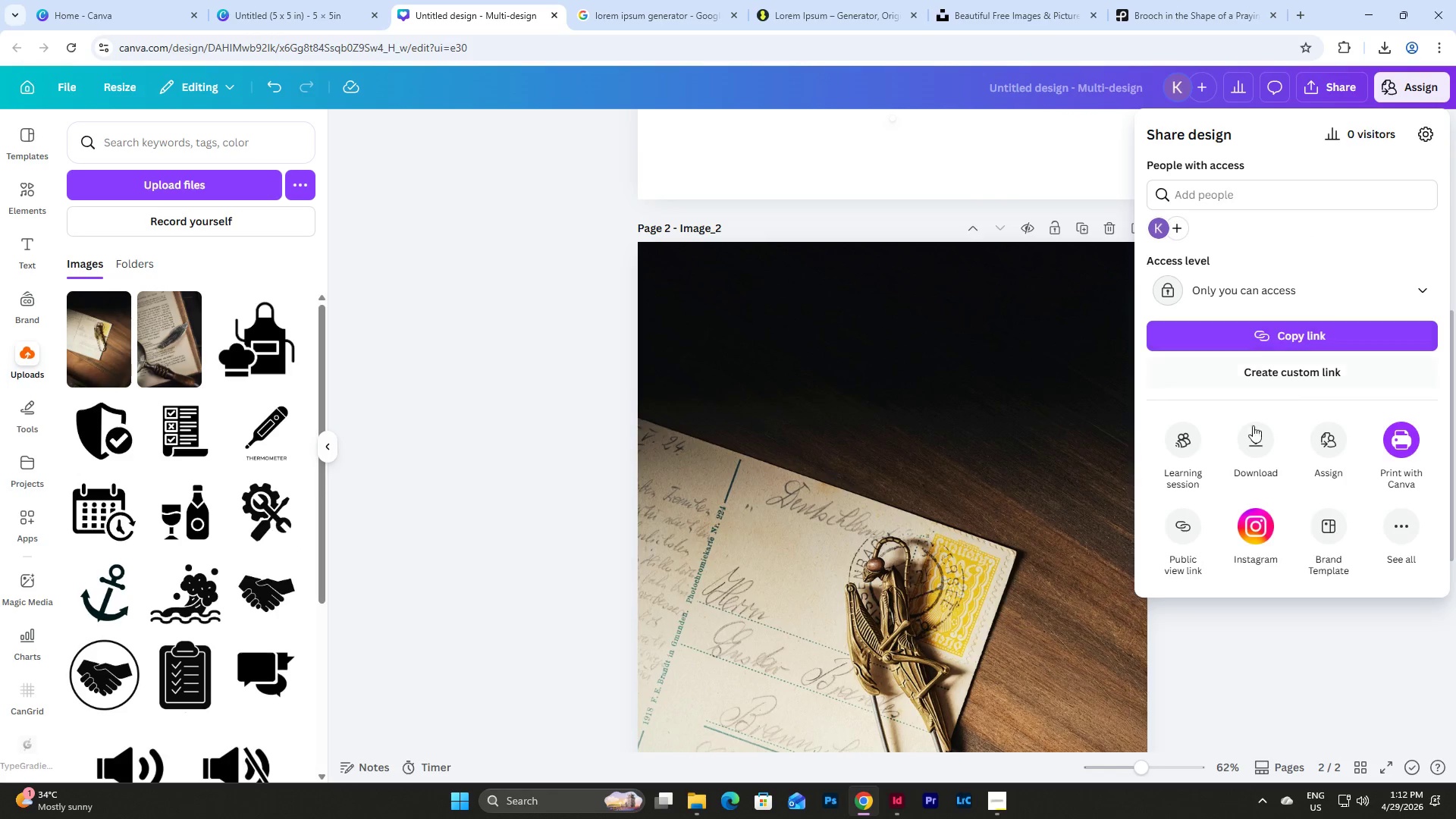 
left_click([1242, 464])
 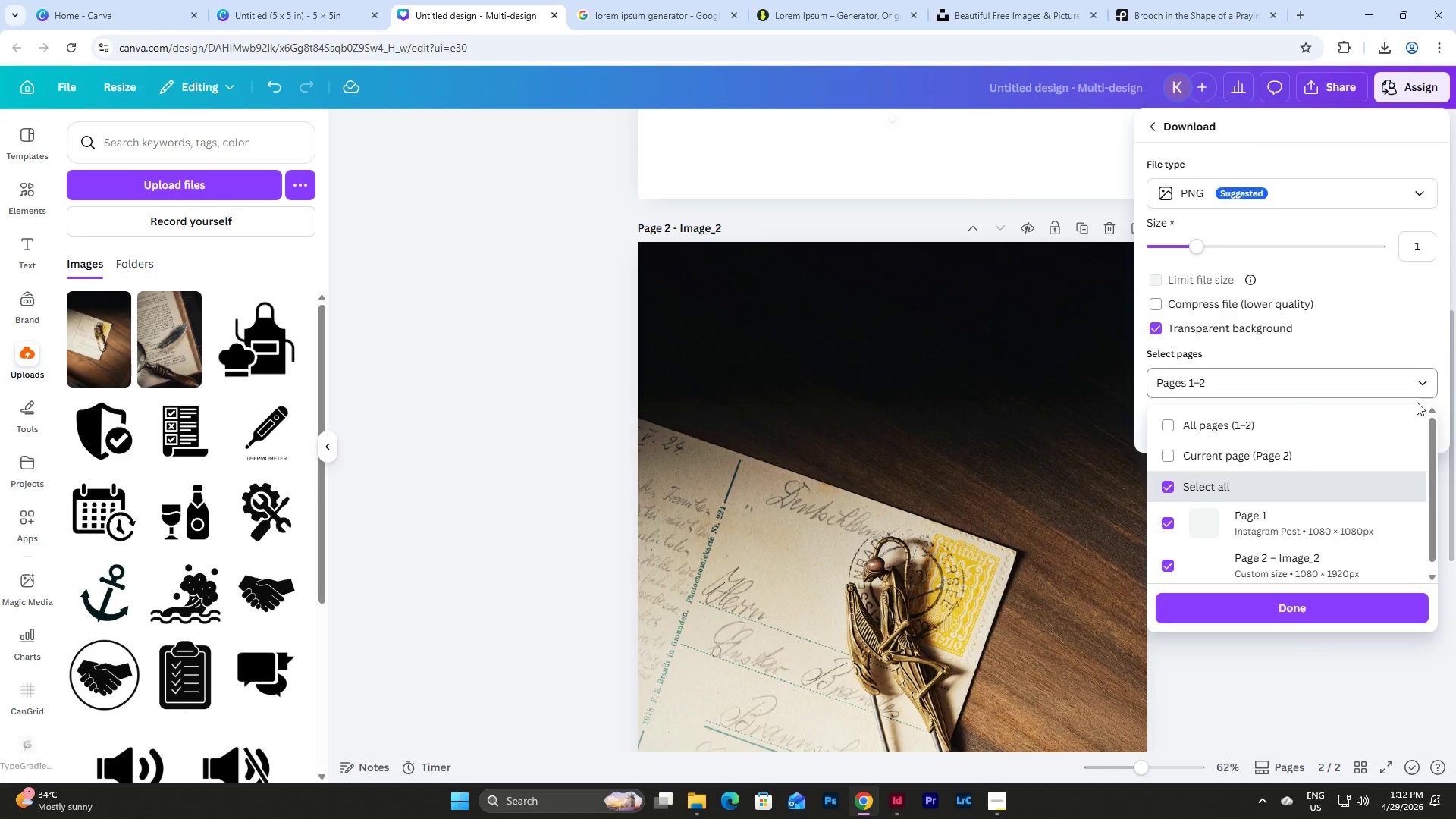 
left_click([1301, 455])
 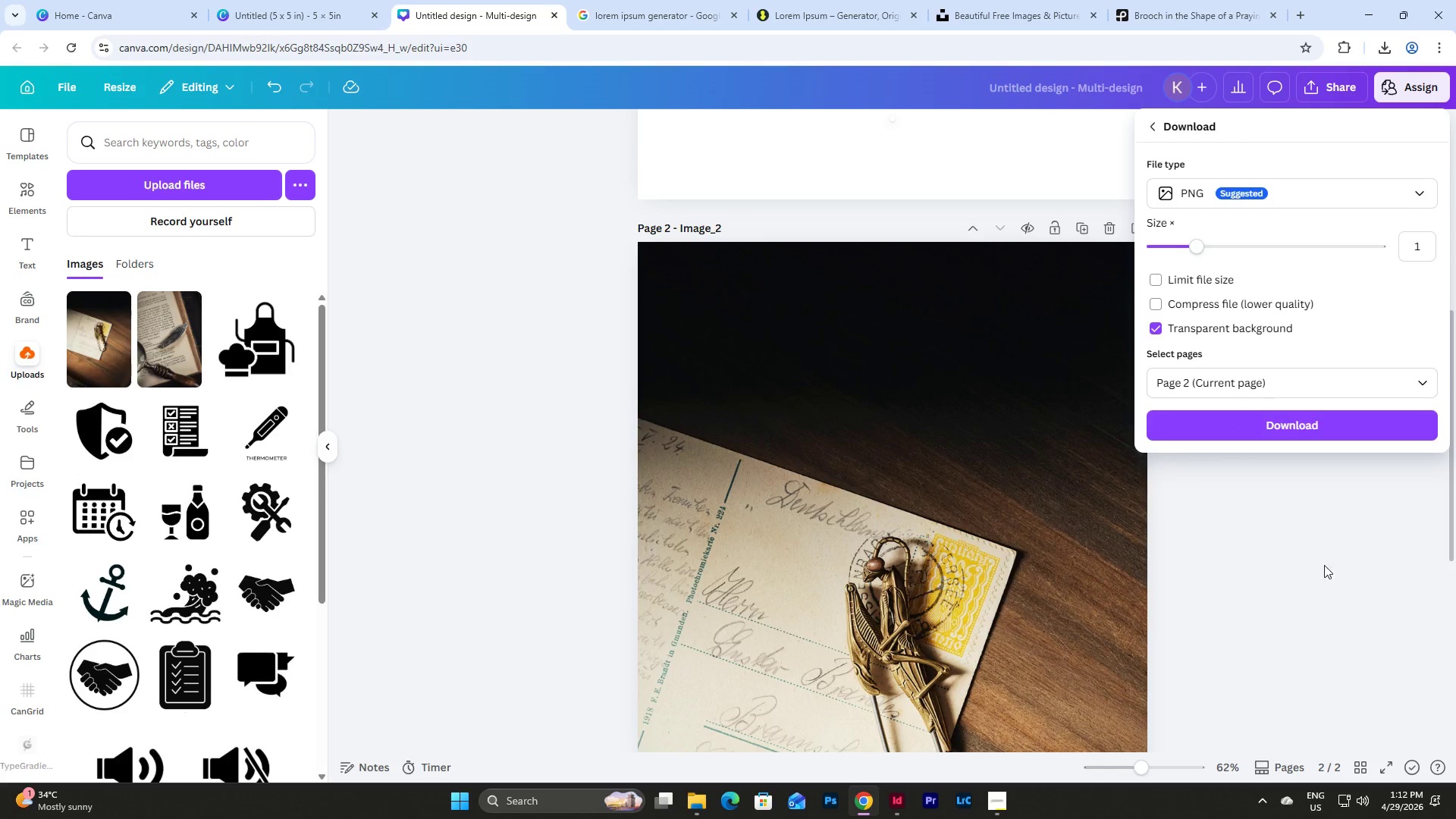 
left_click([1321, 430])
 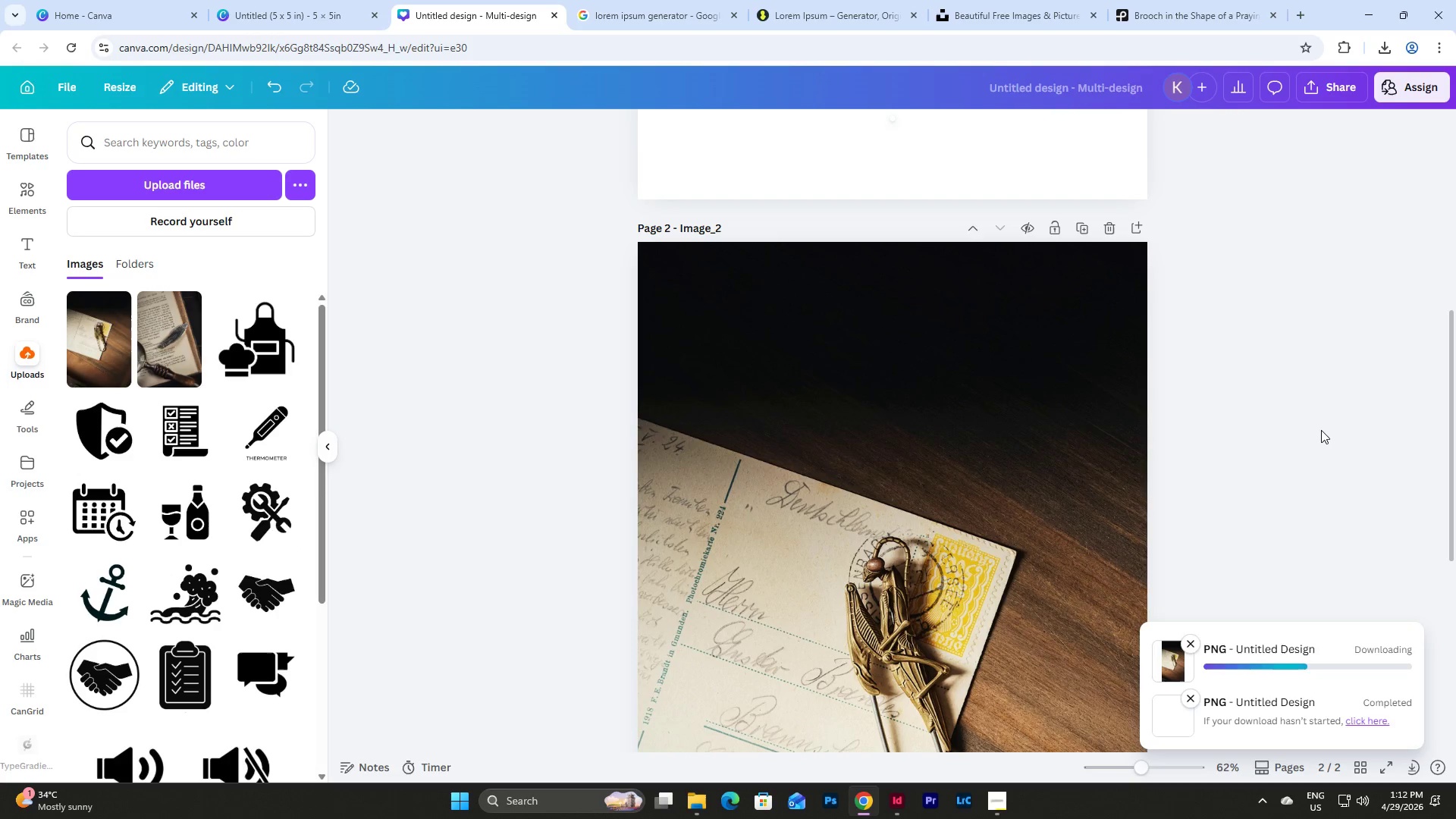 
wait(6.05)
 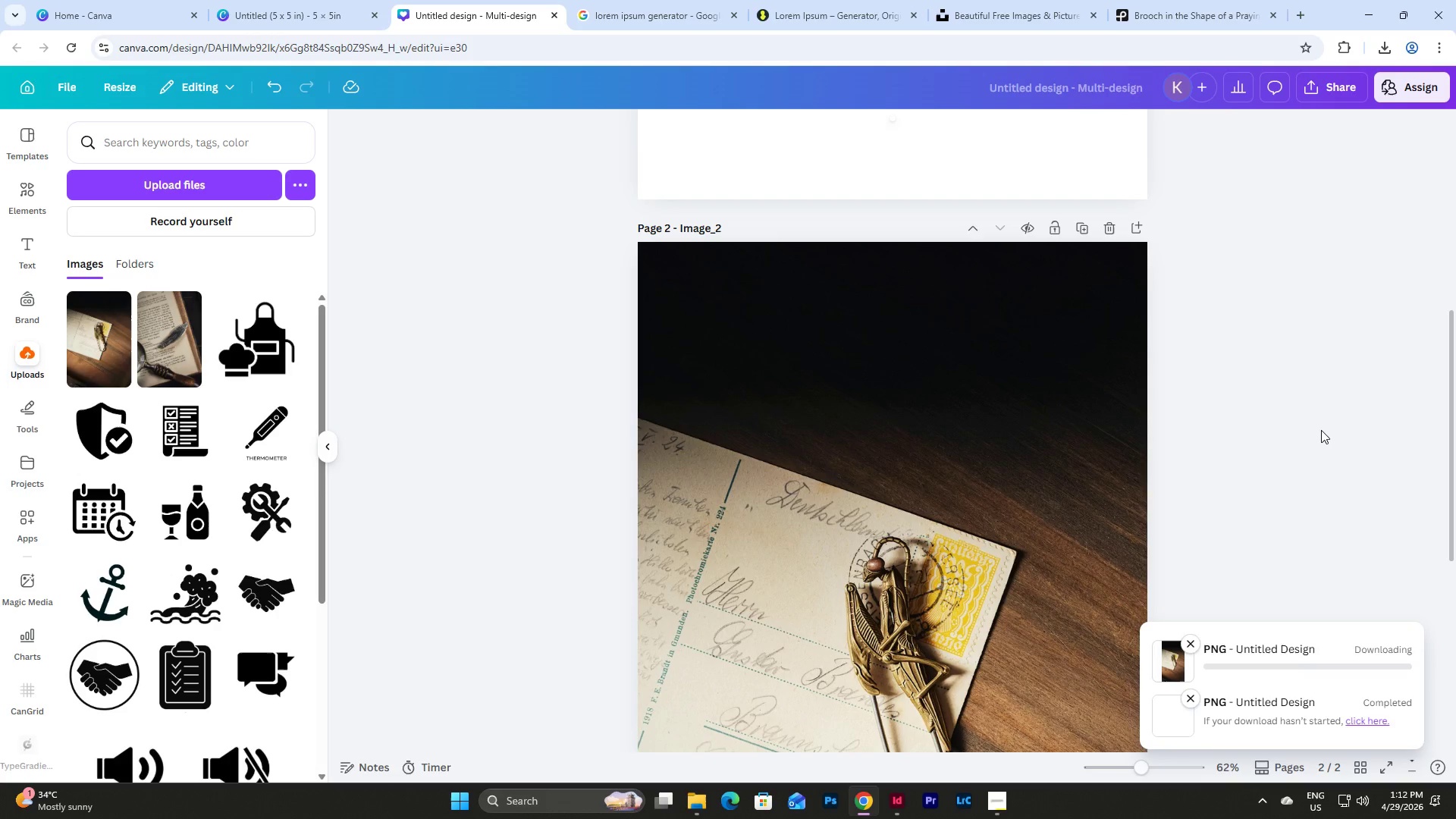 
left_click([650, 0])
 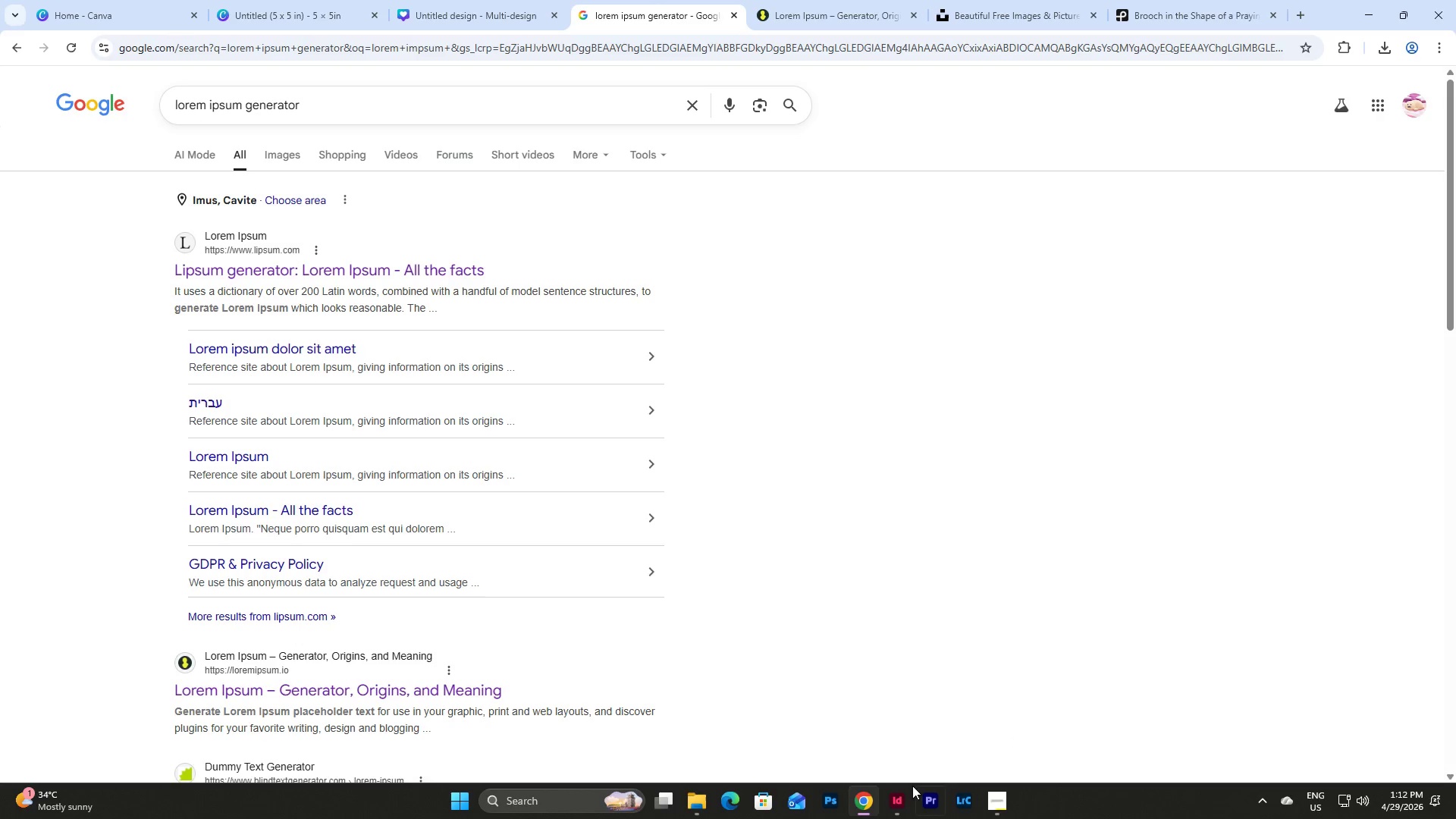 
left_click([896, 798])
 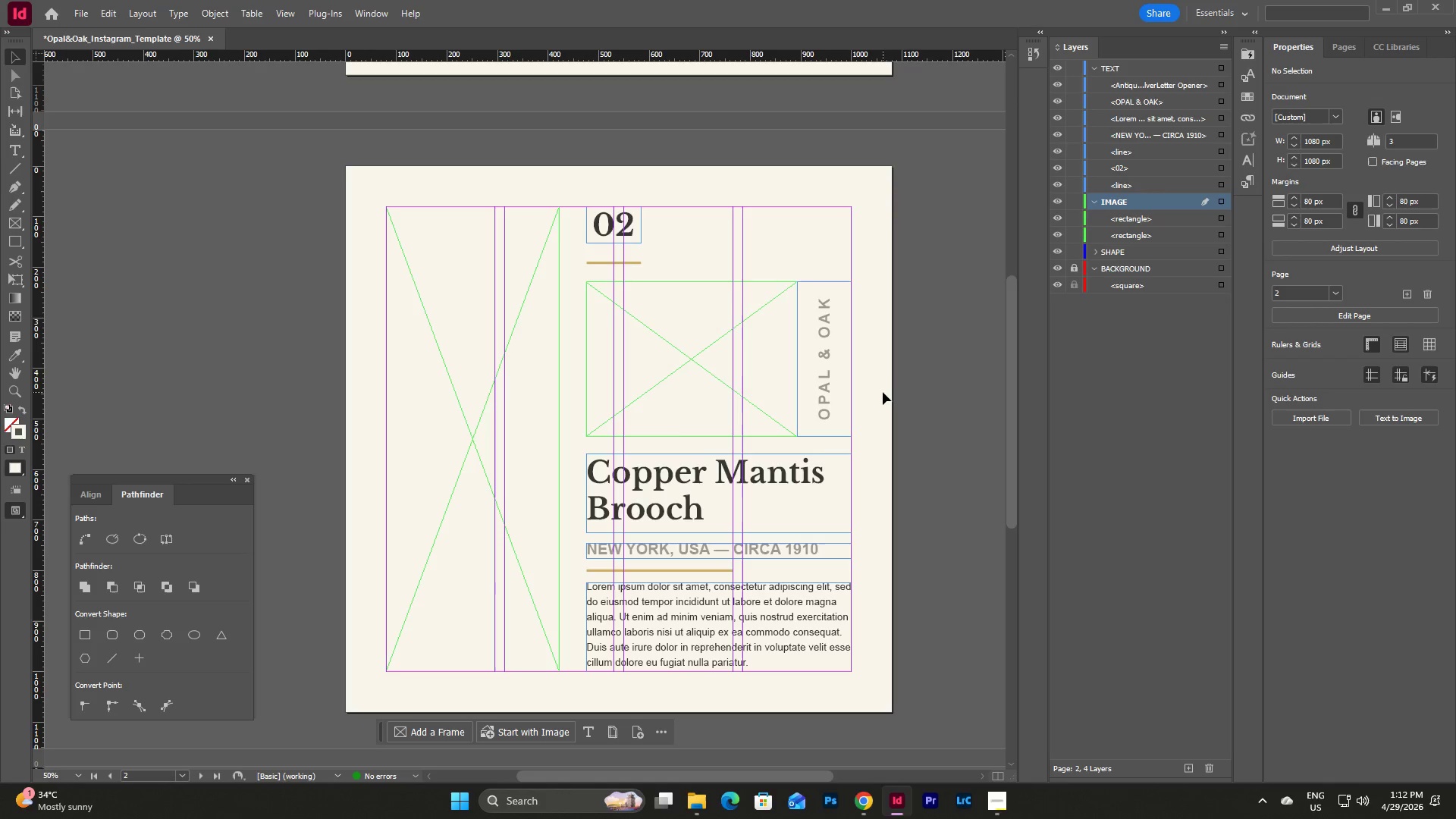 
left_click([883, 392])
 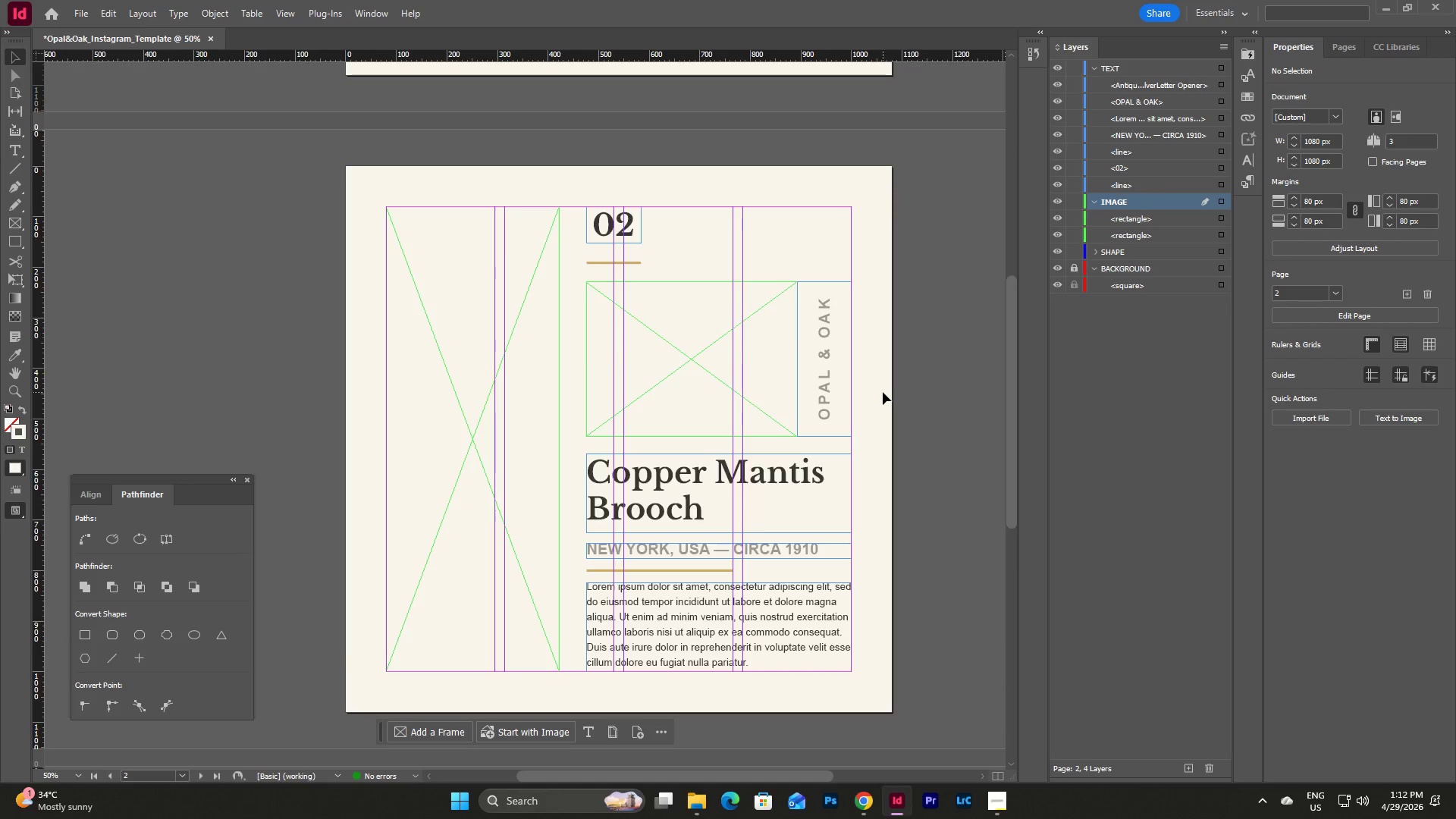 
scroll: coordinate [883, 392], scroll_direction: up, amount: 2.0
 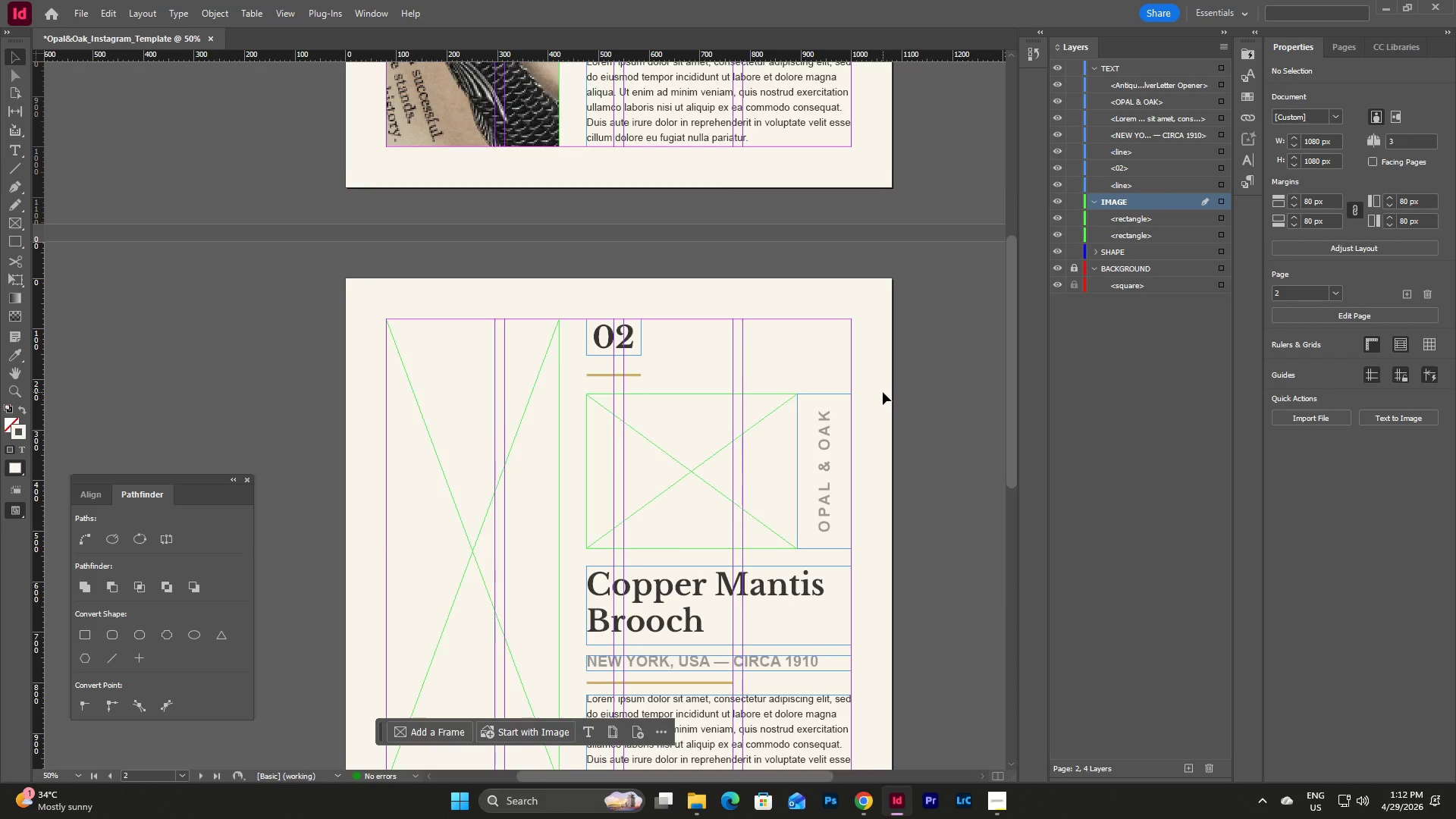 
scroll: coordinate [883, 392], scroll_direction: none, amount: 0.0
 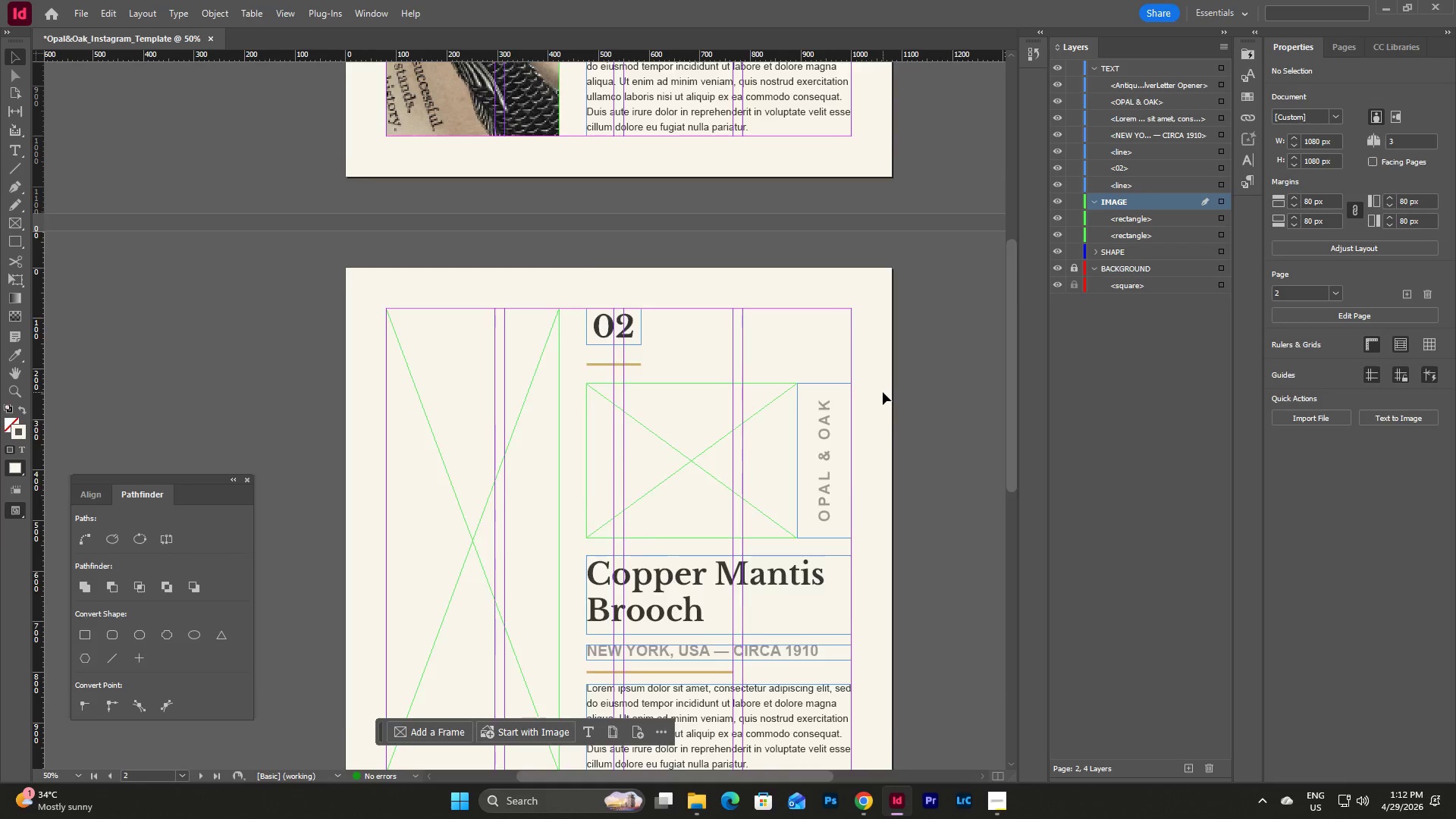 
scroll: coordinate [883, 392], scroll_direction: down, amount: 2.0
 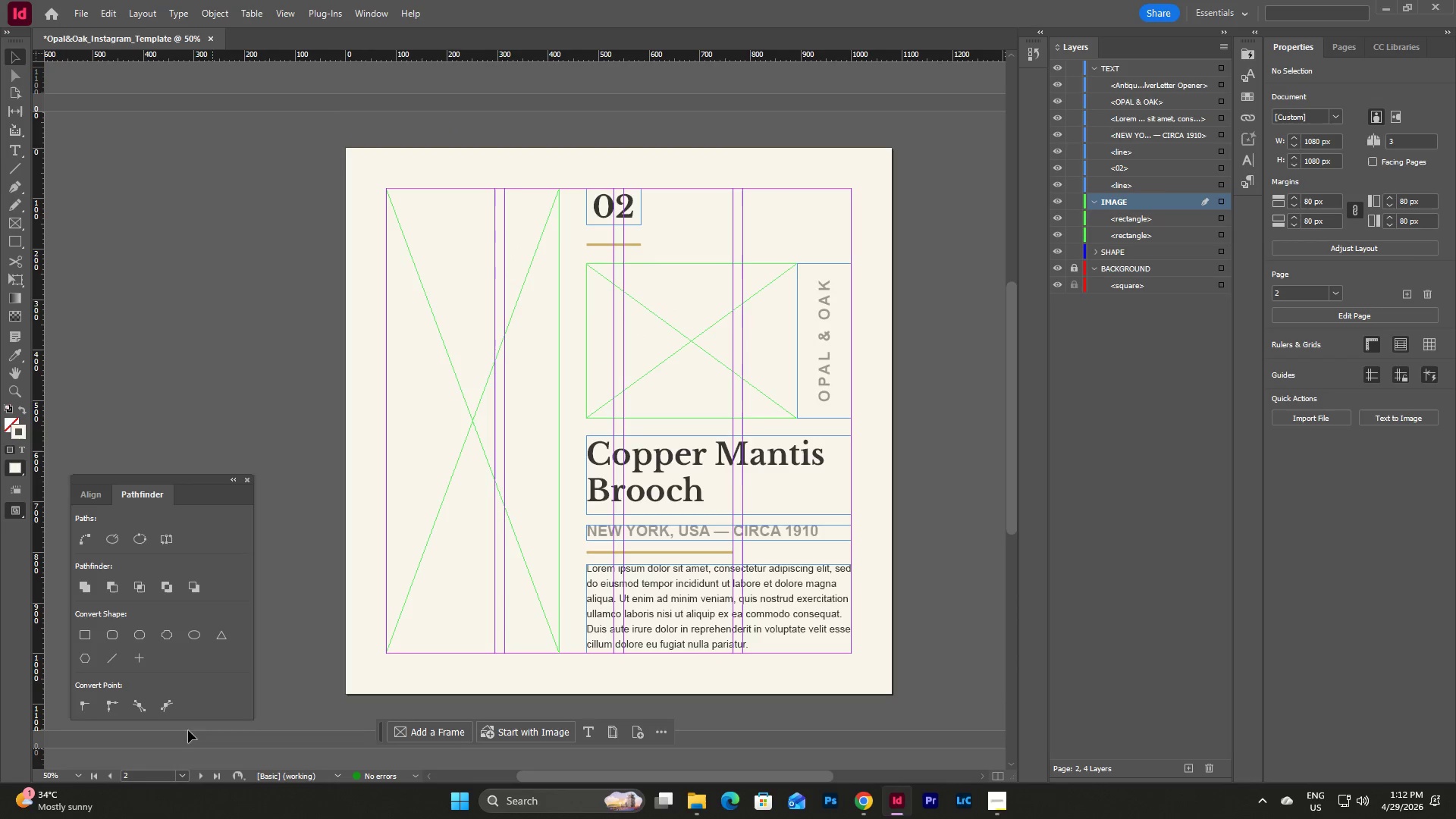 
left_click([77, 770])
 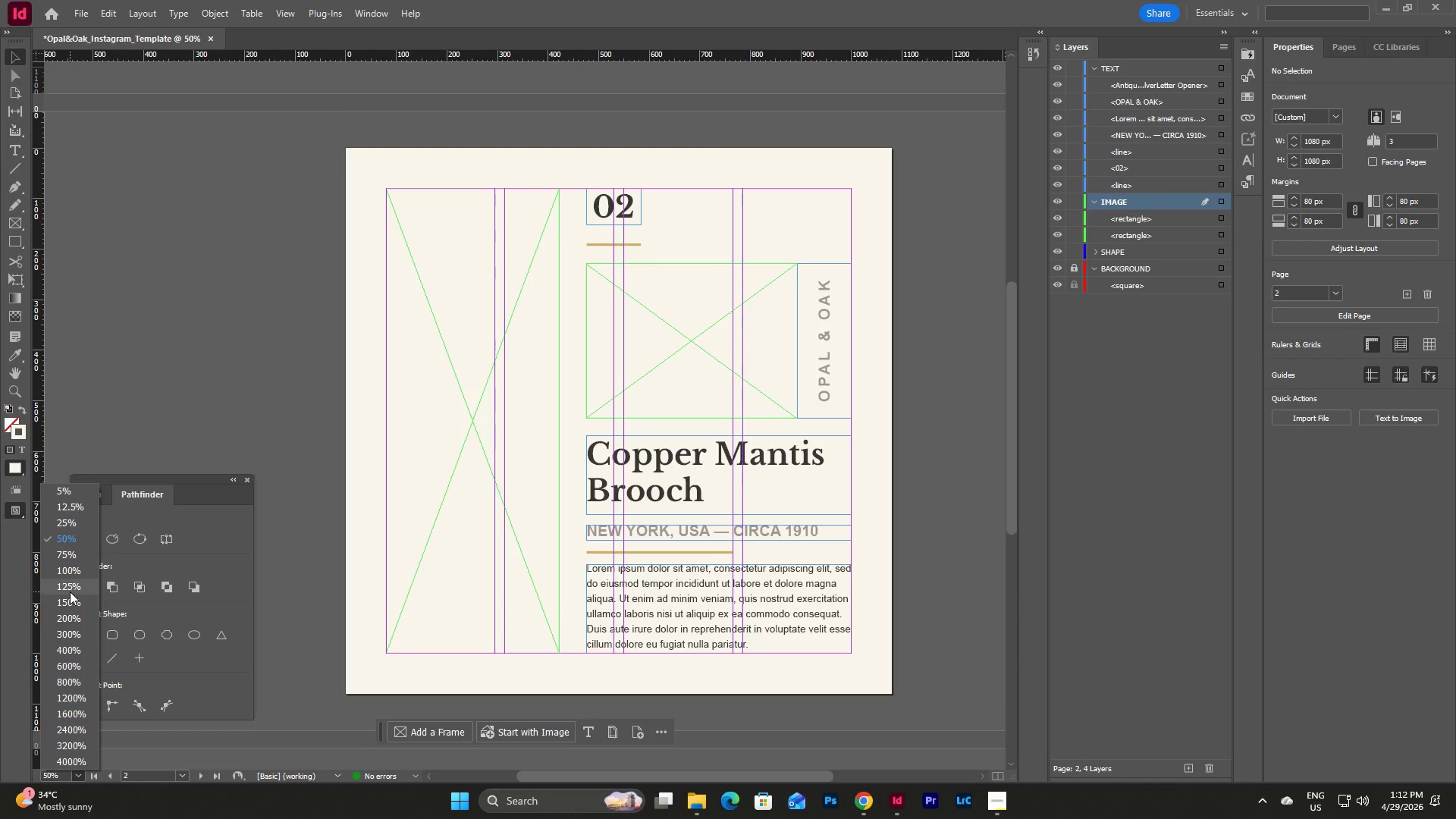 
left_click([71, 588])
 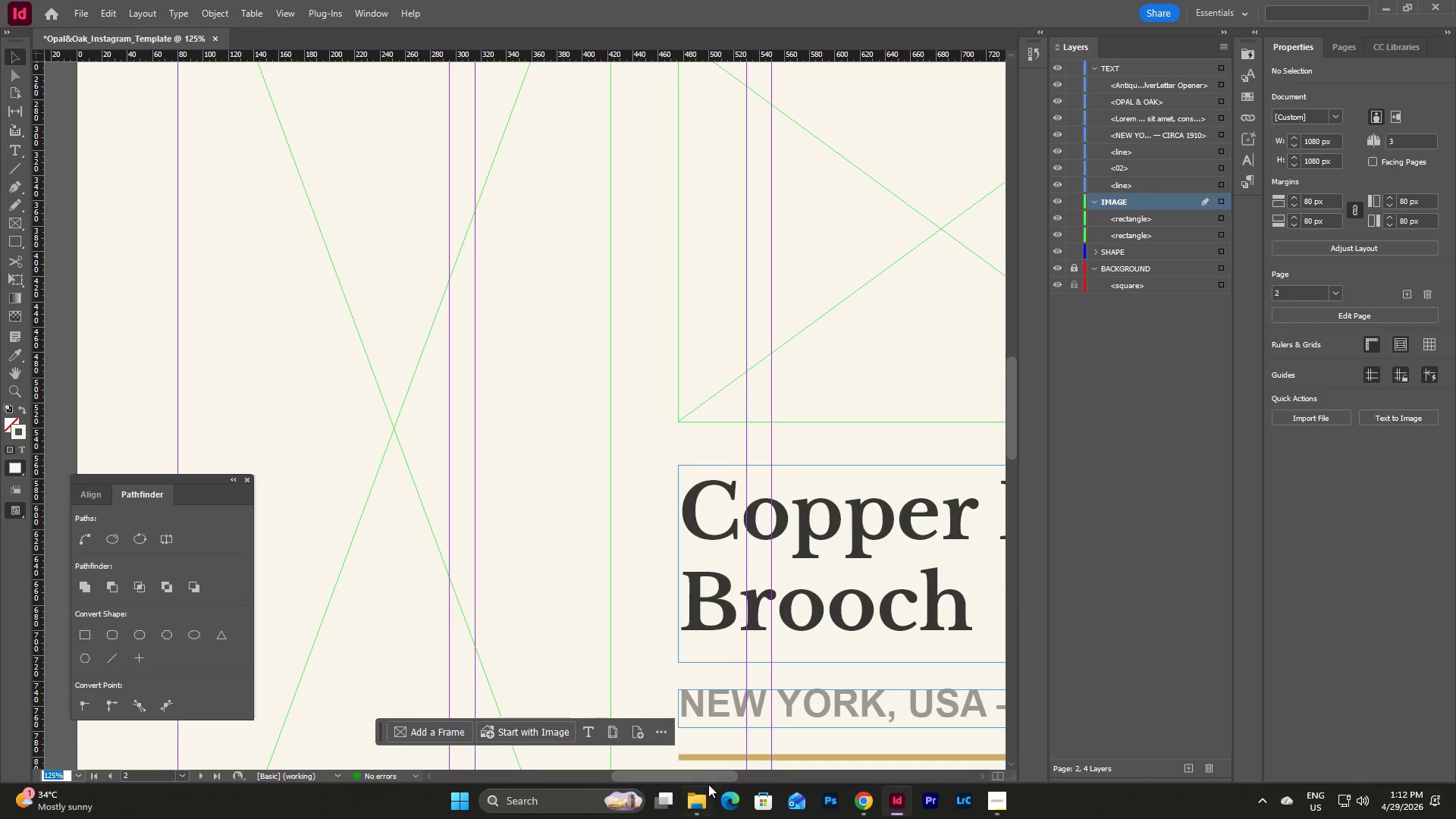 
left_click_drag(start_coordinate=[701, 779], to_coordinate=[777, 775])
 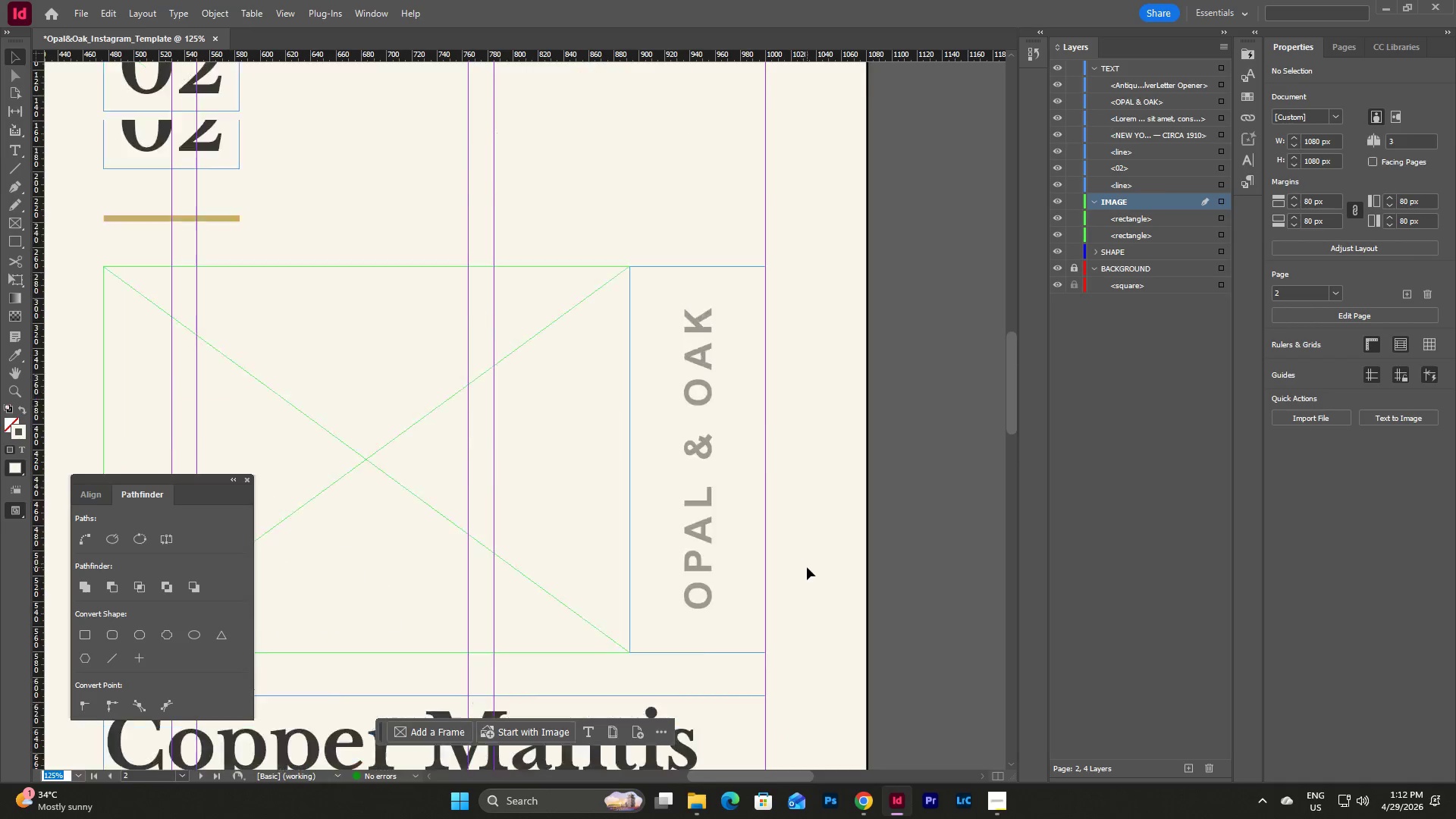 
scroll: coordinate [807, 567], scroll_direction: up, amount: 6.0
 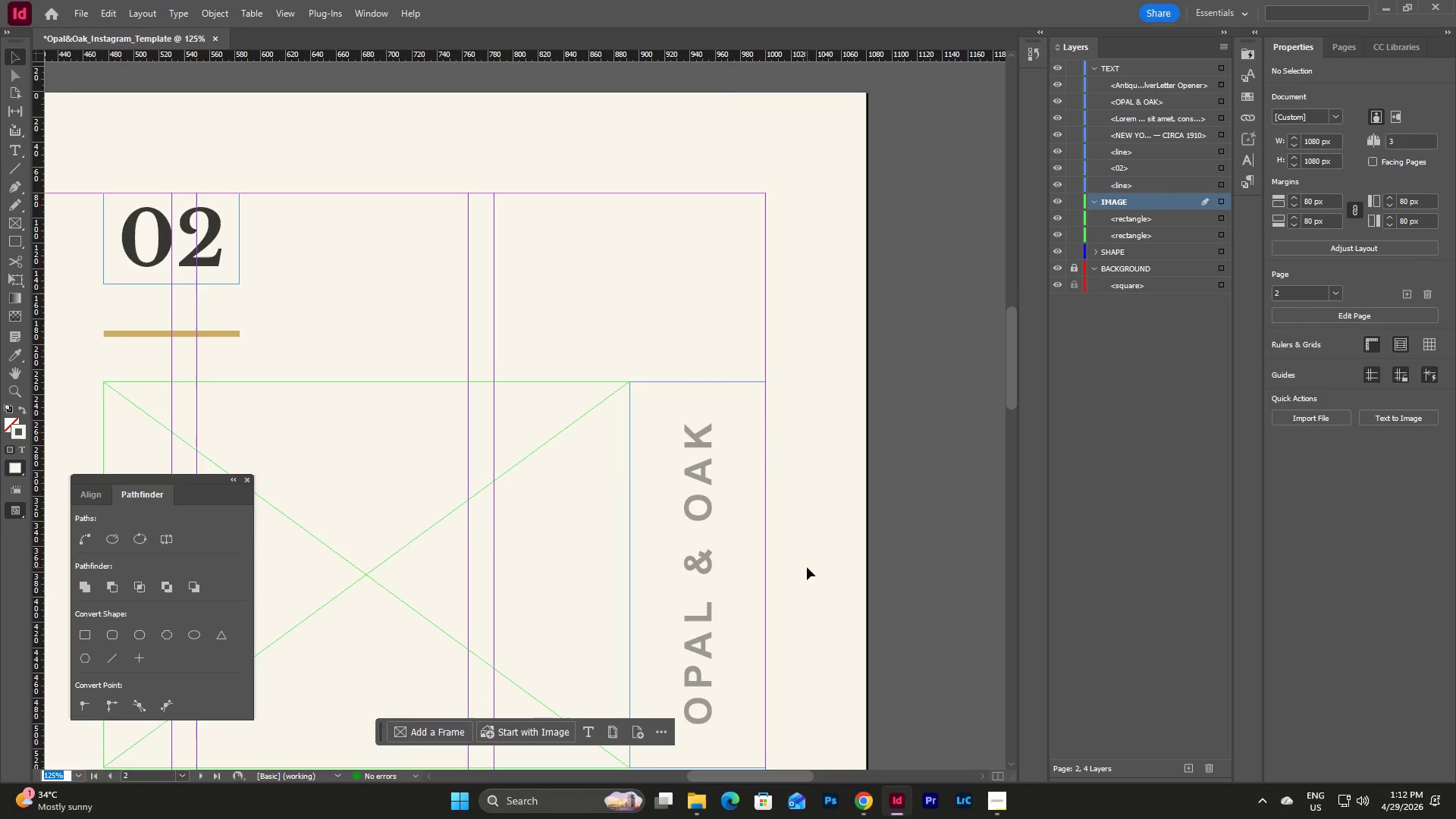 
scroll: coordinate [807, 567], scroll_direction: down, amount: 3.0
 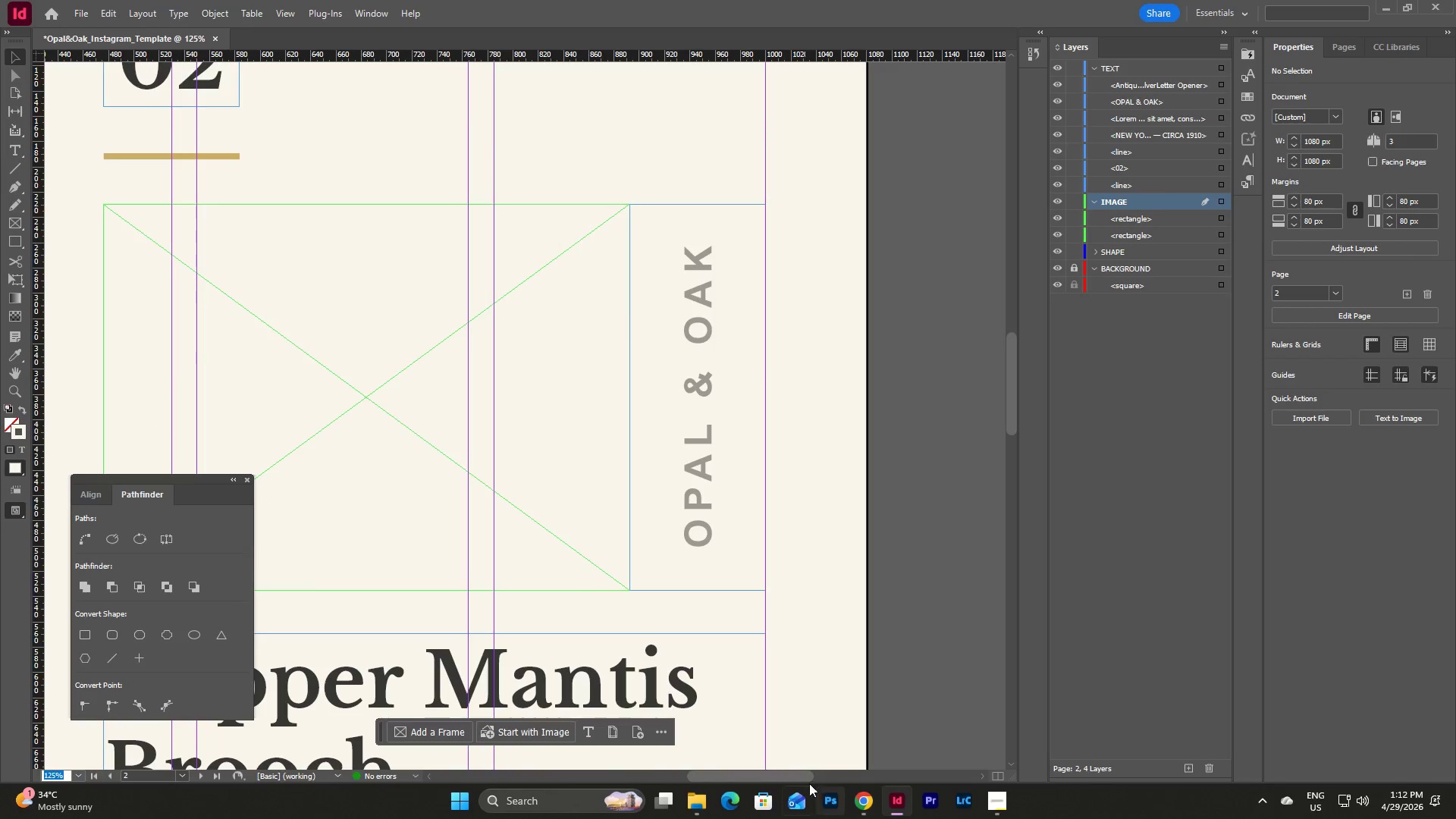 
left_click_drag(start_coordinate=[795, 779], to_coordinate=[742, 777])
 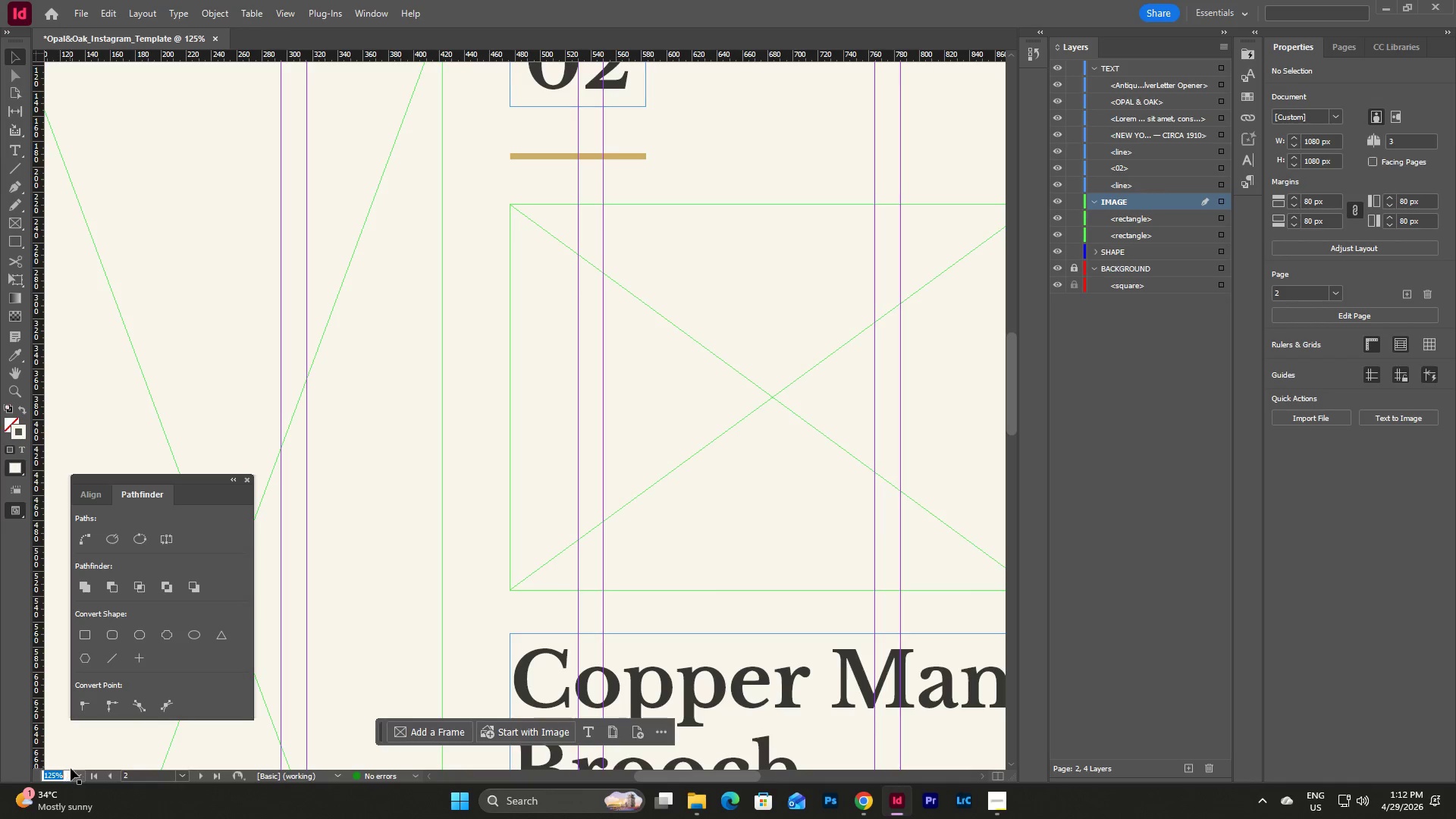 
left_click([77, 770])
 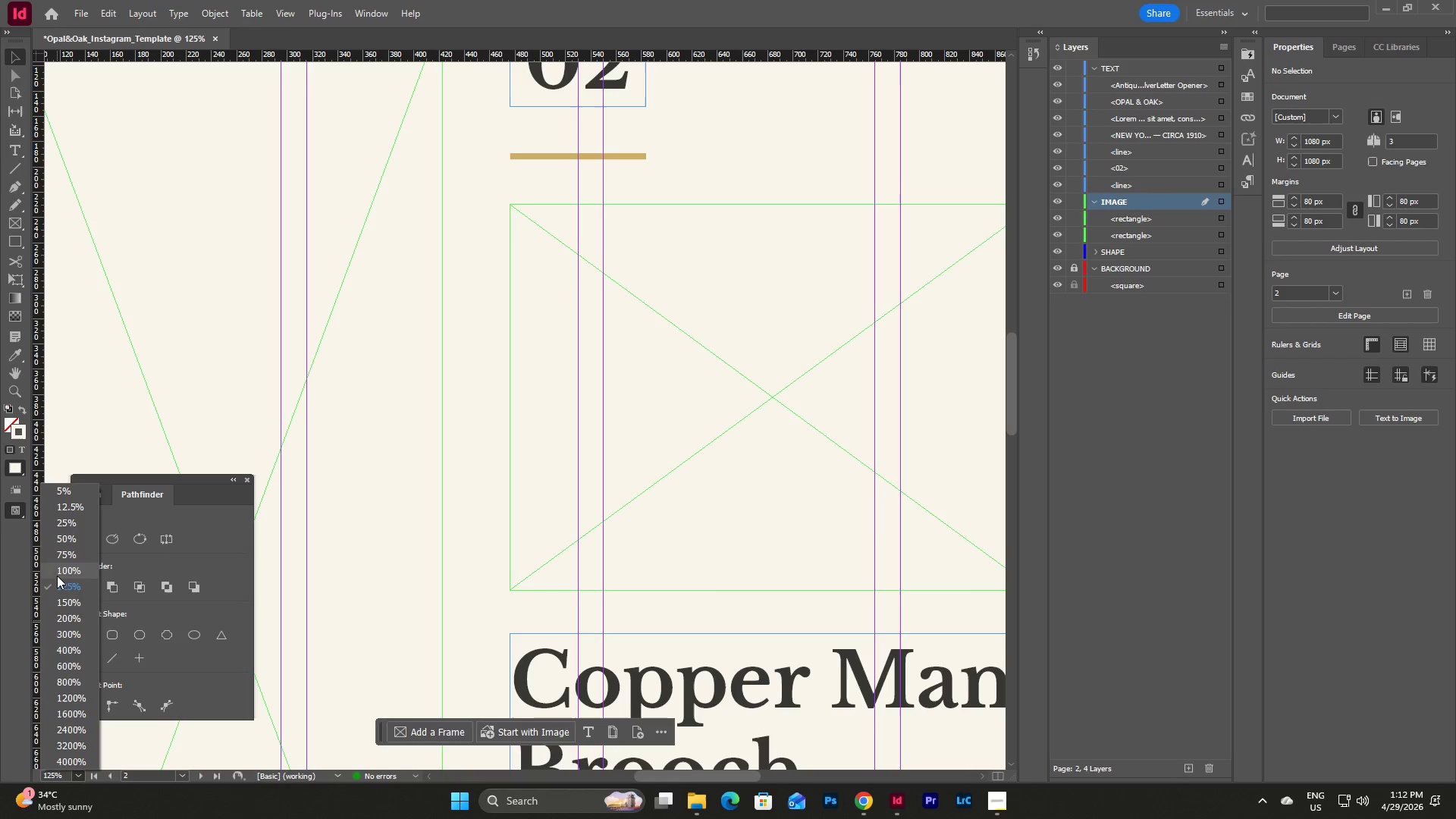 
left_click([57, 571])
 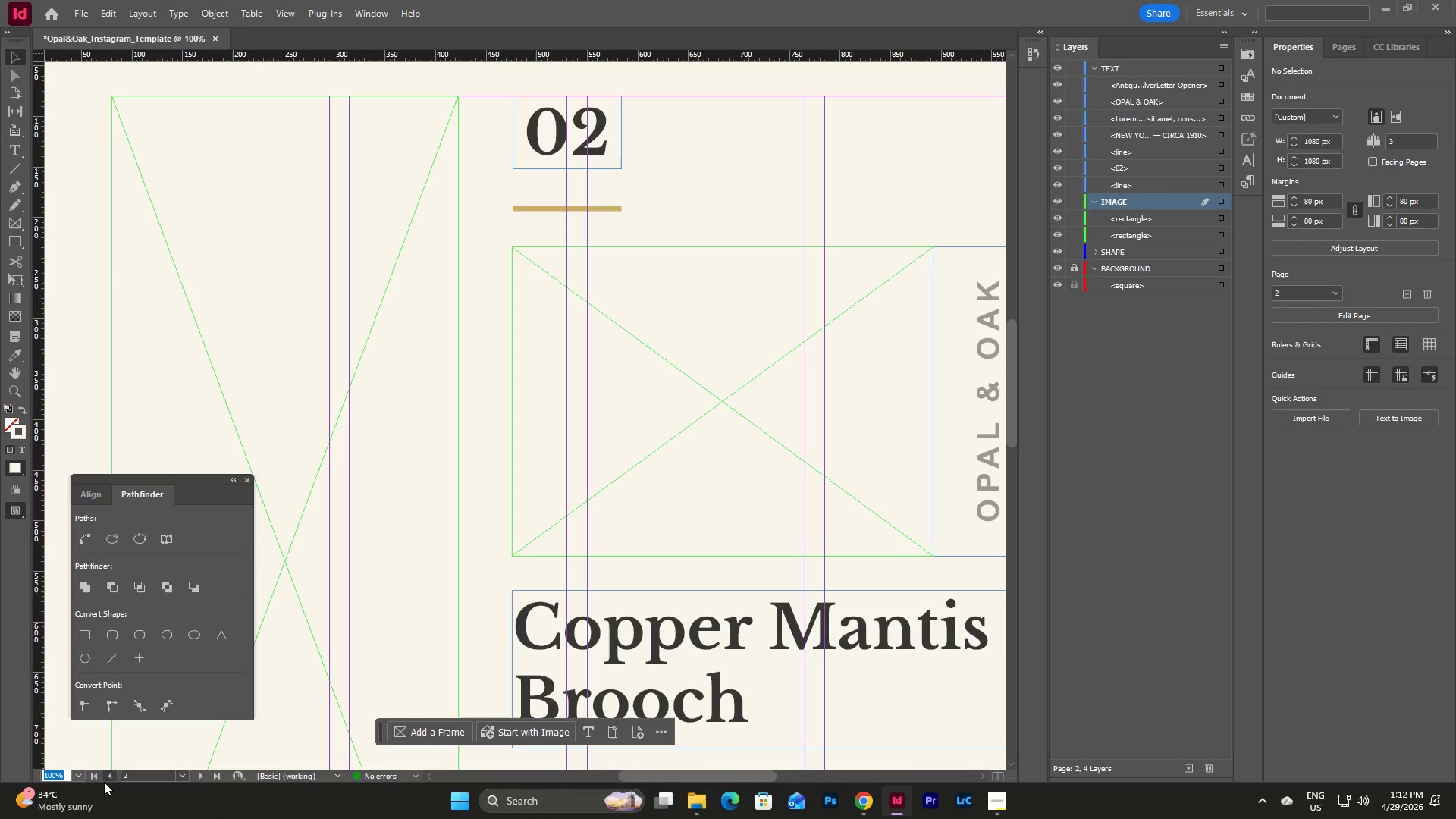 
left_click([78, 777])
 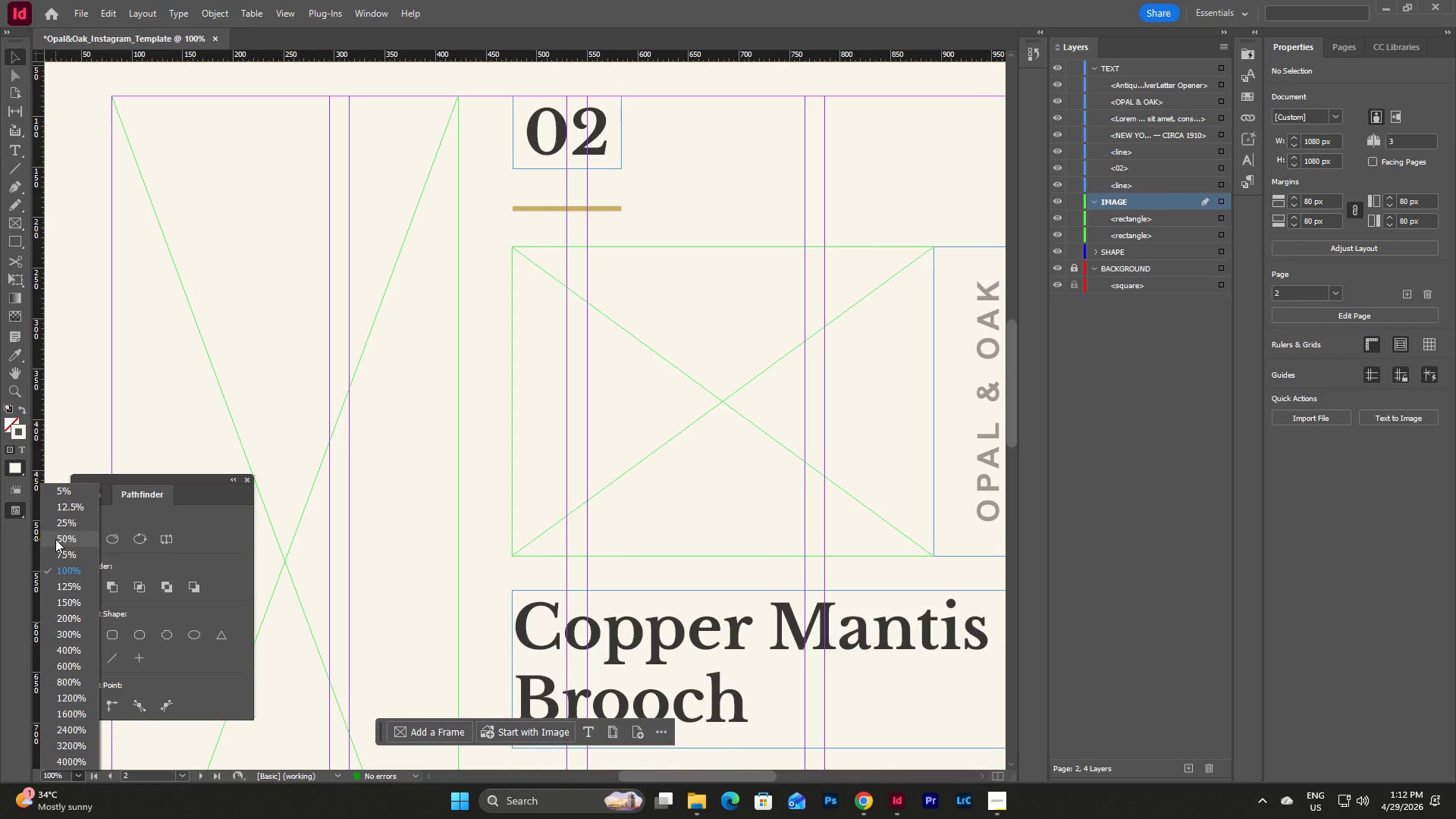 
left_click([55, 554])
 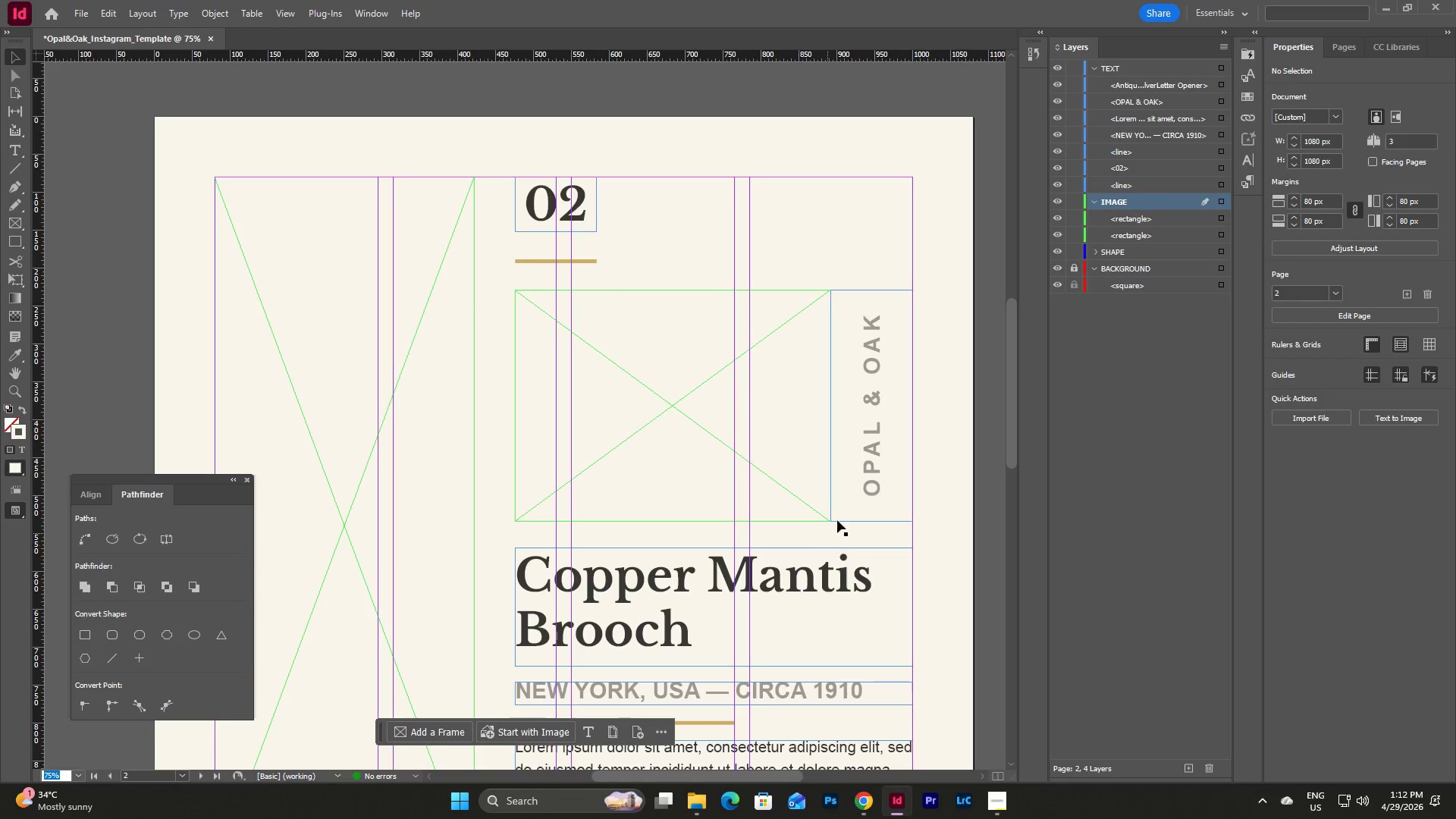 
scroll: coordinate [842, 510], scroll_direction: down, amount: 4.0
 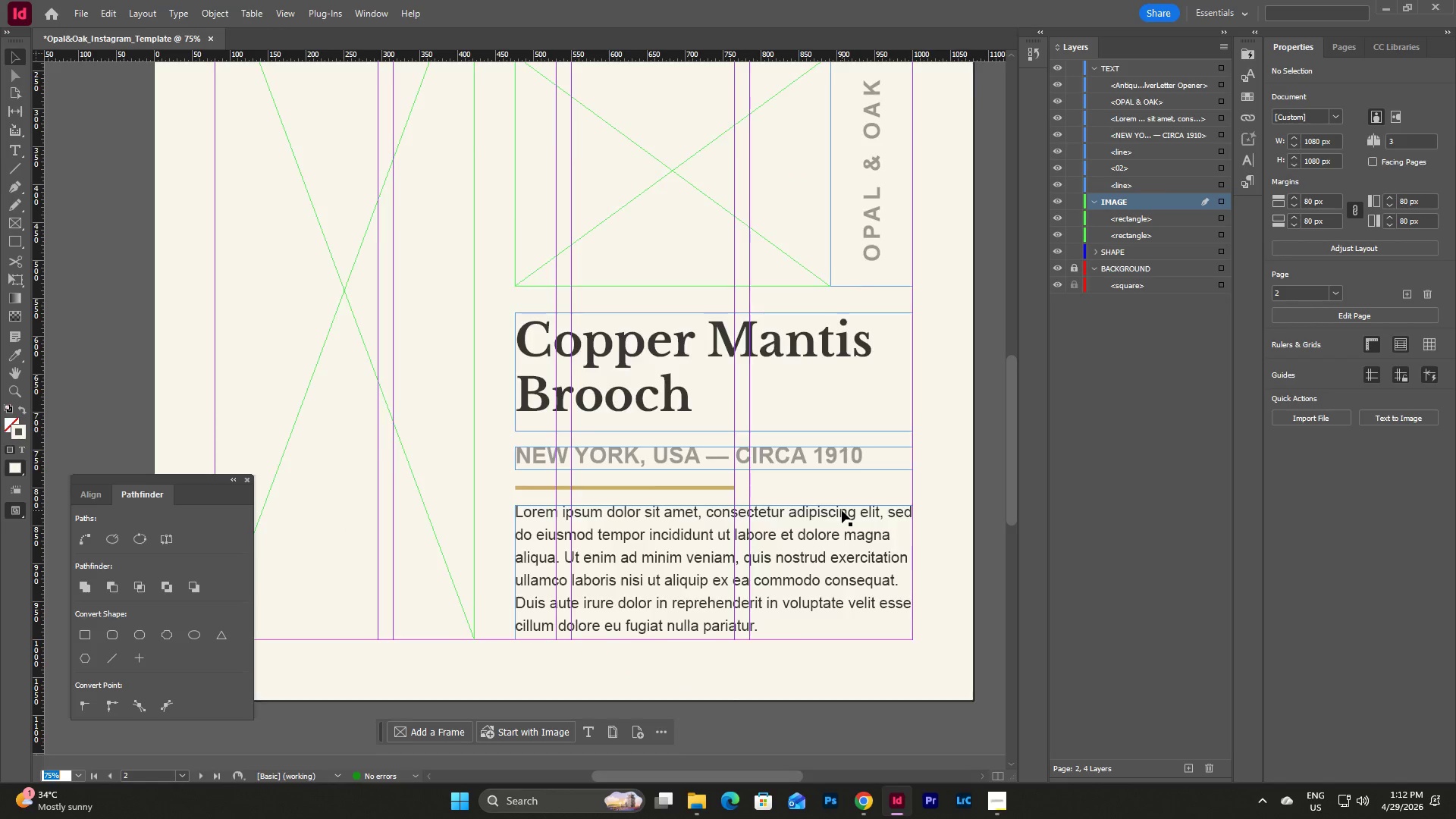 
scroll: coordinate [842, 510], scroll_direction: up, amount: 3.0
 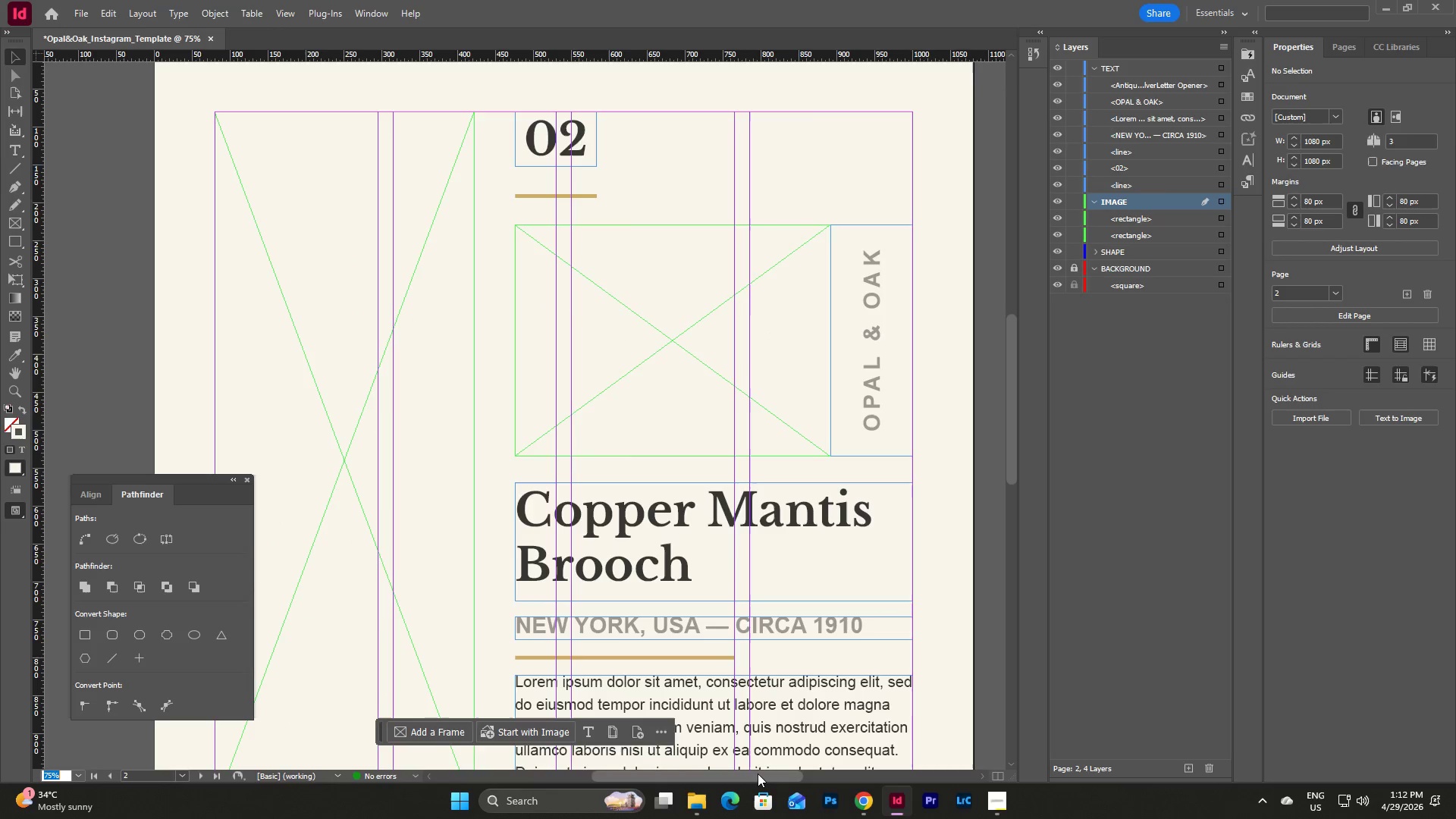 
left_click_drag(start_coordinate=[753, 774], to_coordinate=[711, 777])
 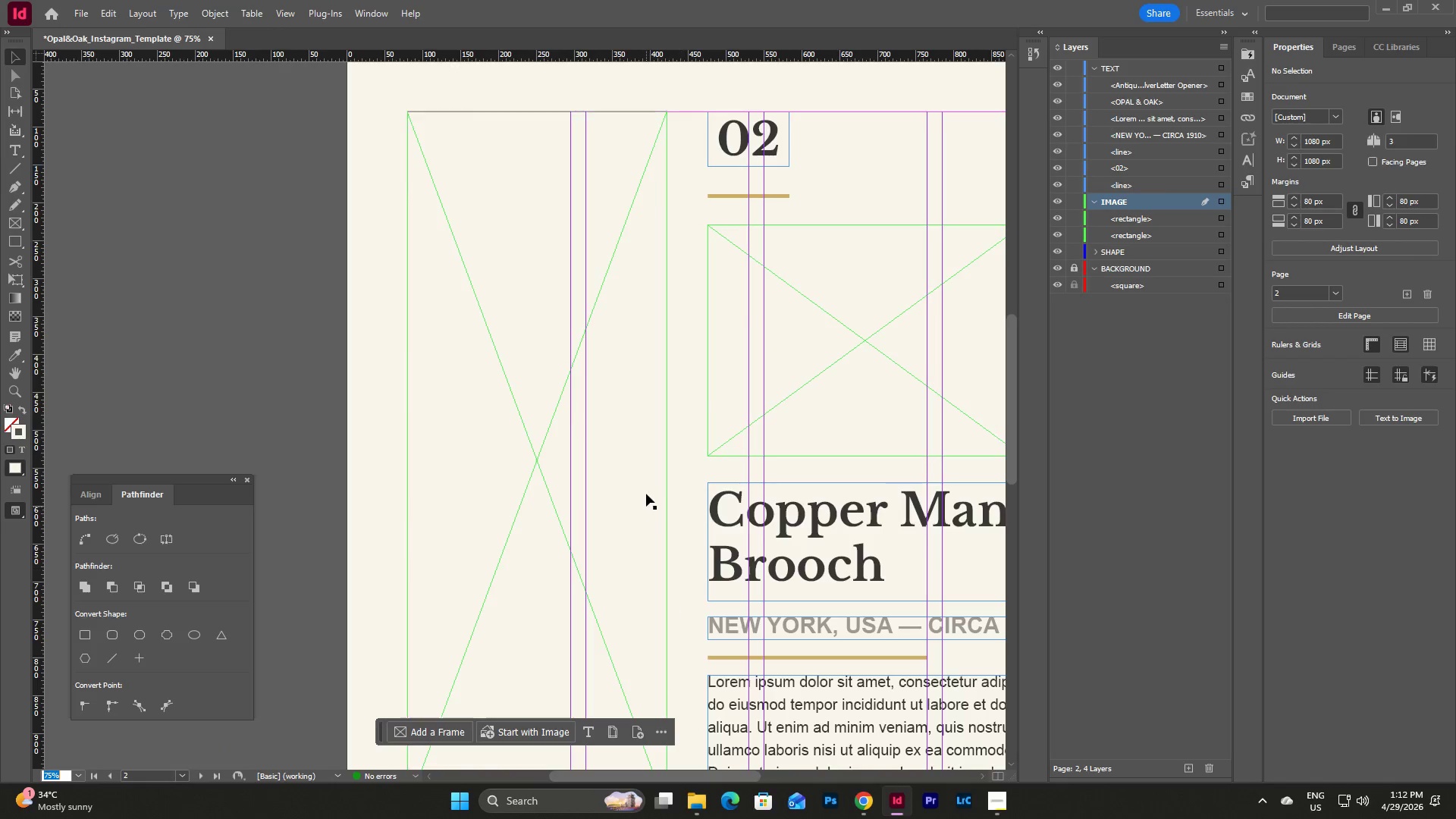 
scroll: coordinate [646, 491], scroll_direction: up, amount: 1.0
 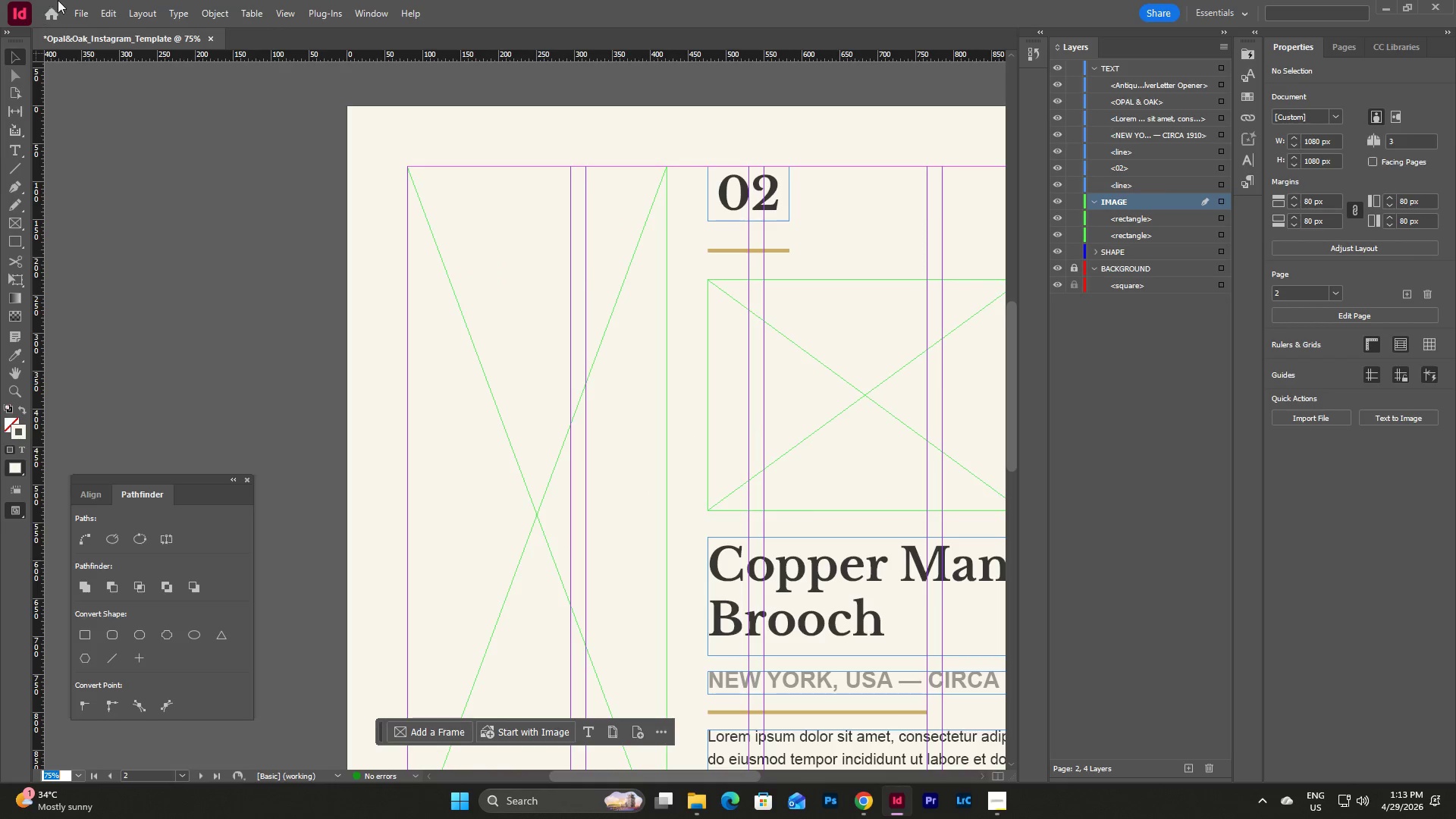 
left_click([76, 11])
 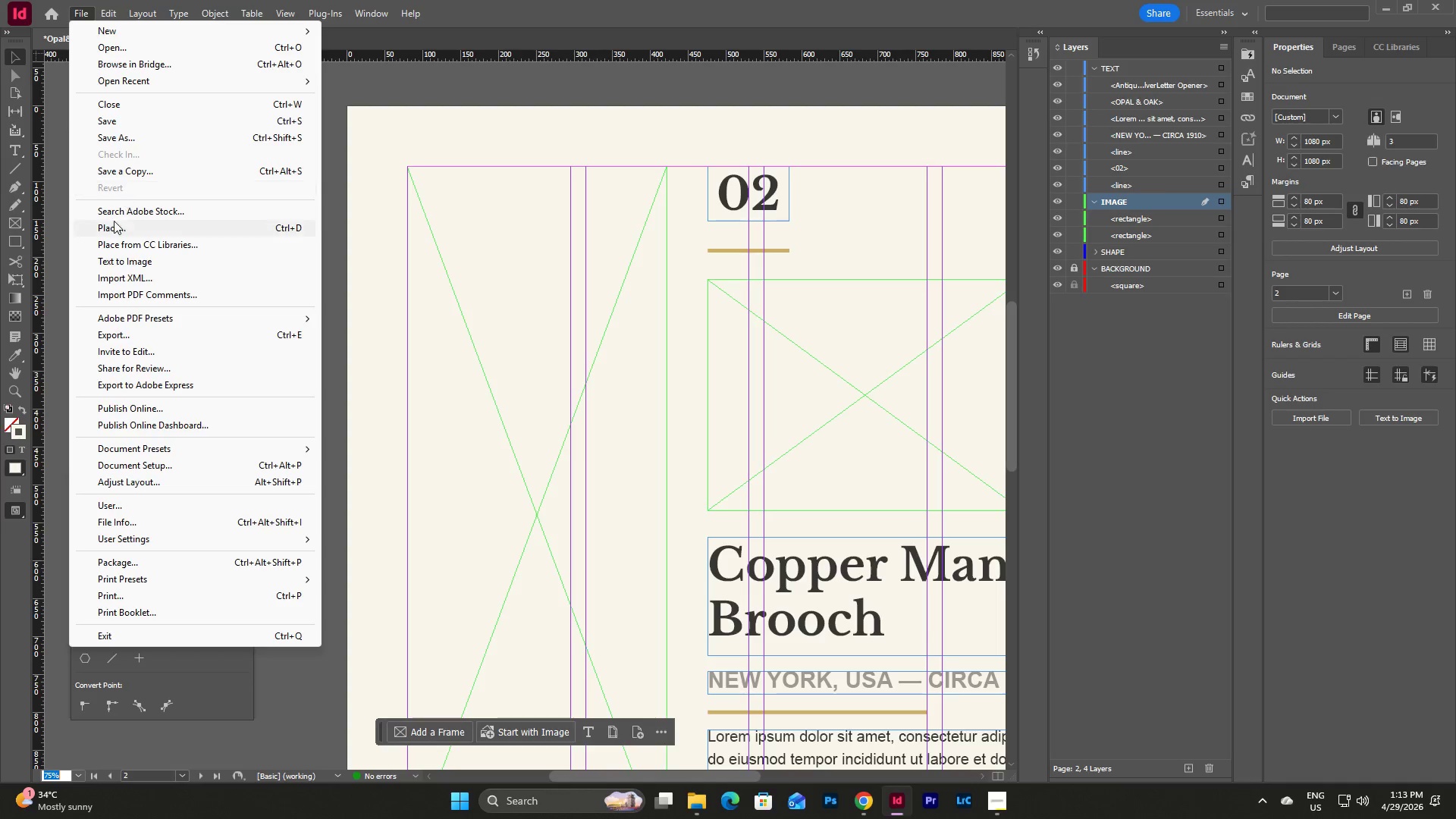 
left_click([113, 227])
 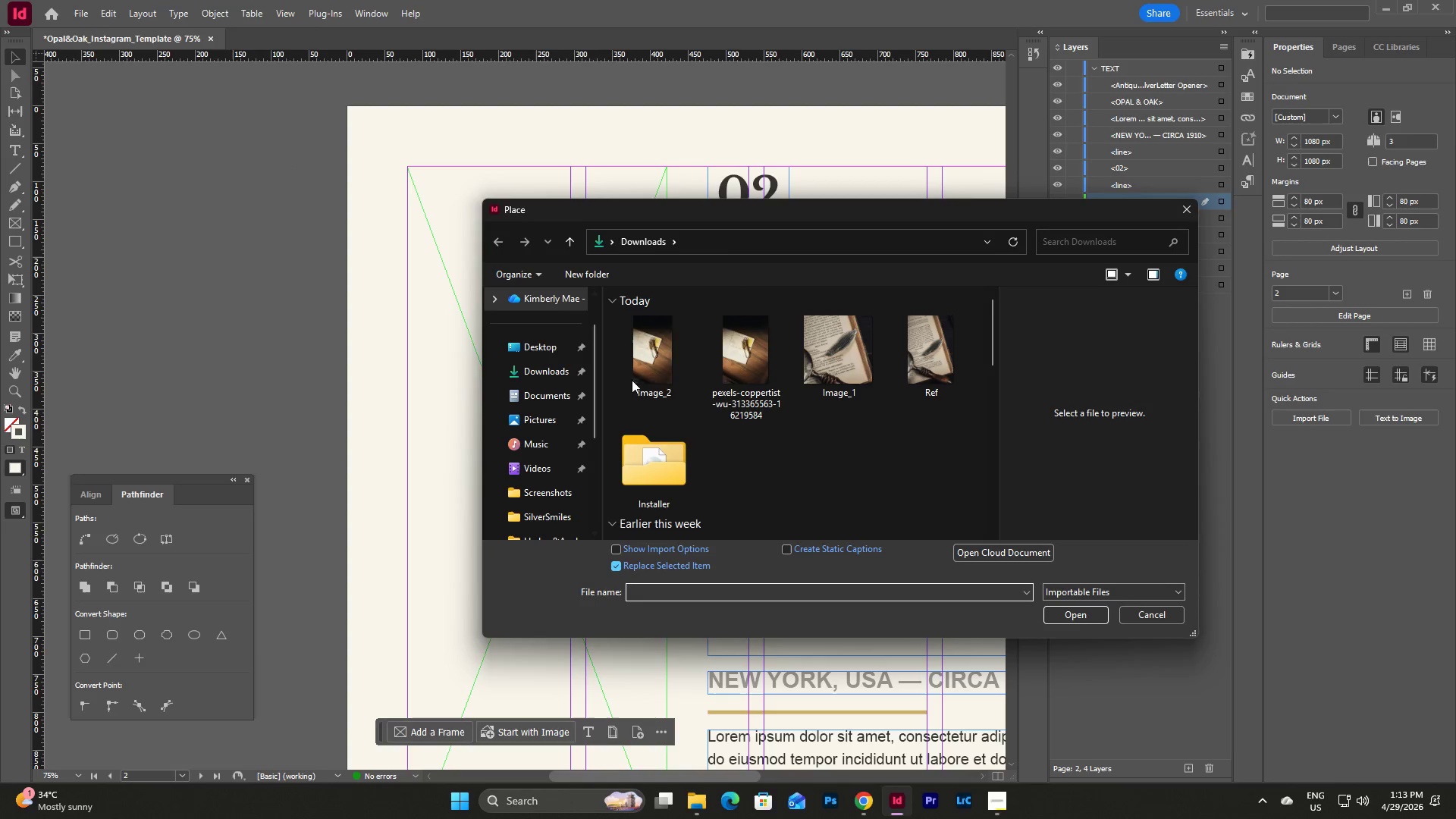 
left_click([648, 356])
 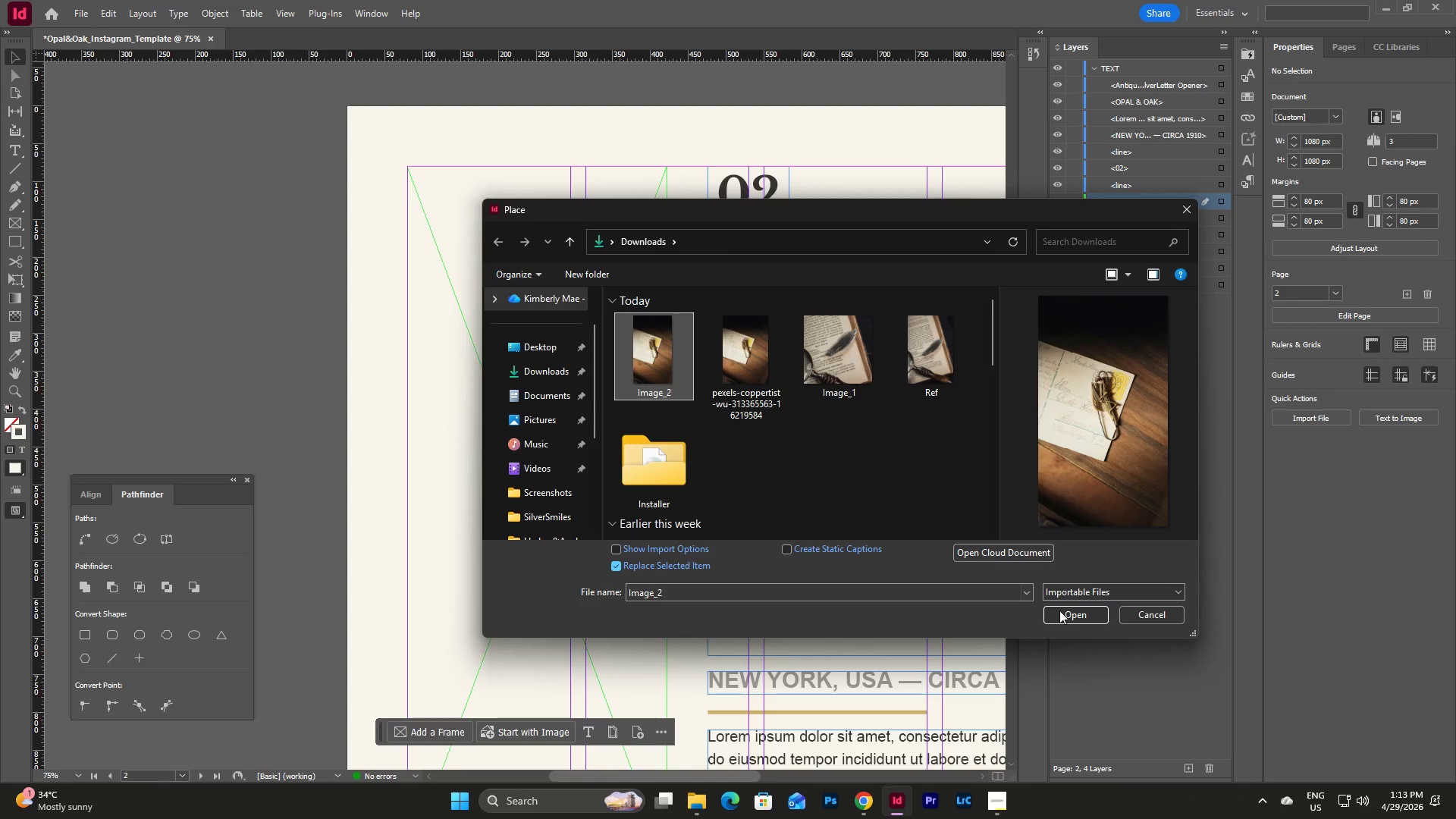 
left_click([1073, 615])
 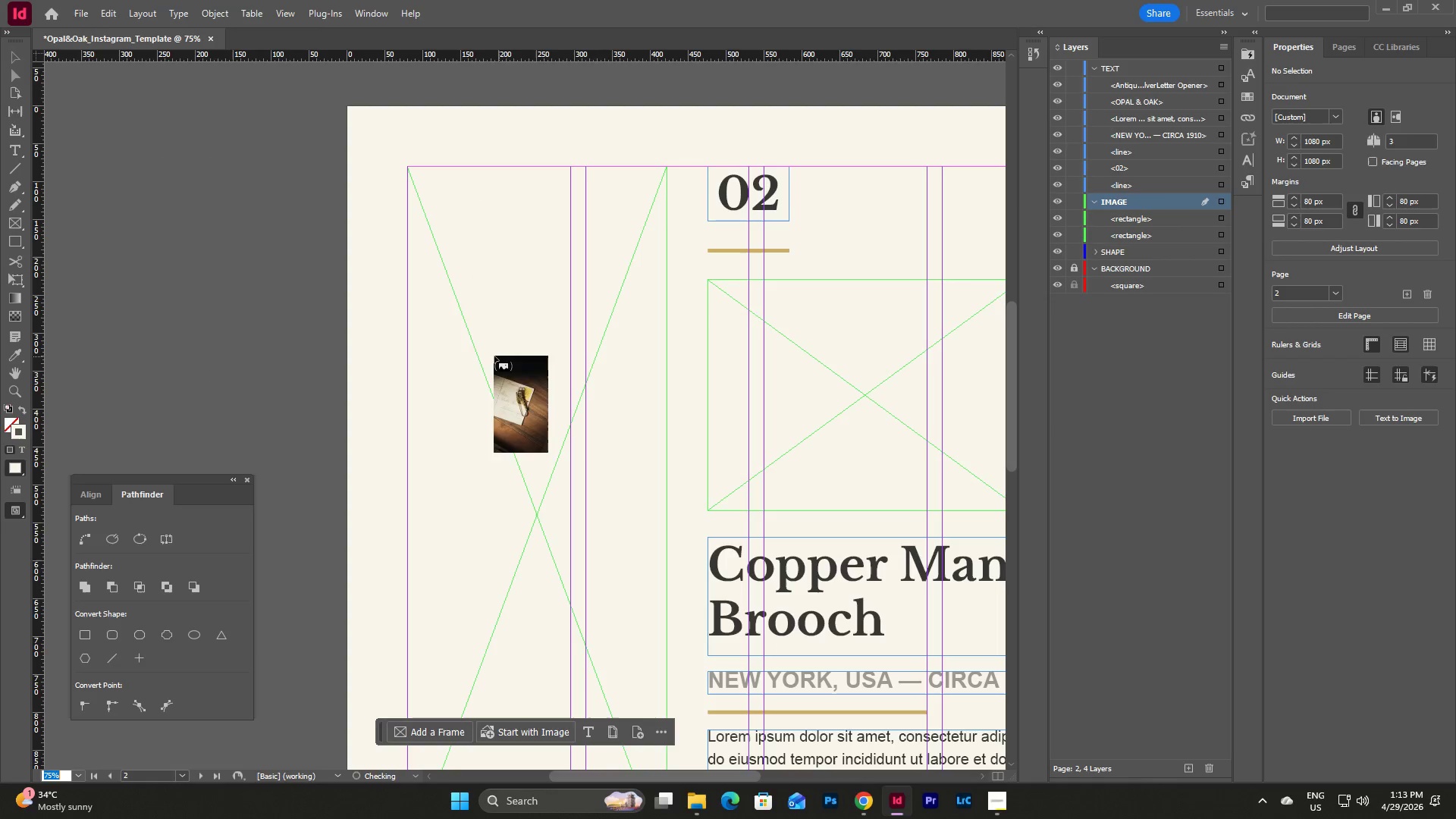 
left_click([494, 356])
 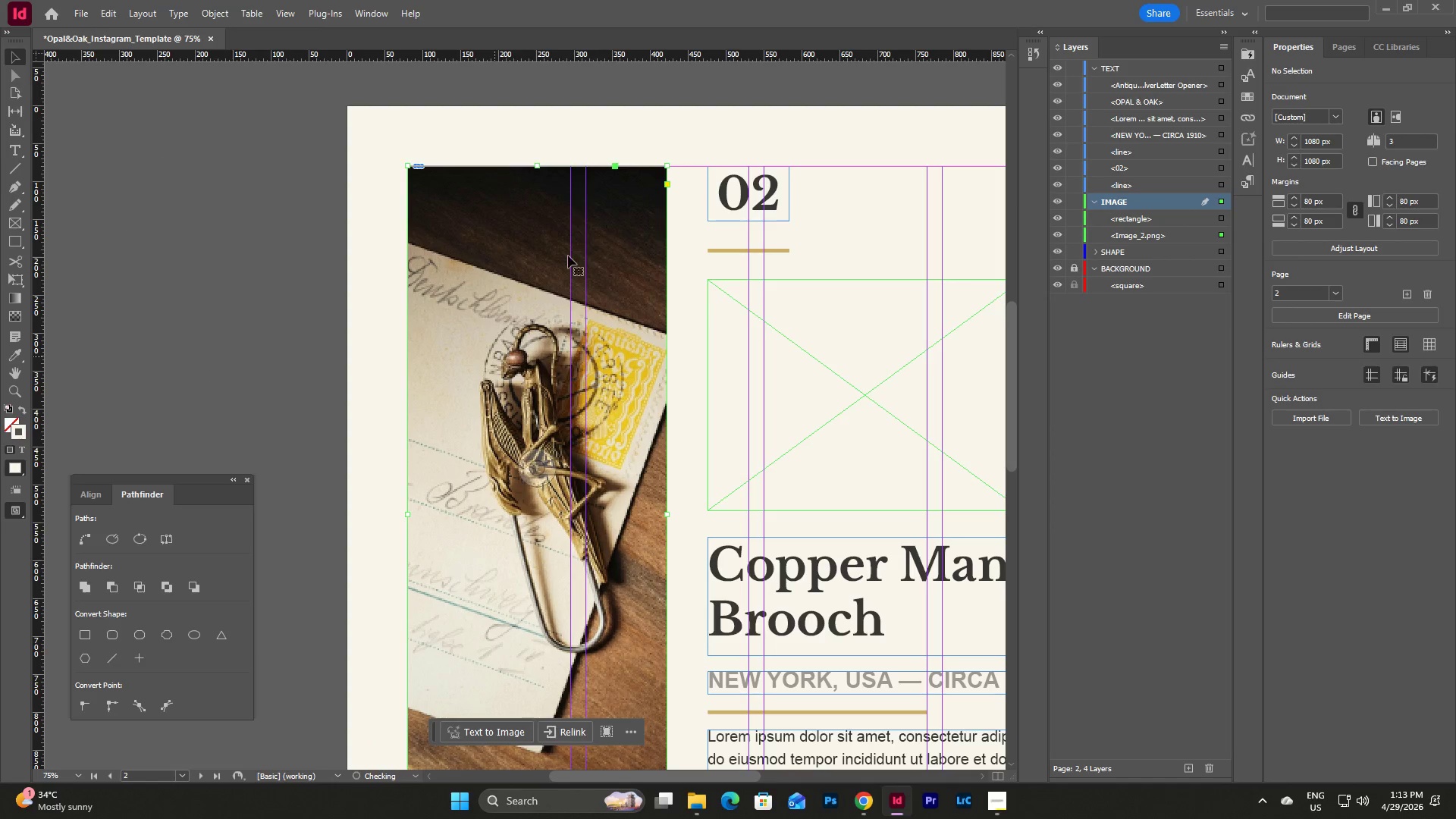 
scroll: coordinate [570, 253], scroll_direction: down, amount: 3.0
 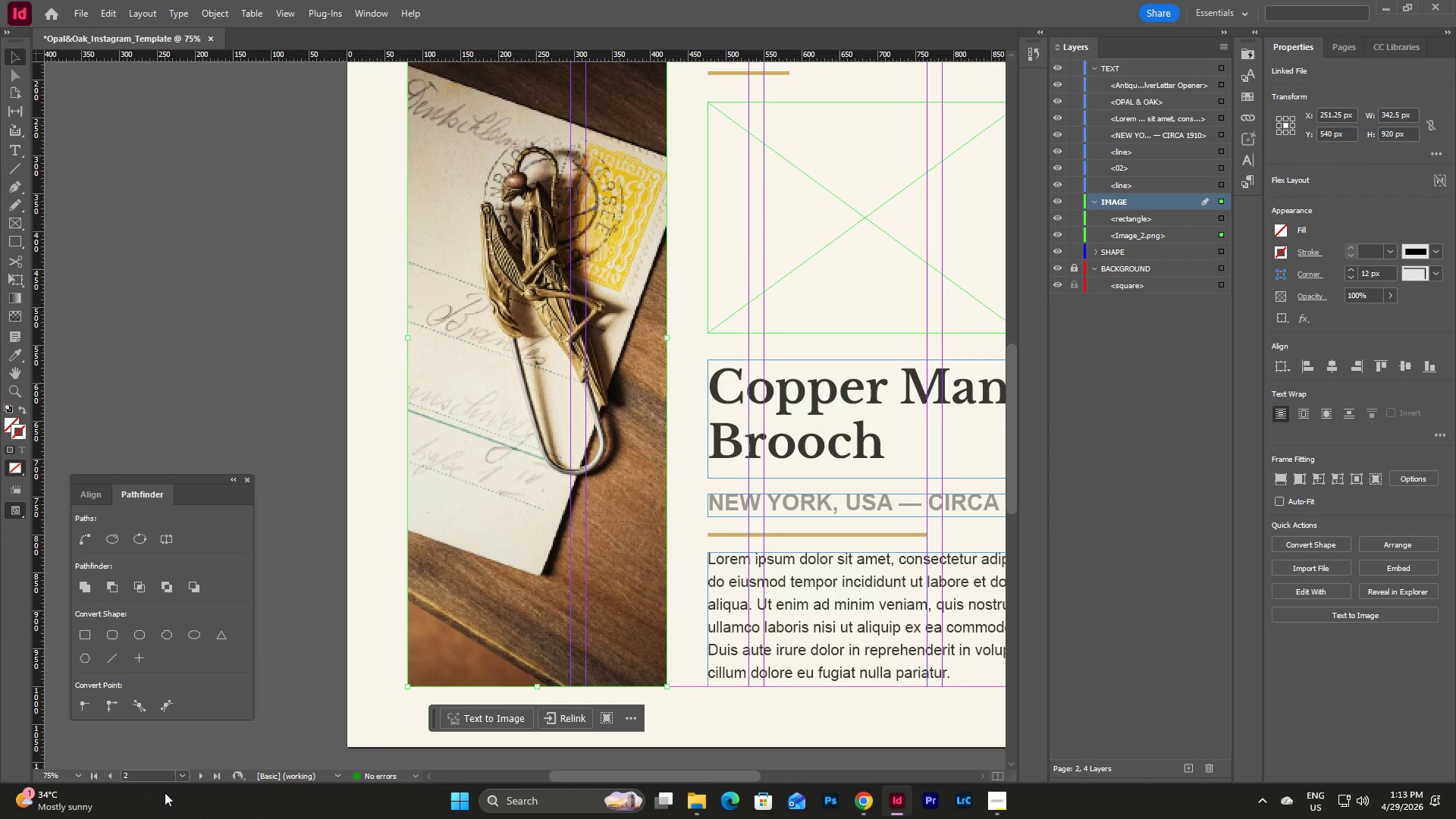 
left_click([77, 775])
 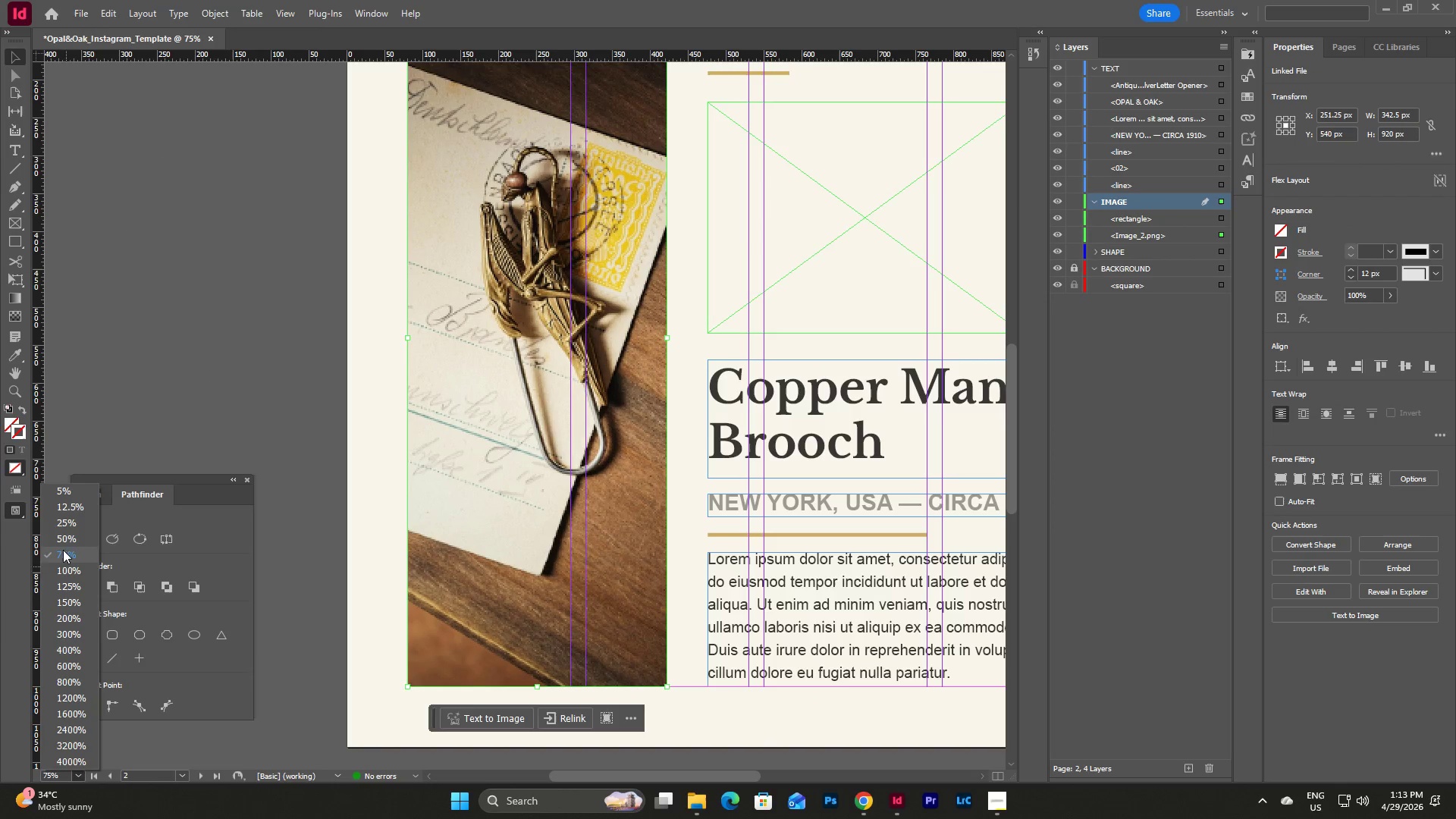 
left_click([61, 539])
 